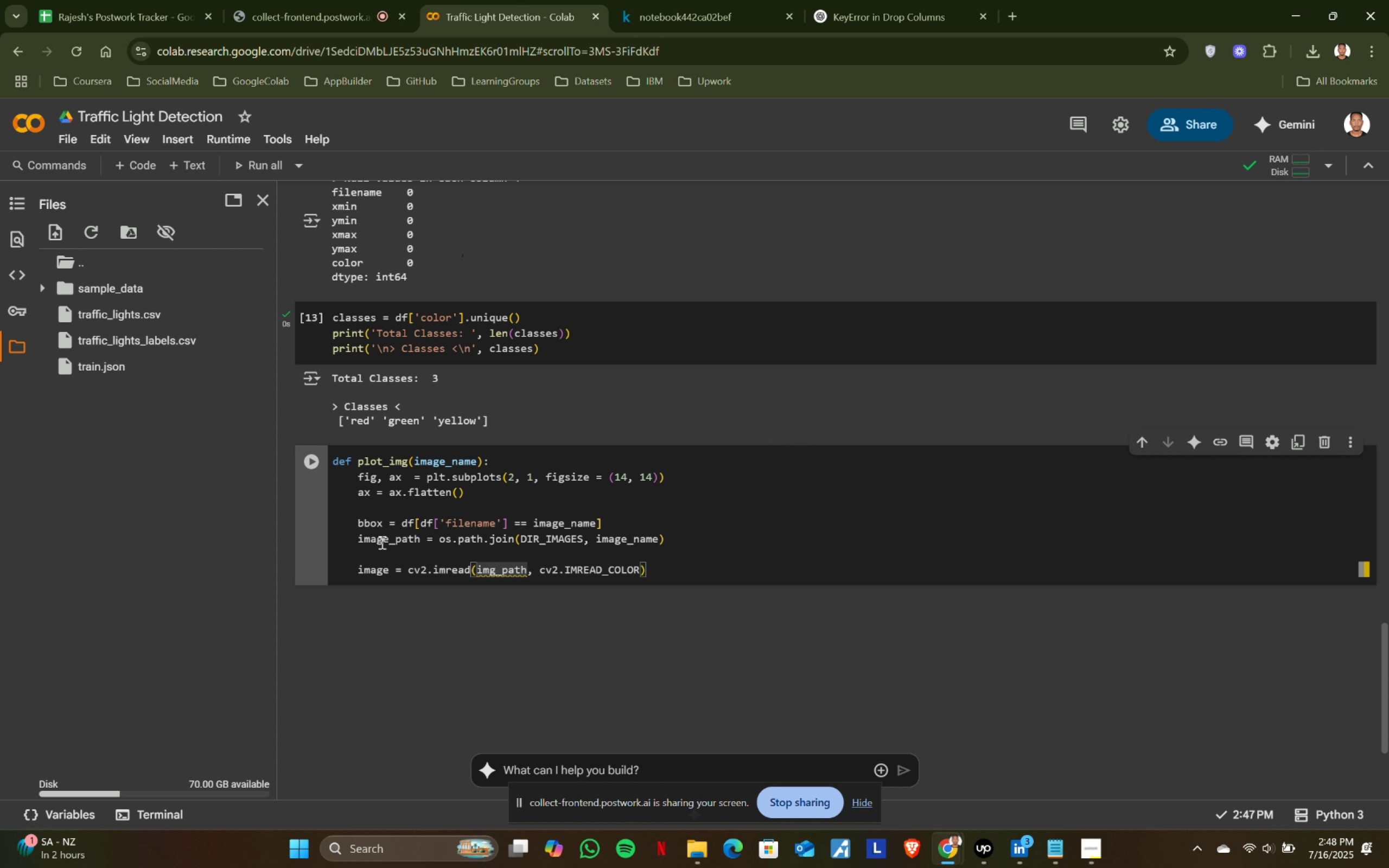 
left_click([385, 543])
 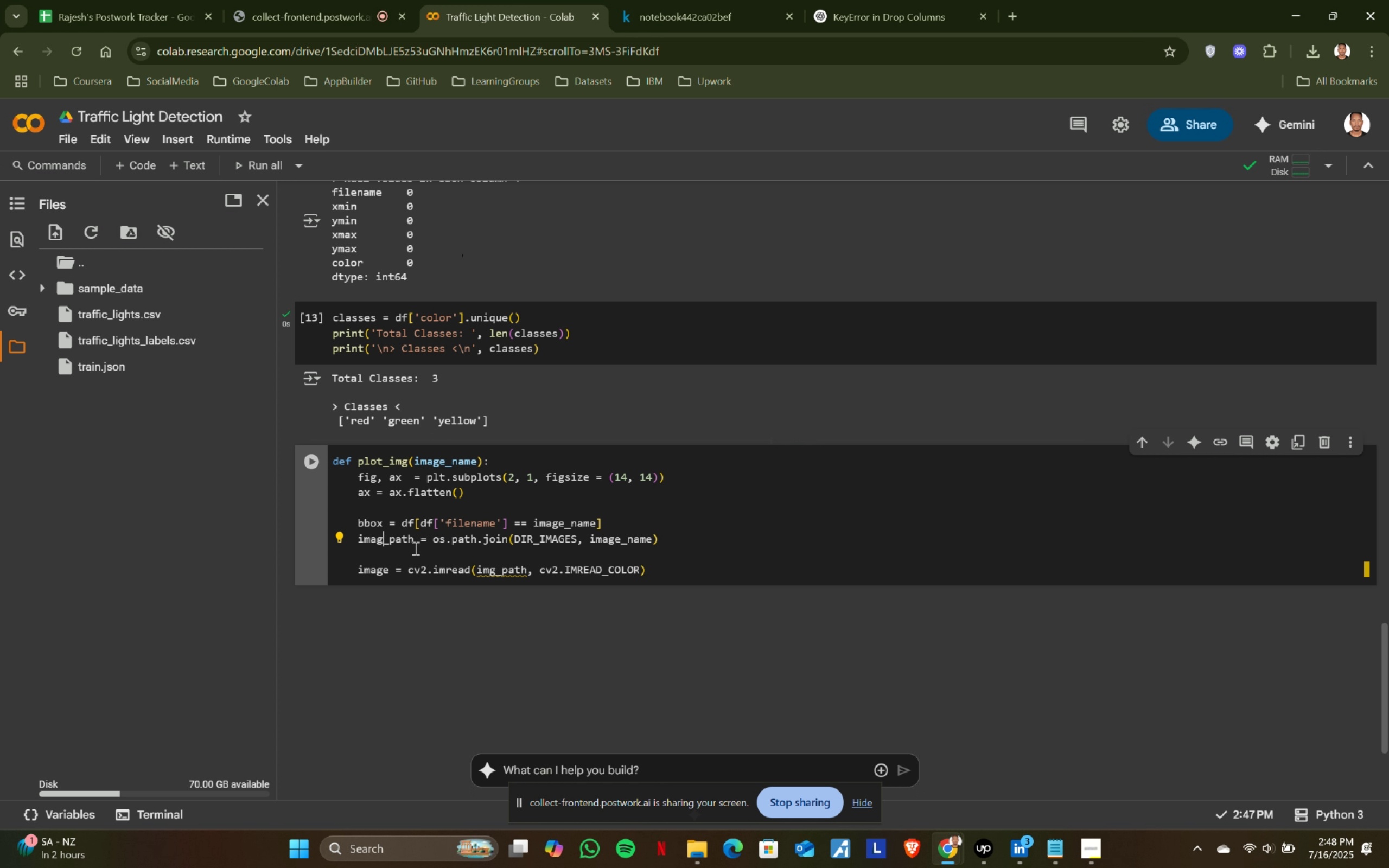 
key(Delete)
 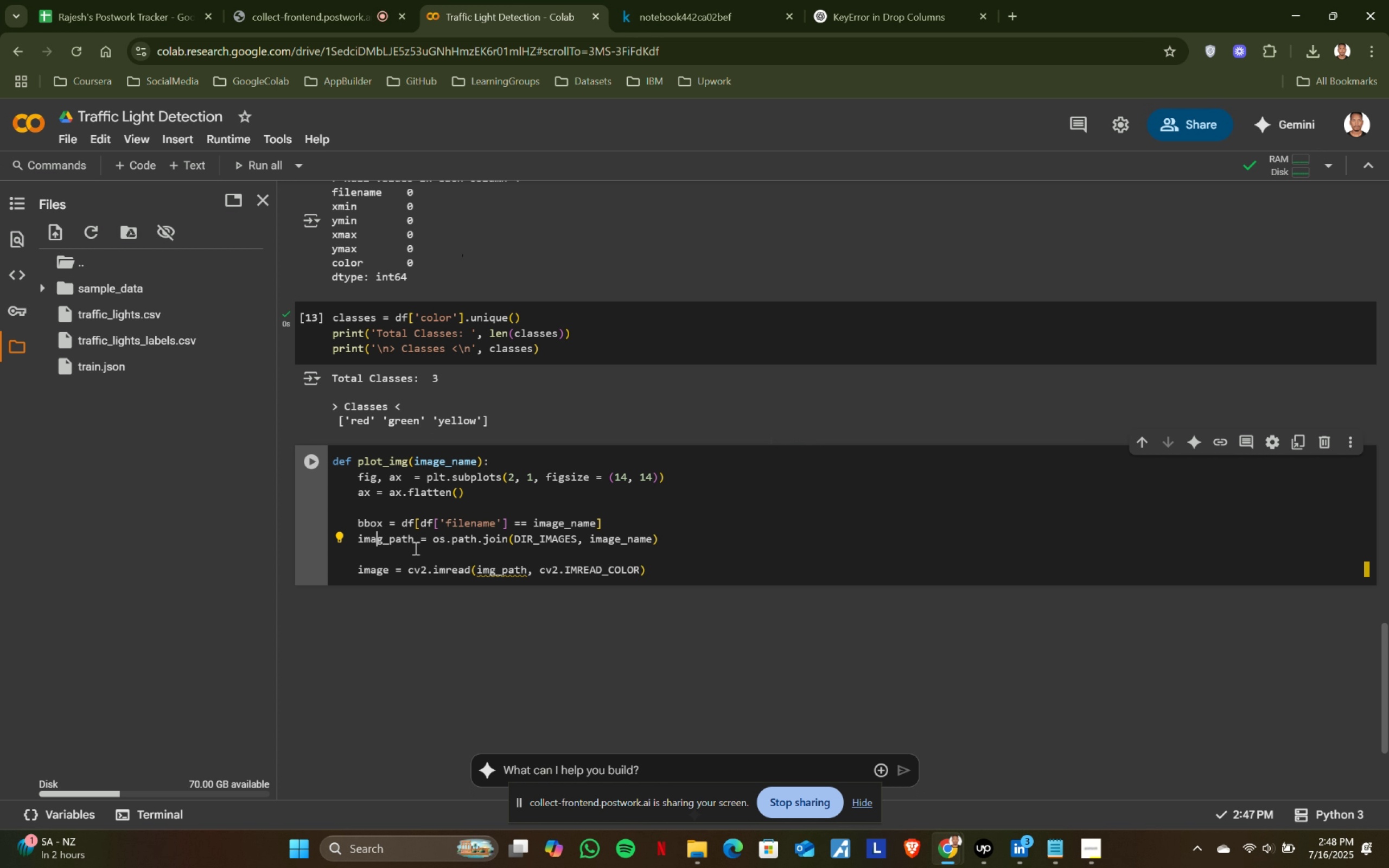 
key(ArrowLeft)
 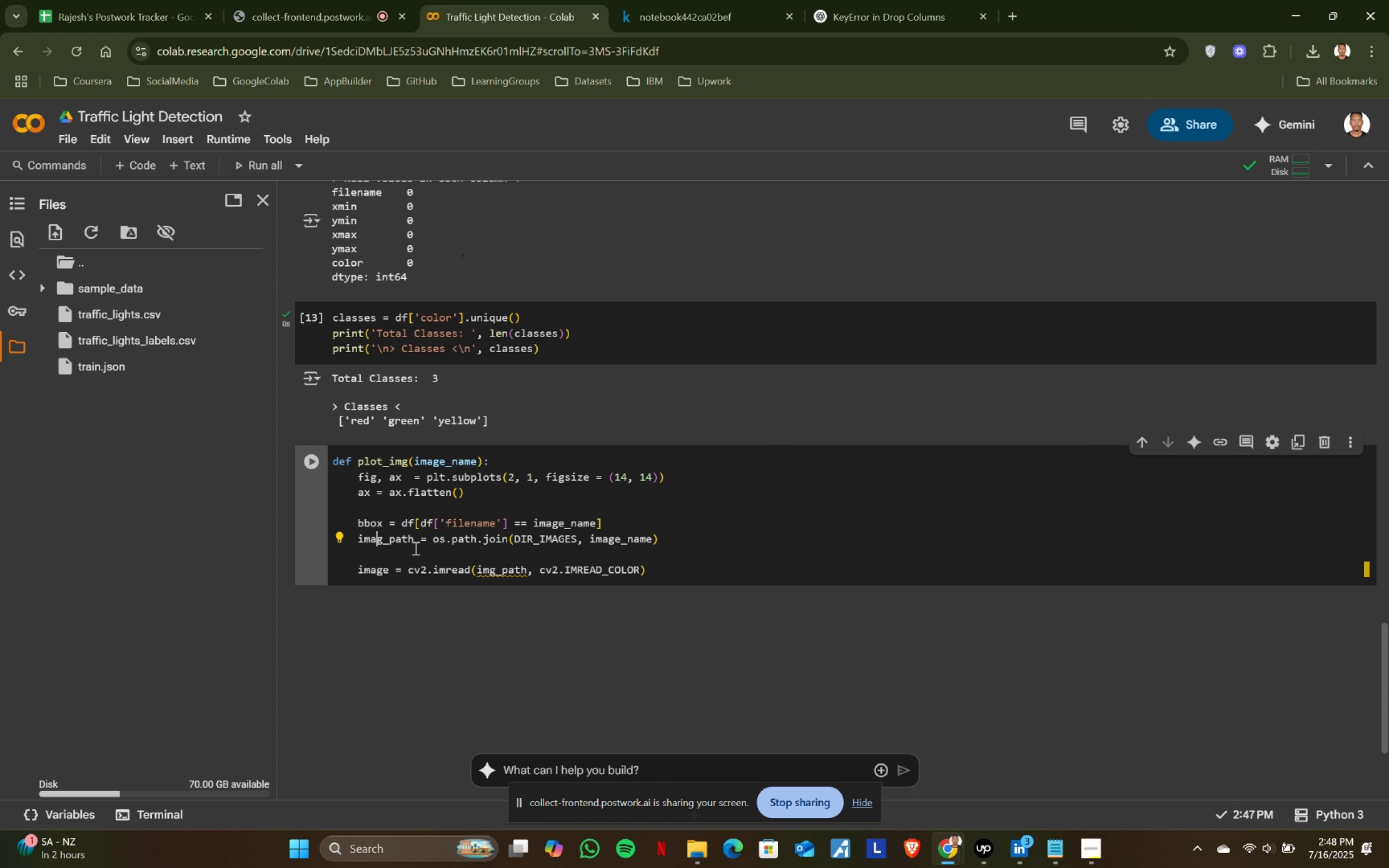 
key(ArrowLeft)
 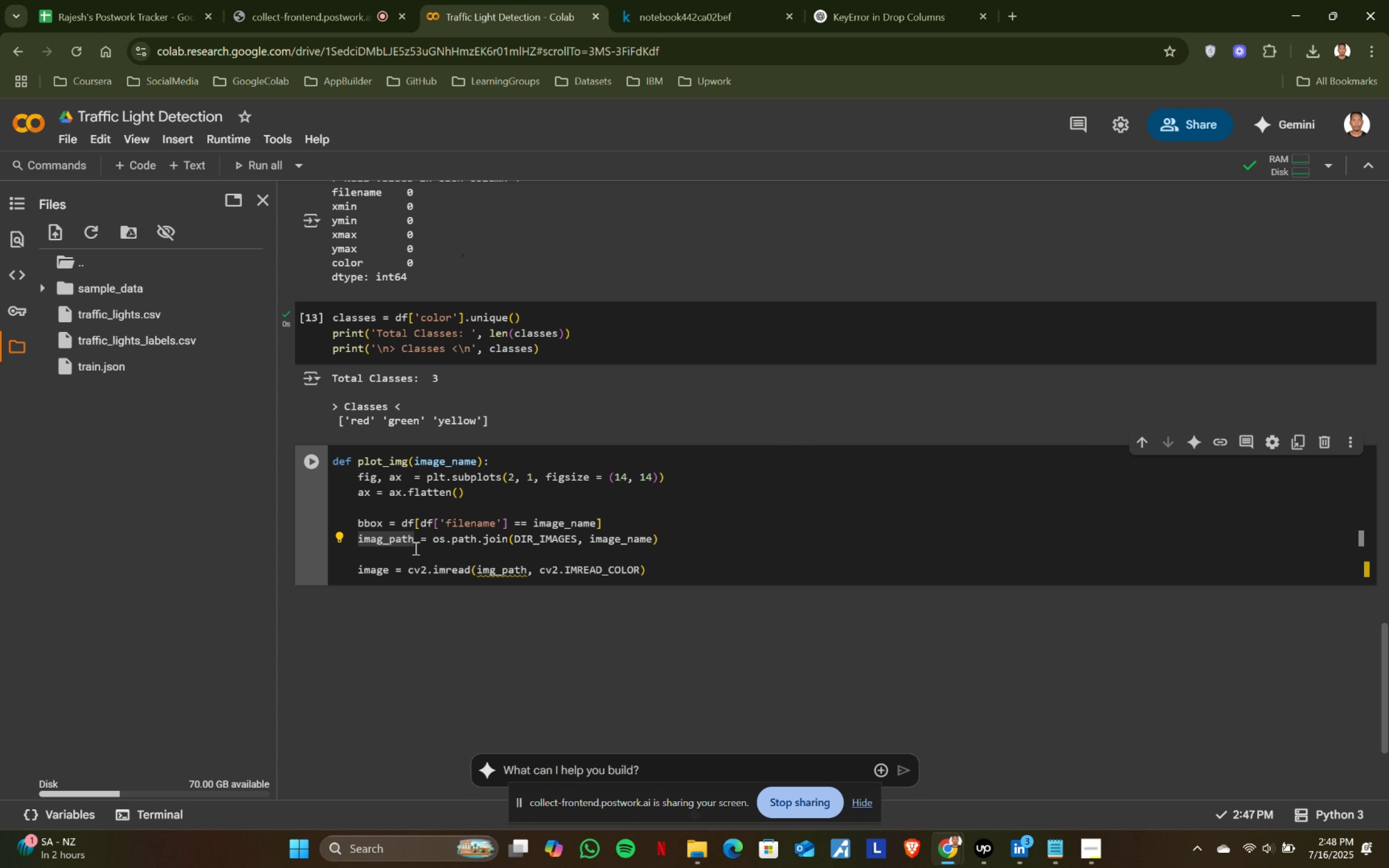 
key(ArrowRight)
 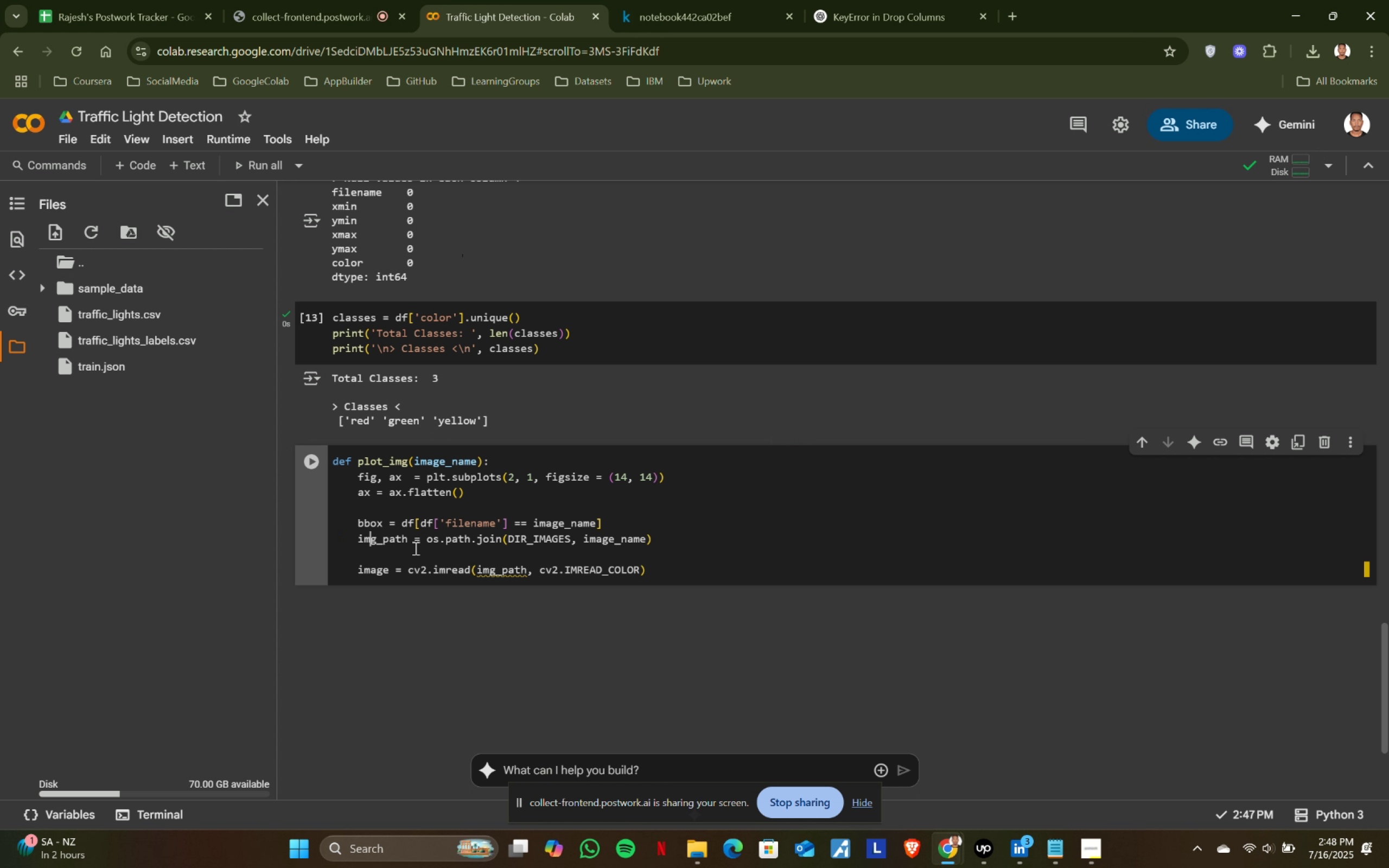 
key(Backspace)
 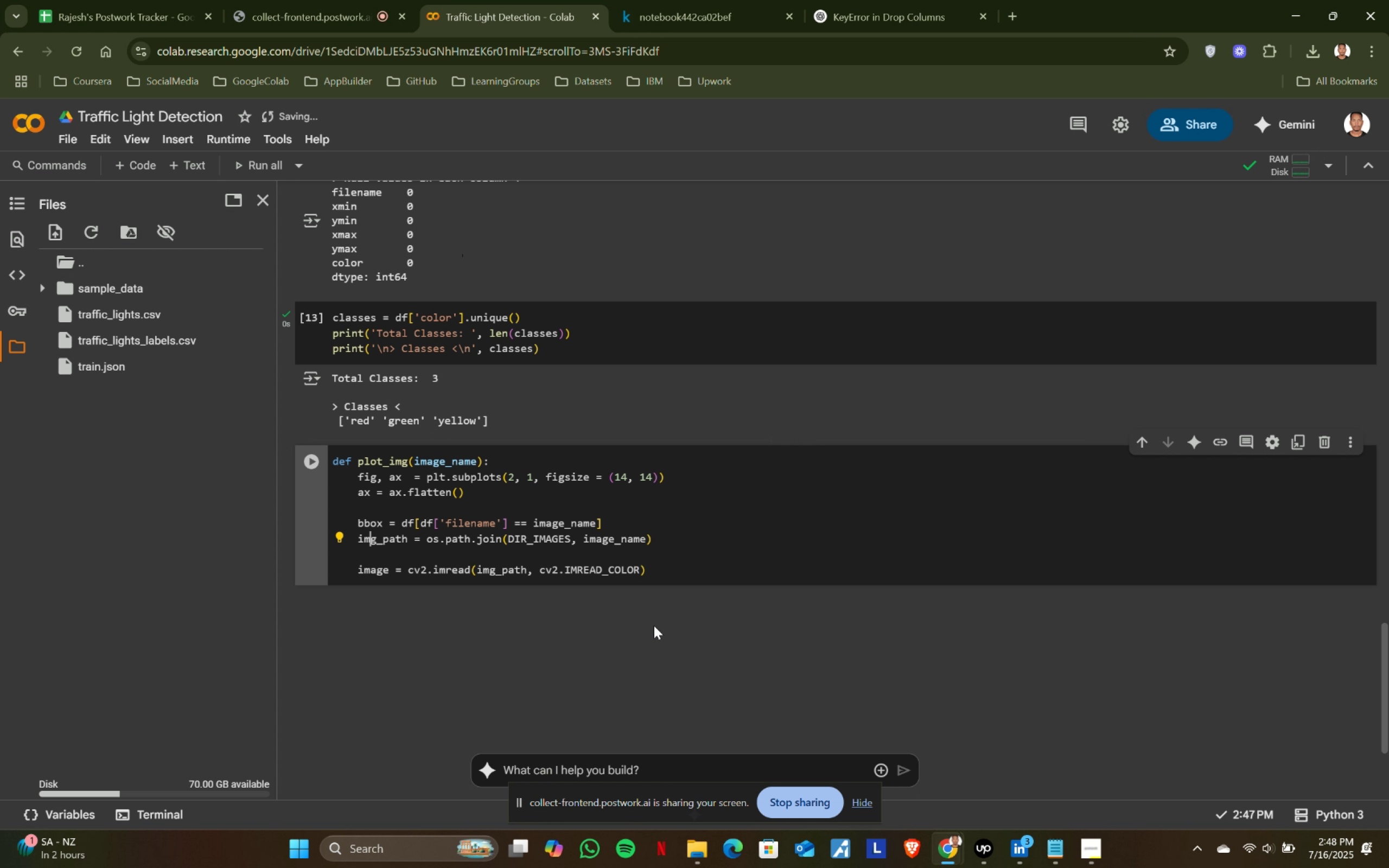 
left_click([692, 570])
 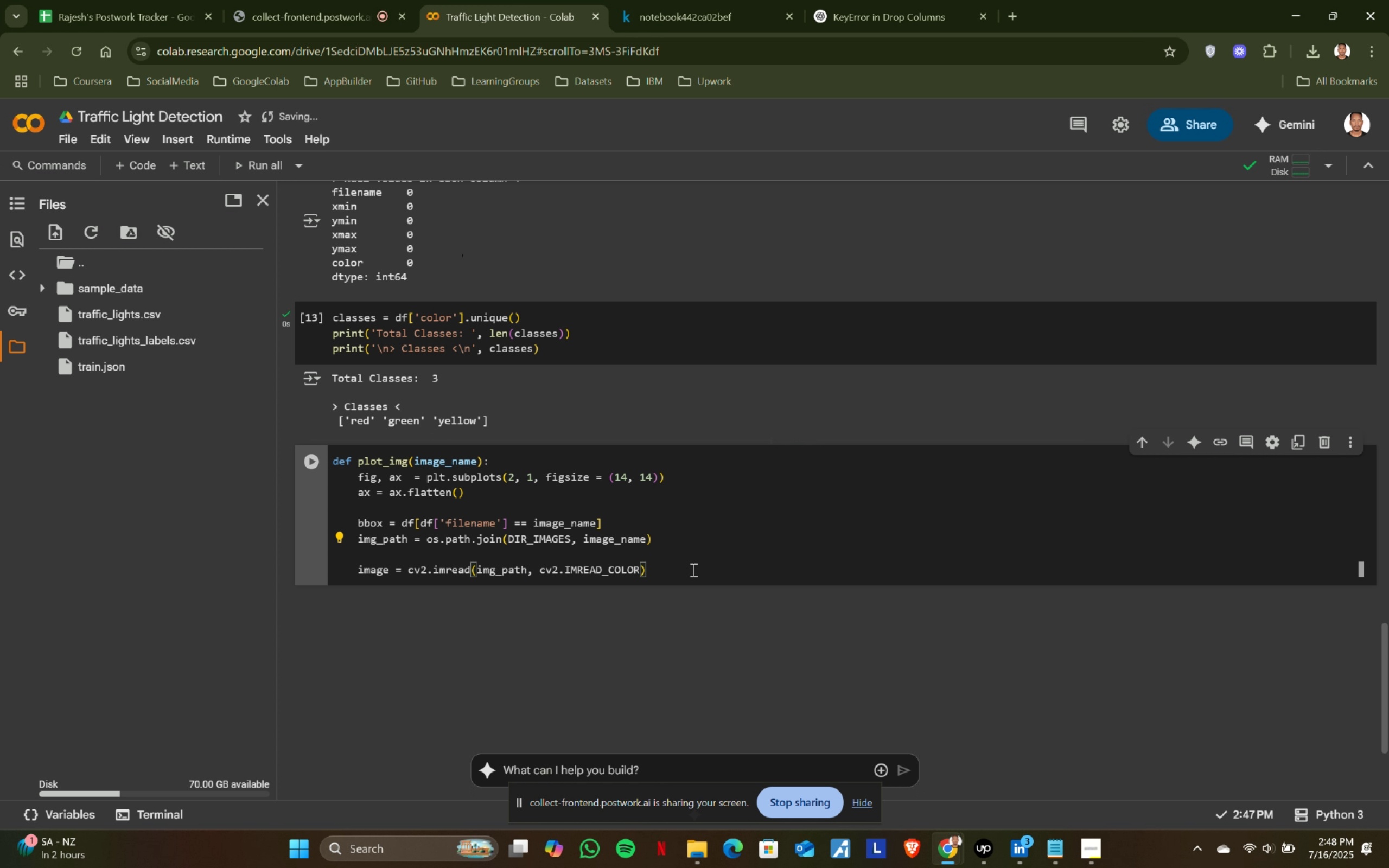 
key(Enter)
 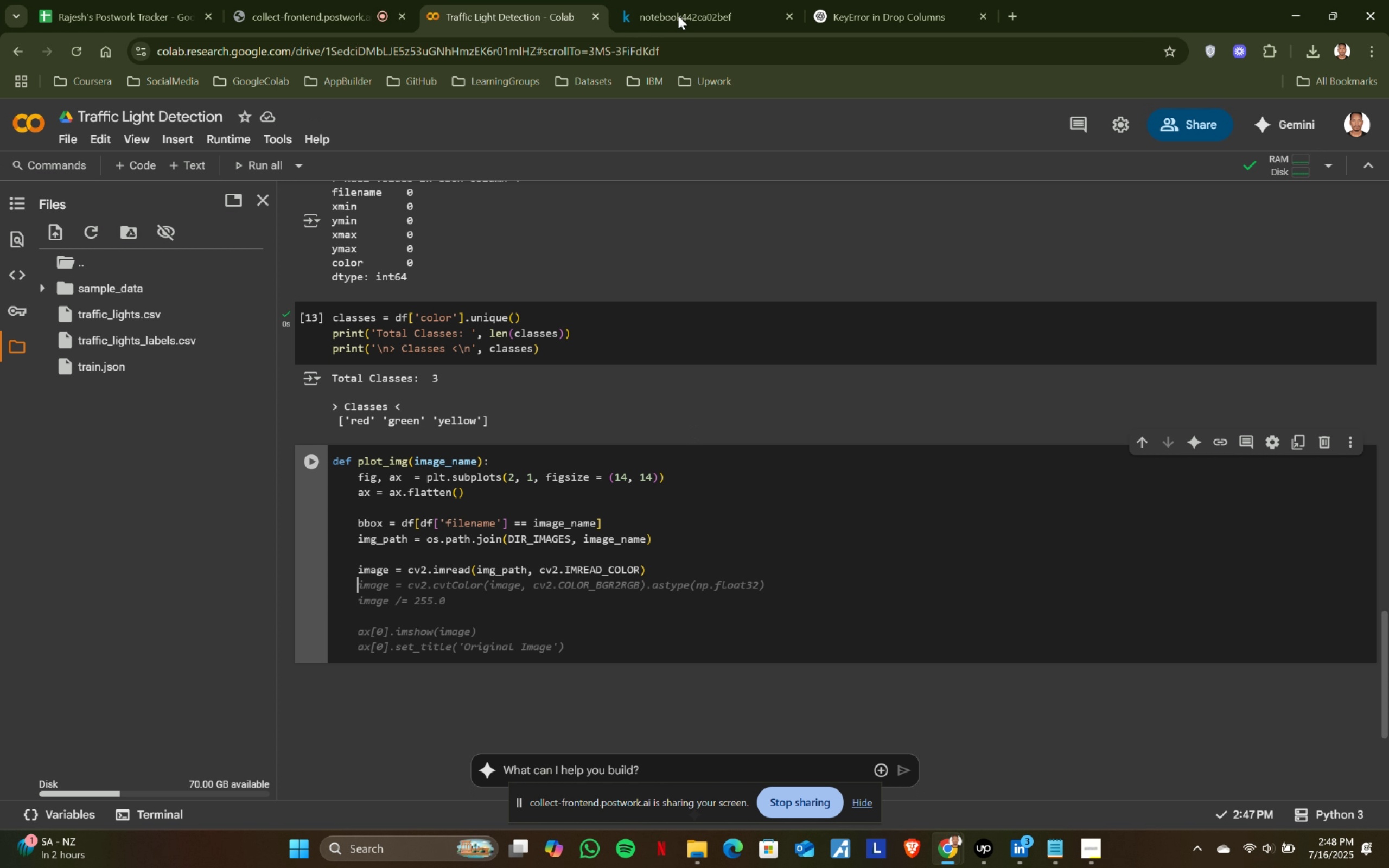 
left_click([661, 0])
 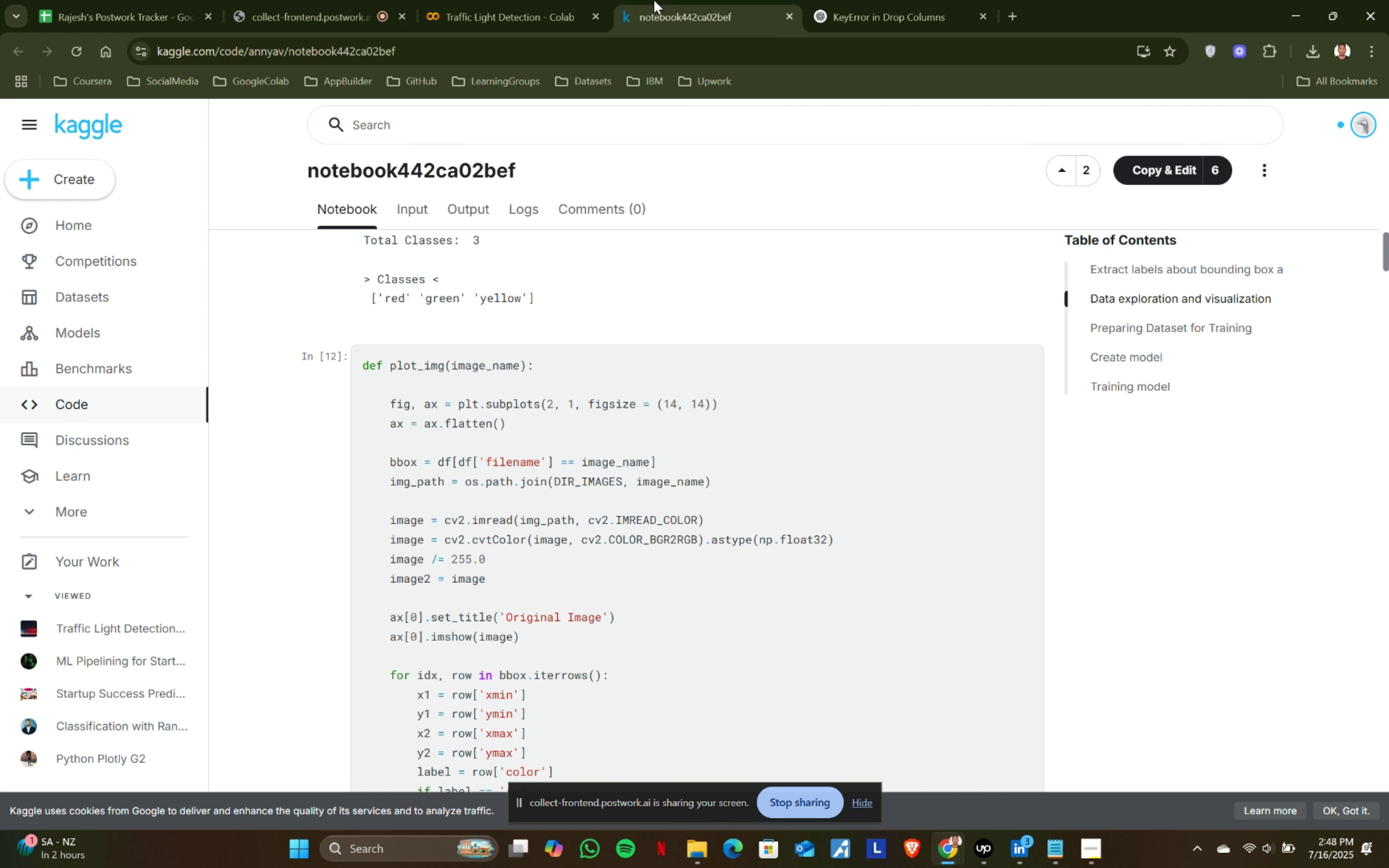 
left_click([549, 0])
 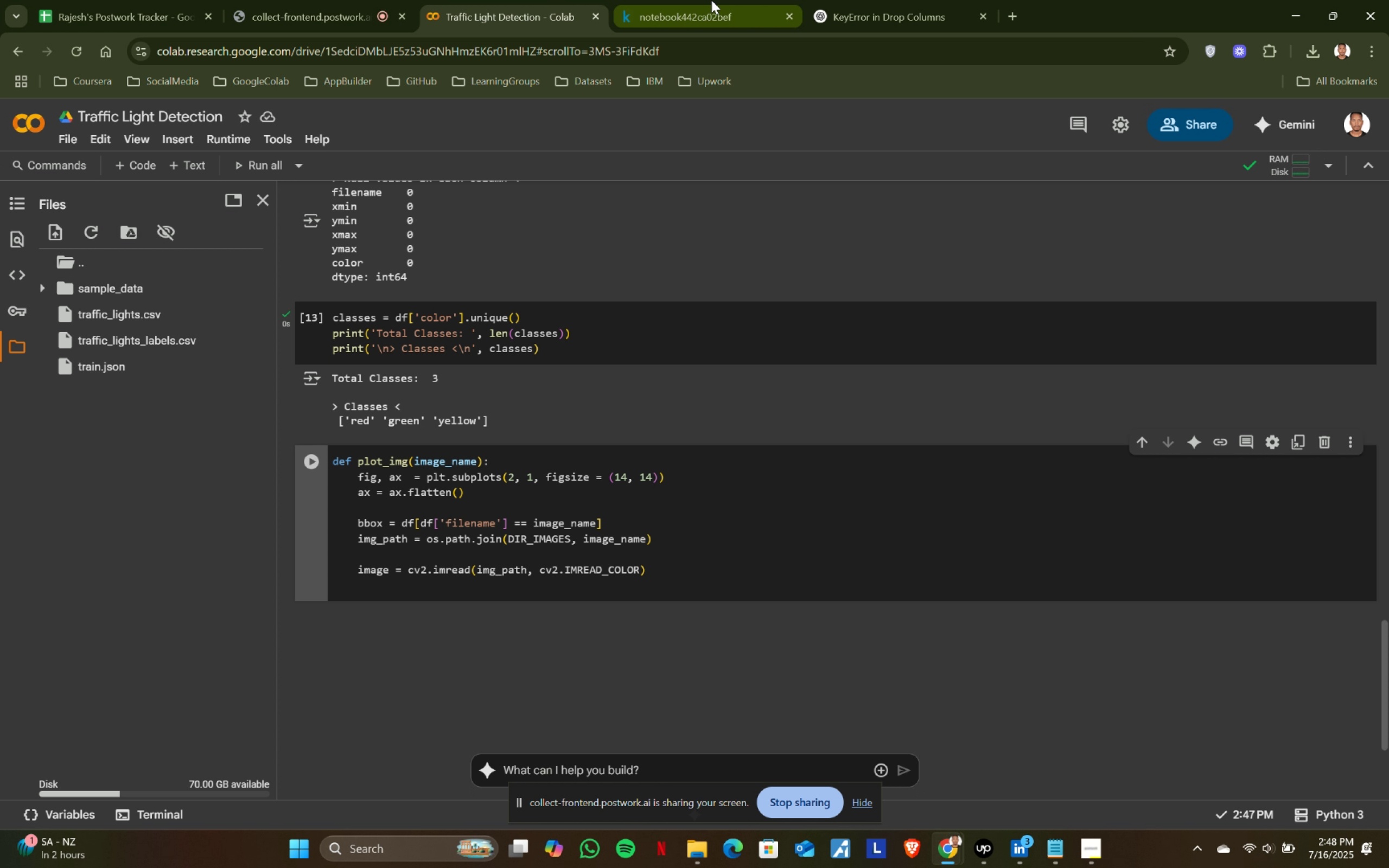 
type(image = )
 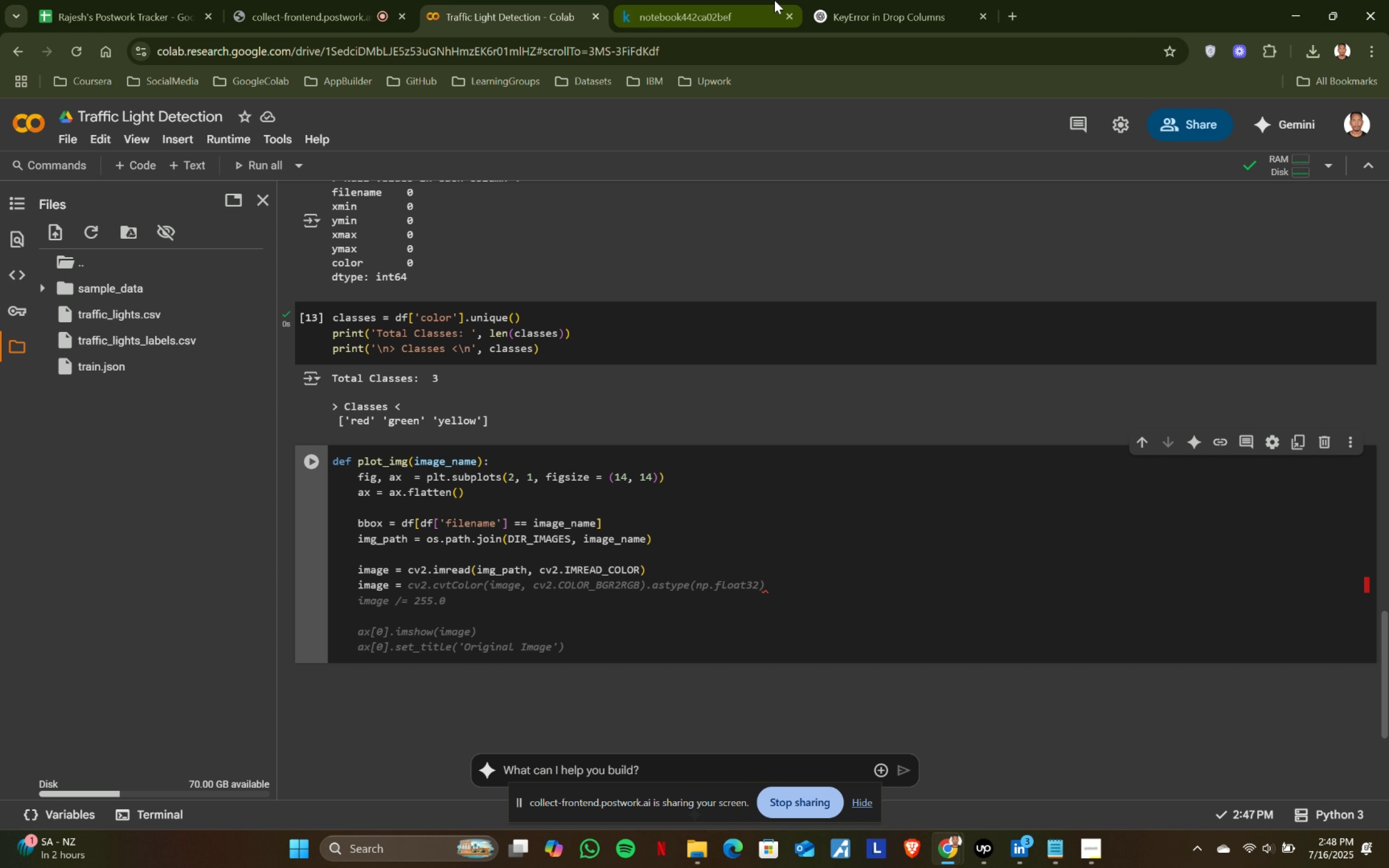 
left_click([710, 0])
 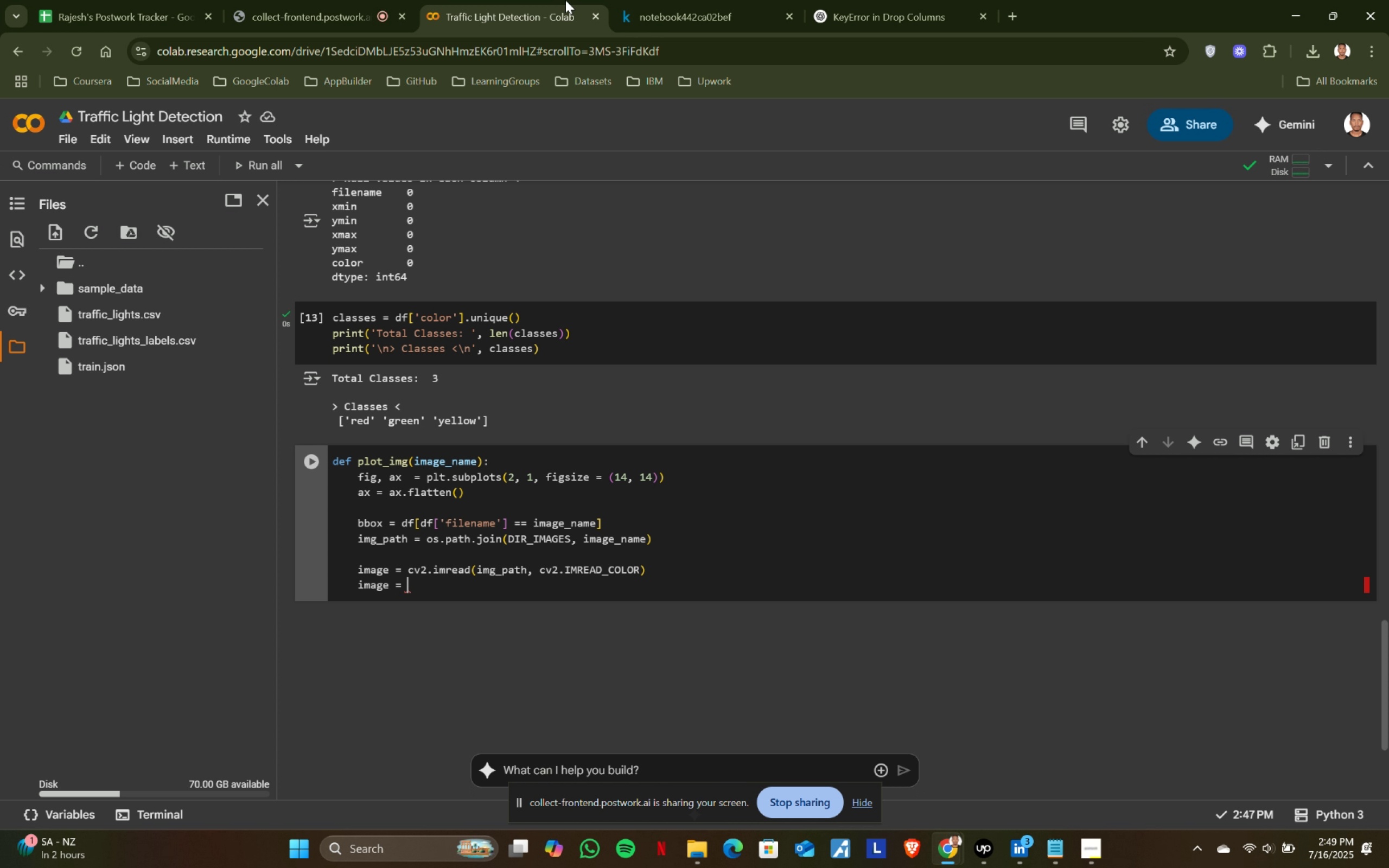 
type(cv)
 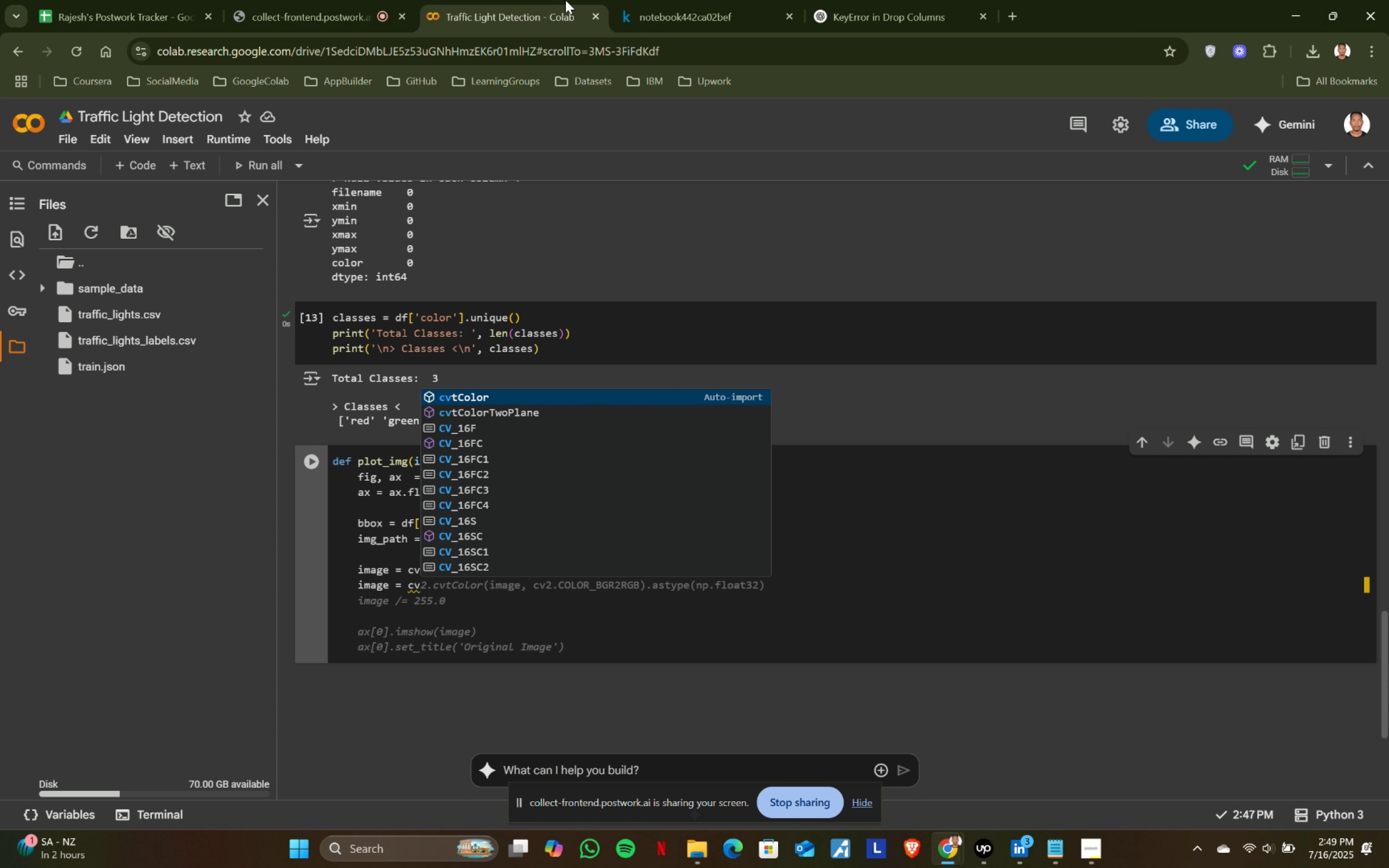 
left_click([715, 0])
 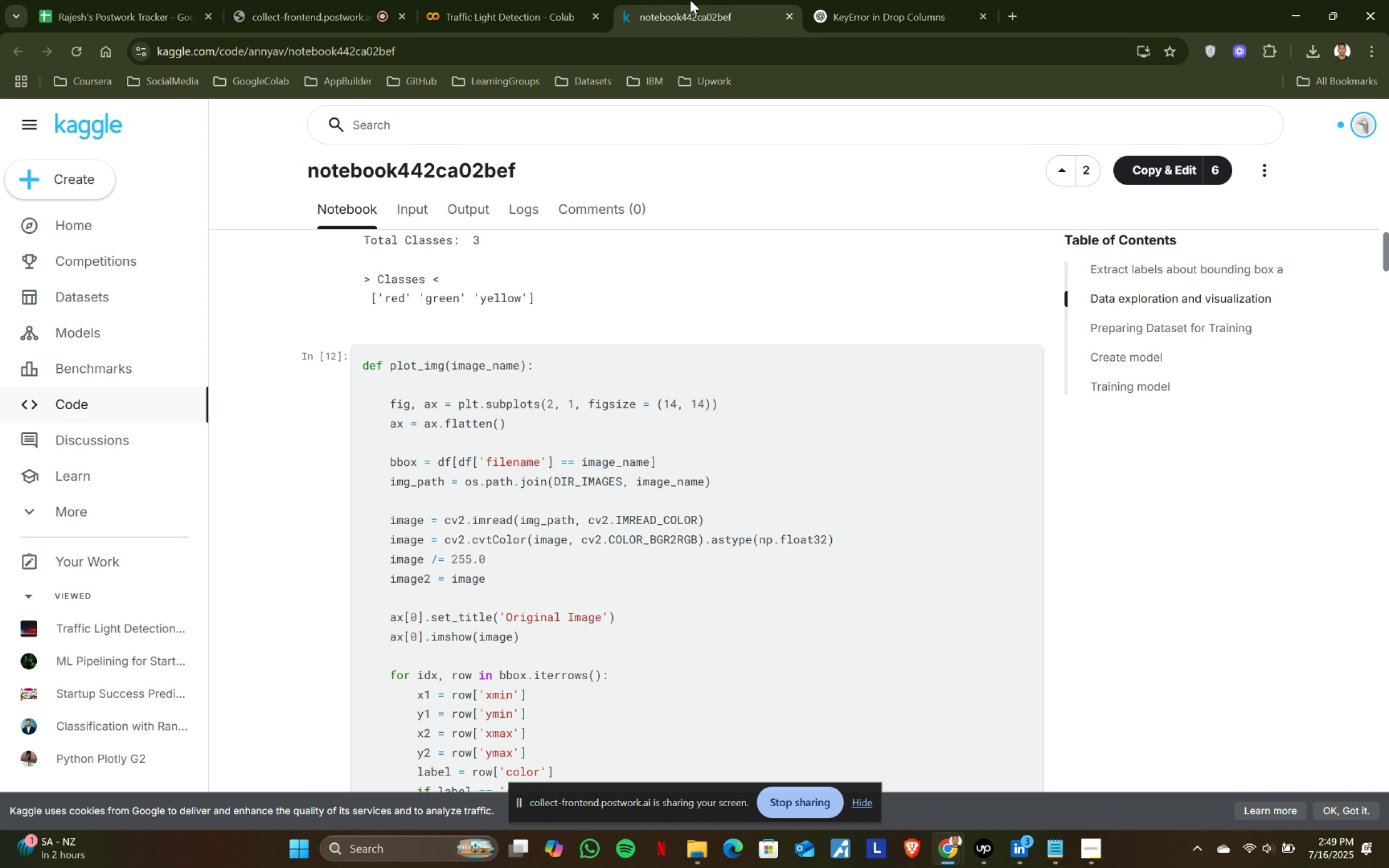 
left_click([546, 0])
 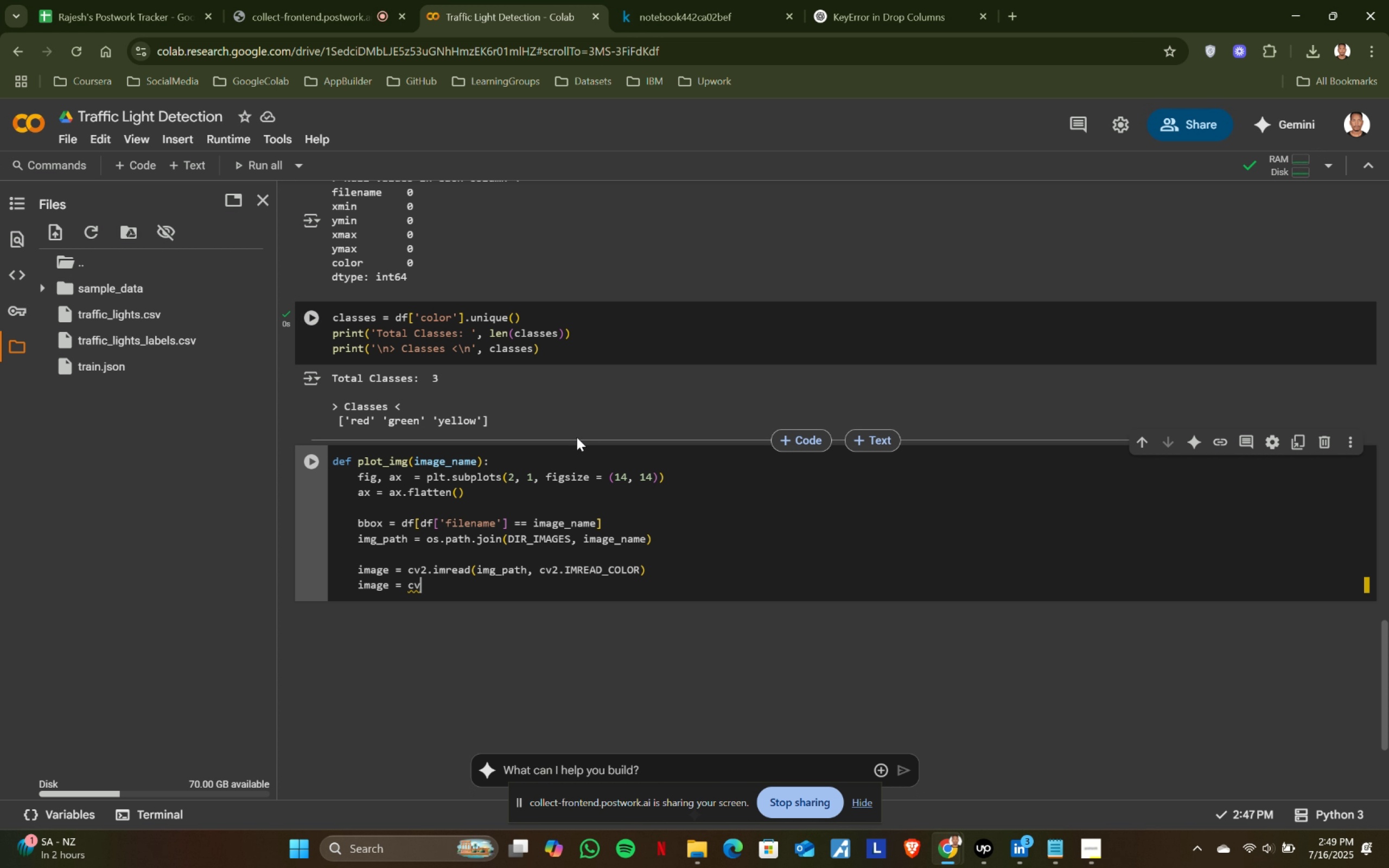 
key(2)
 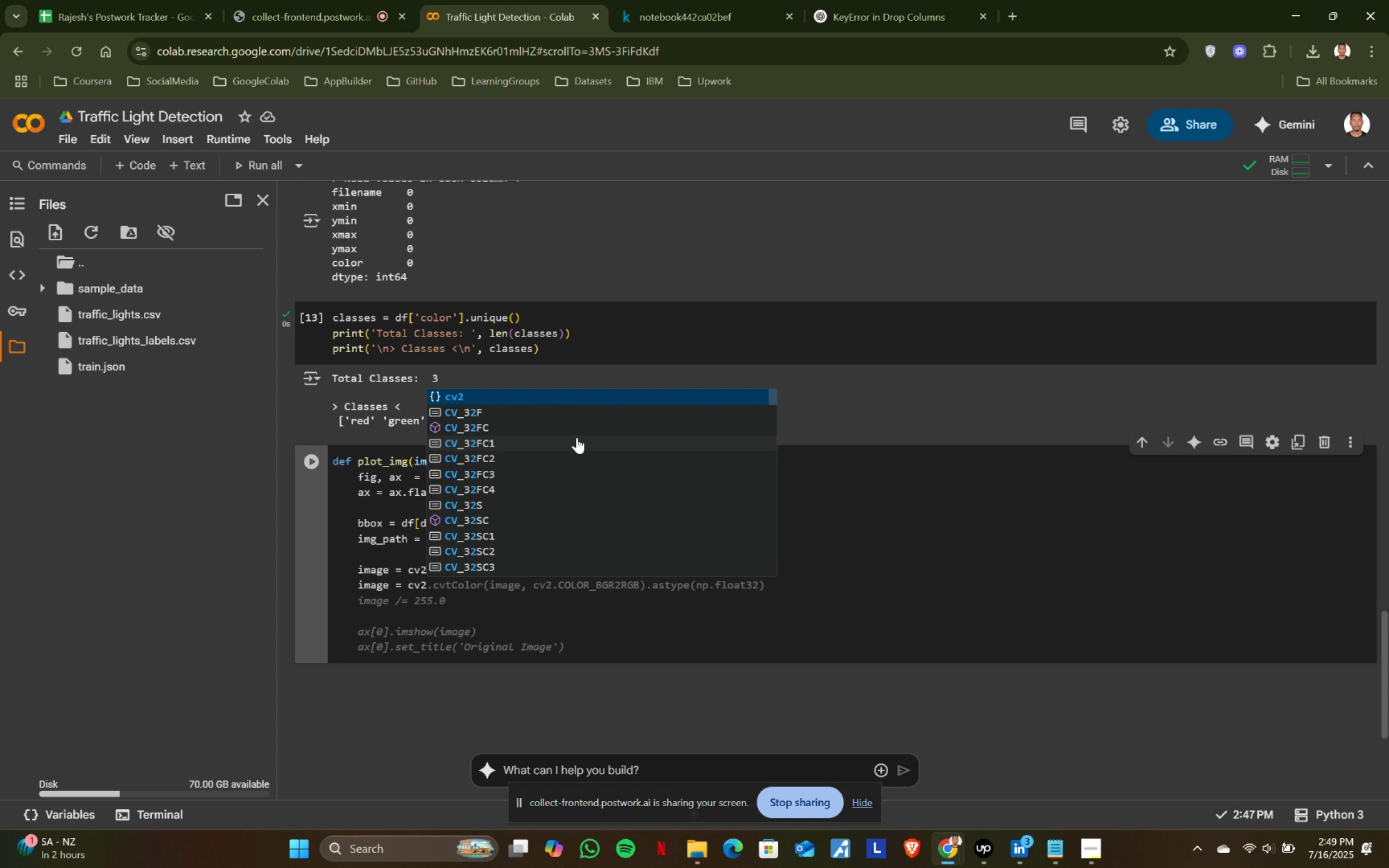 
key(Tab)
 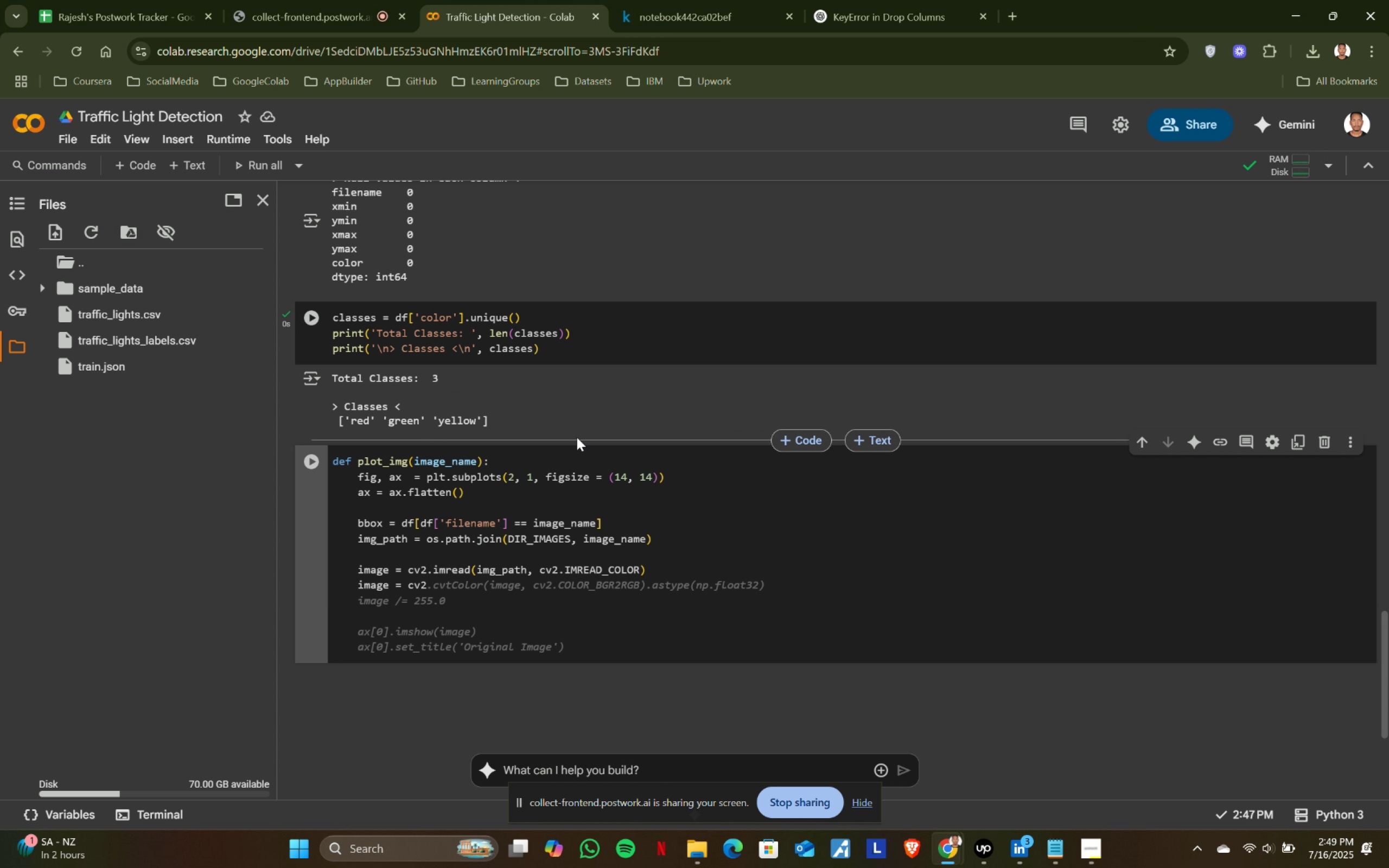 
key(Tab)
 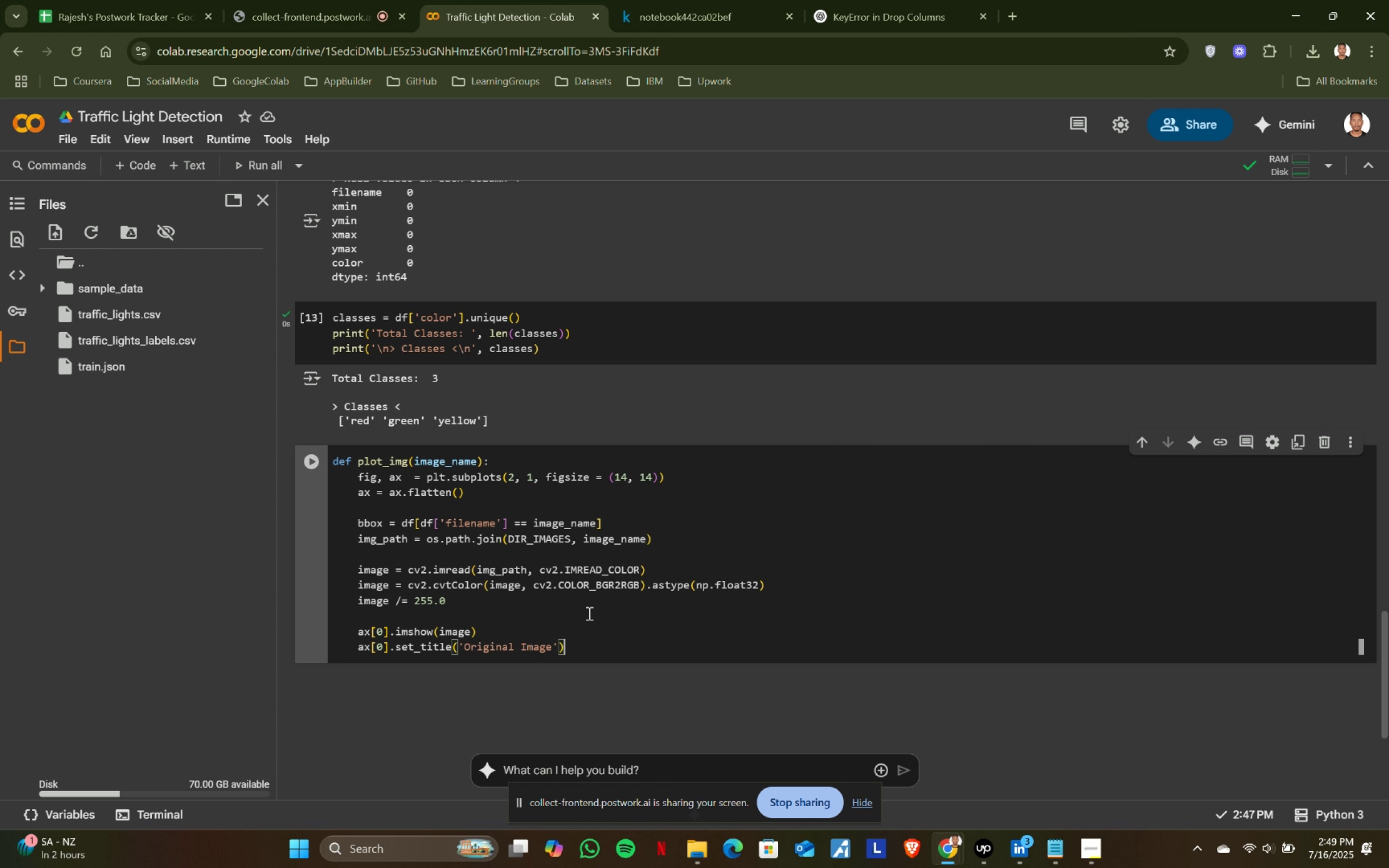 
left_click([679, 0])
 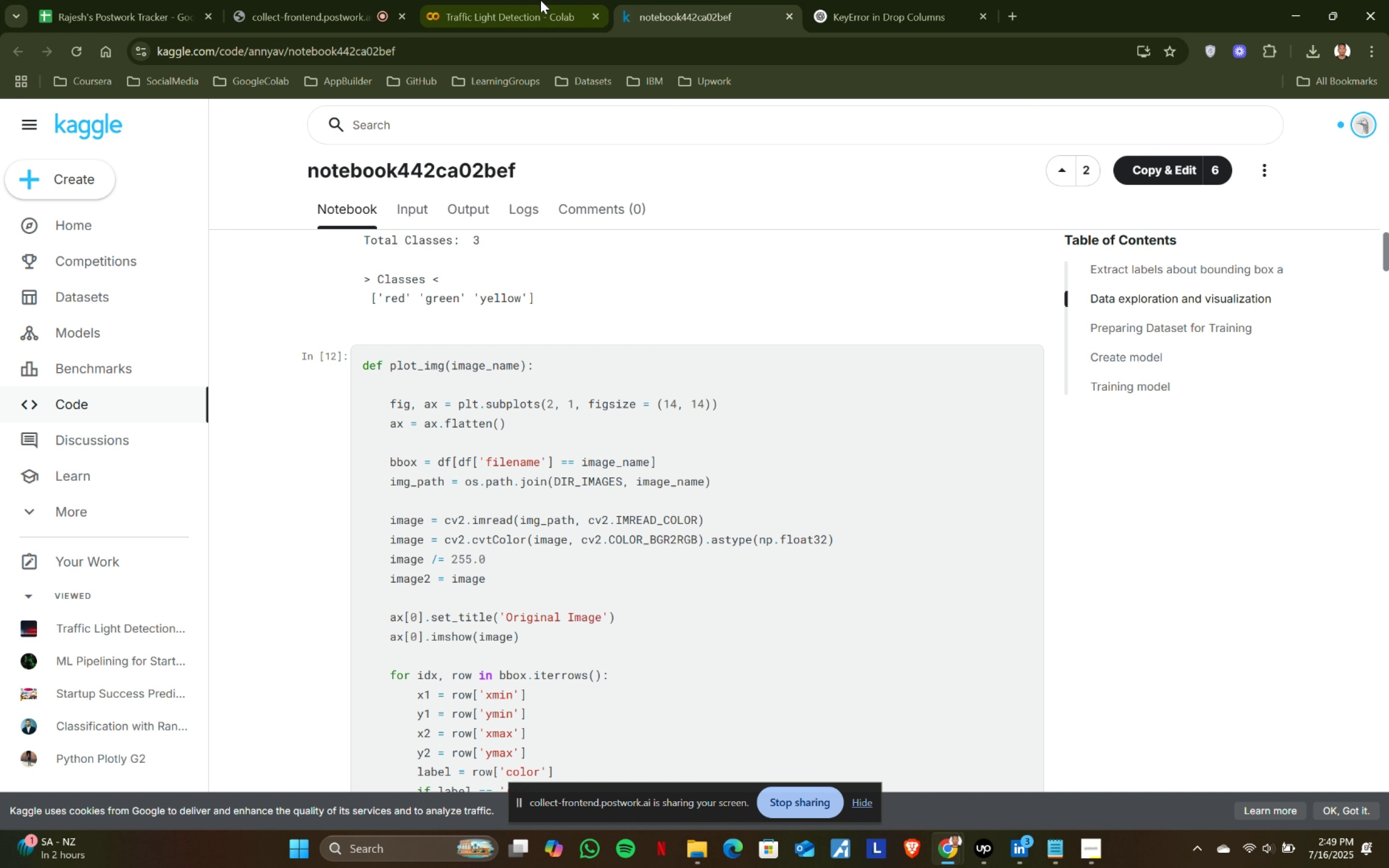 
left_click([500, 0])
 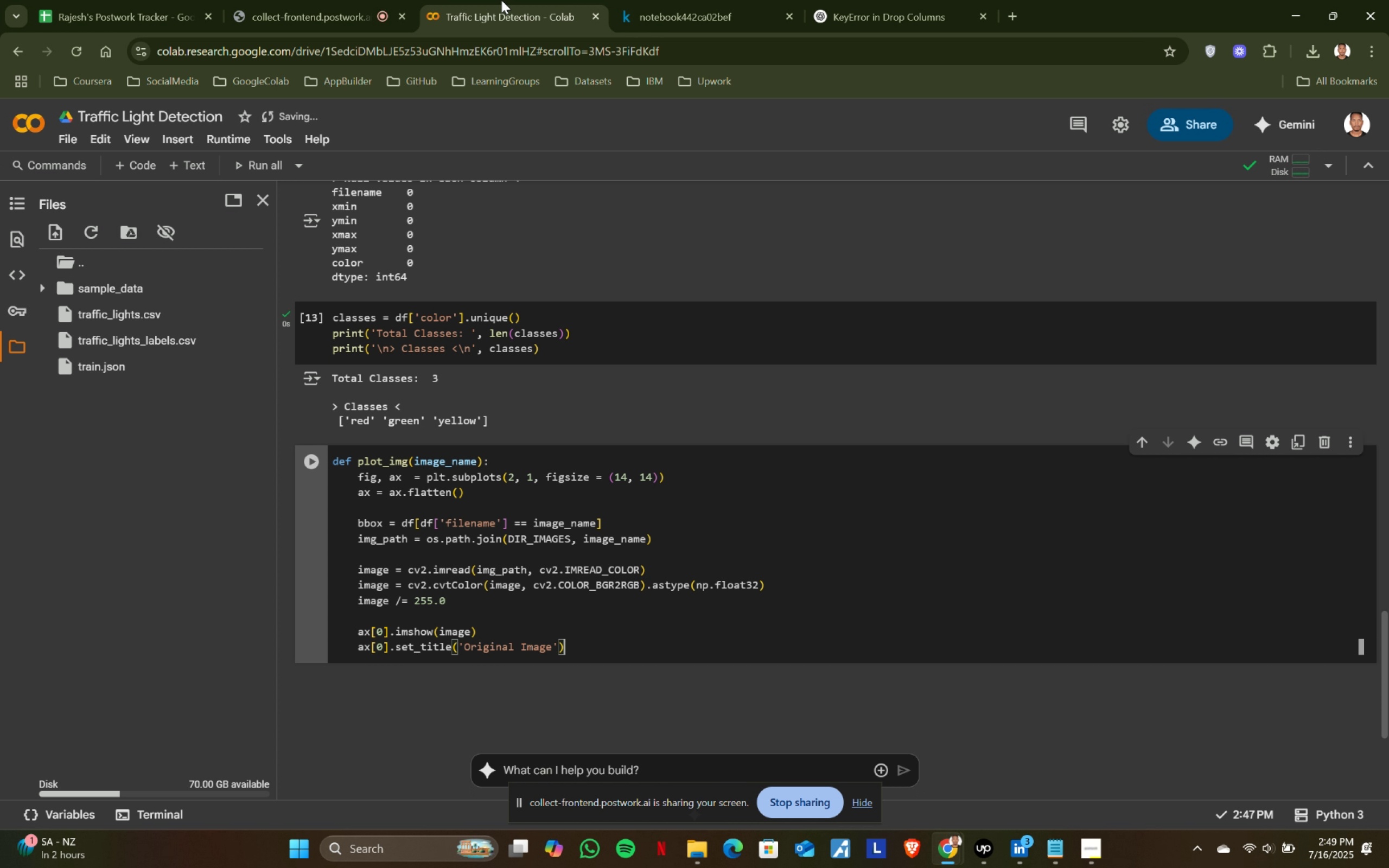 
left_click([602, 0])
 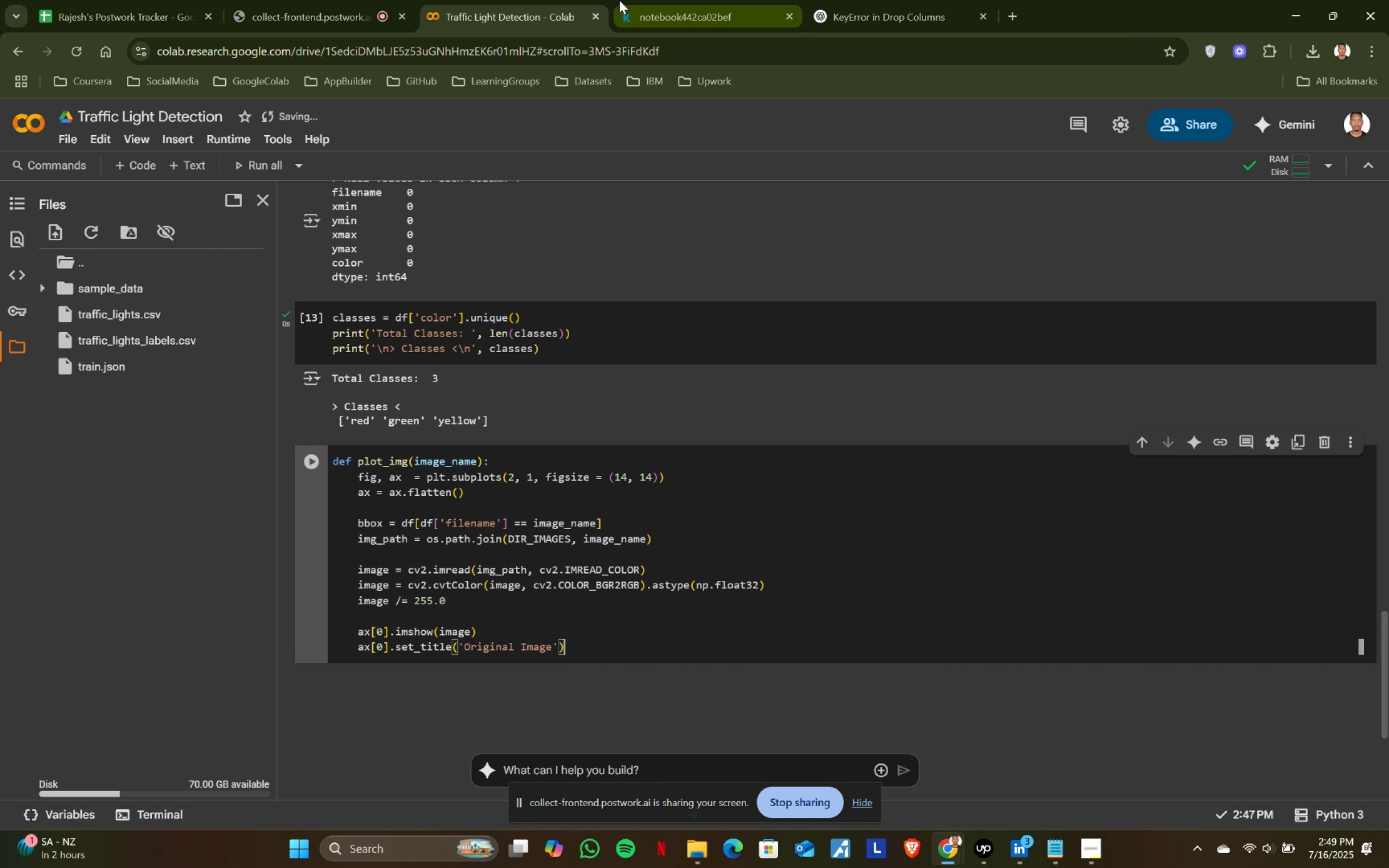 
left_click([637, 0])
 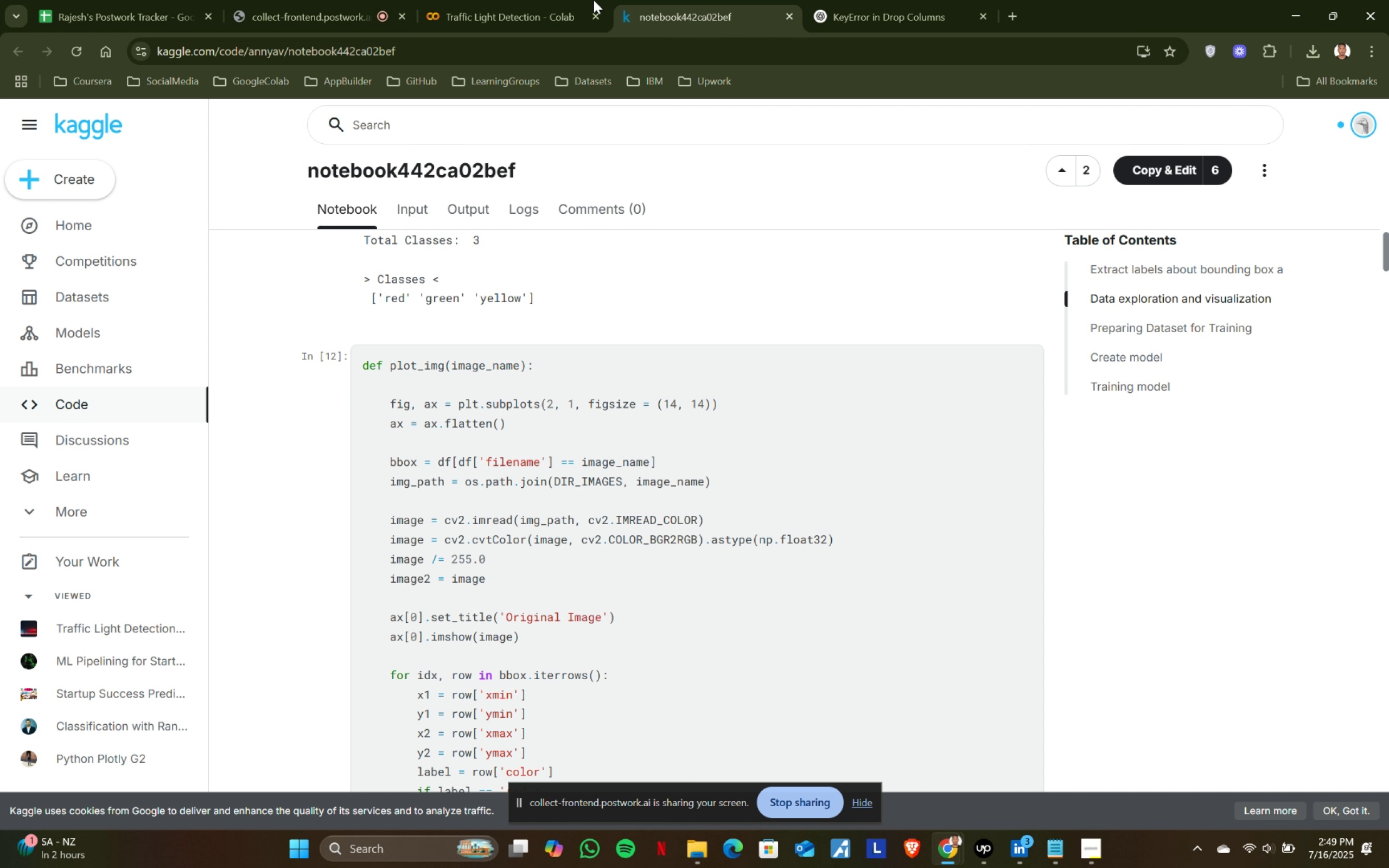 
left_click([493, 0])
 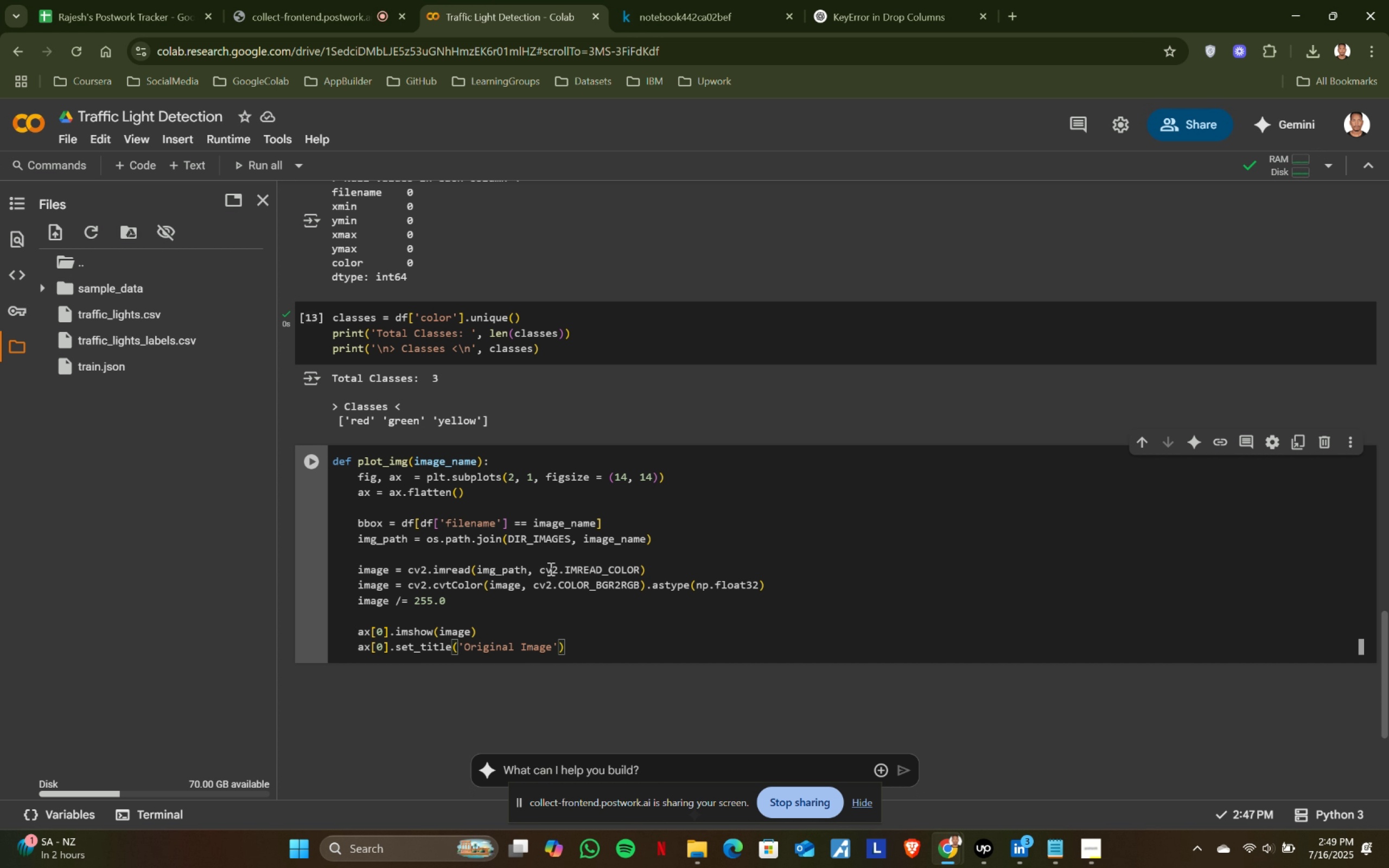 
left_click([722, 0])
 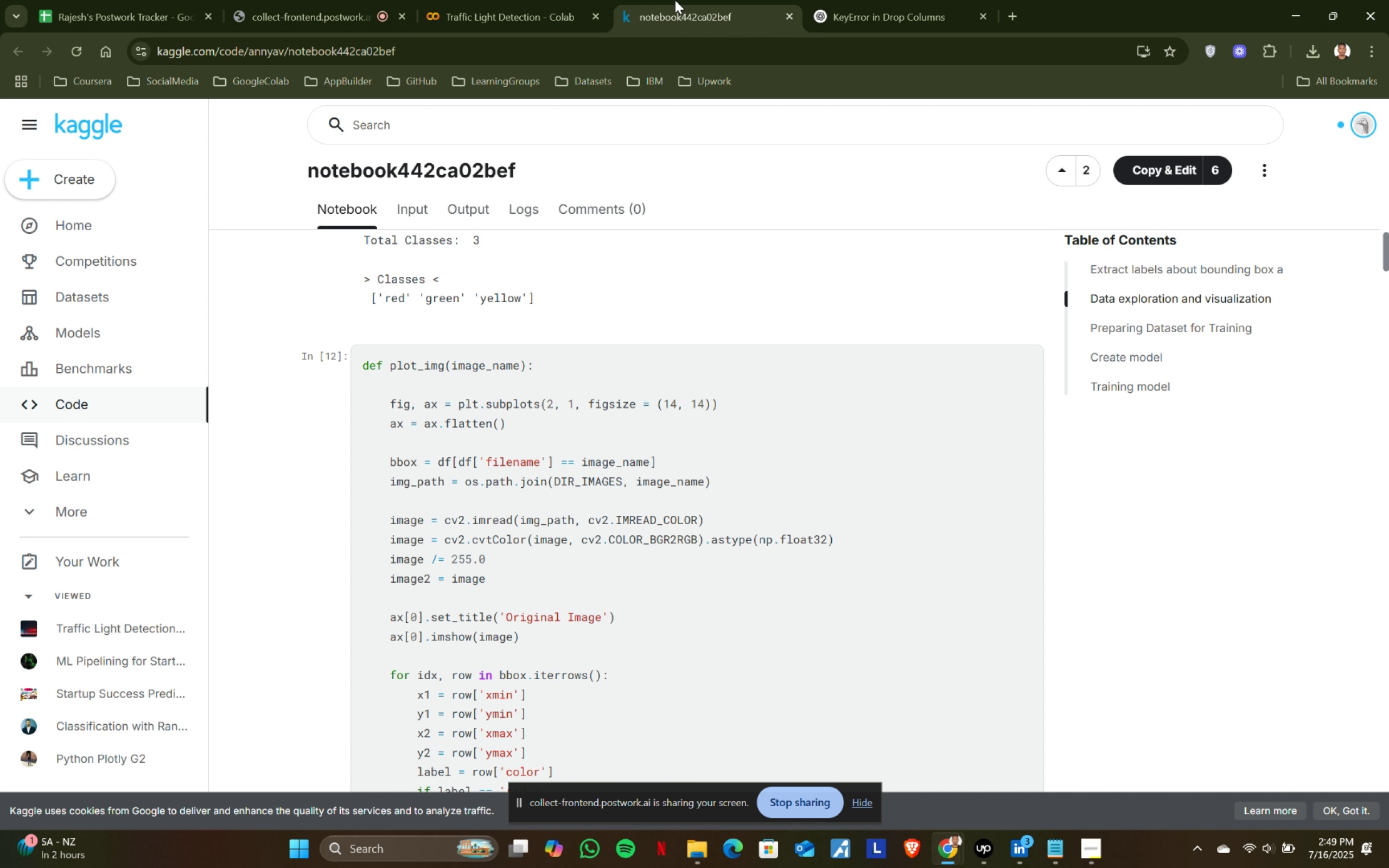 
double_click([462, 16])
 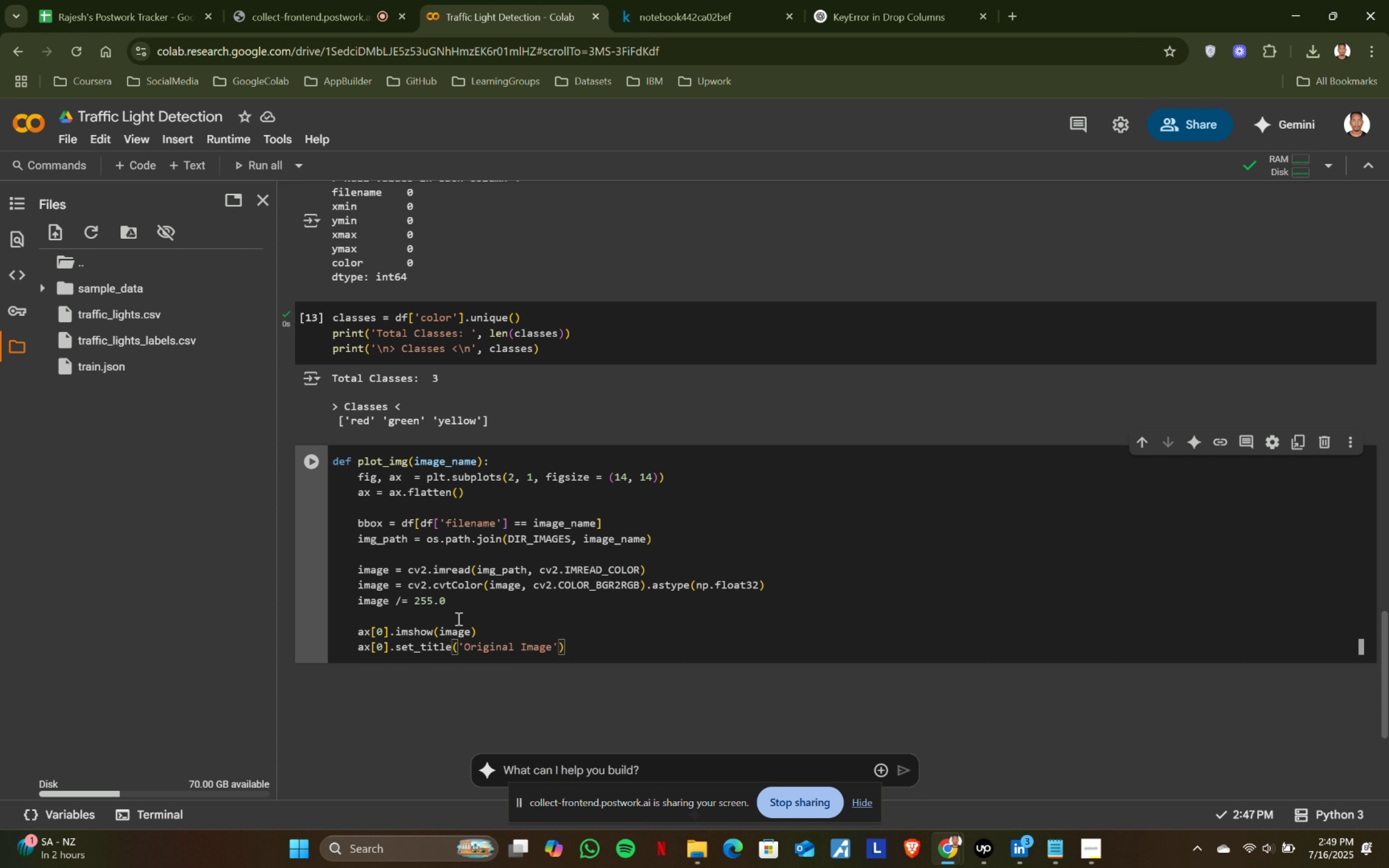 
left_click([459, 608])
 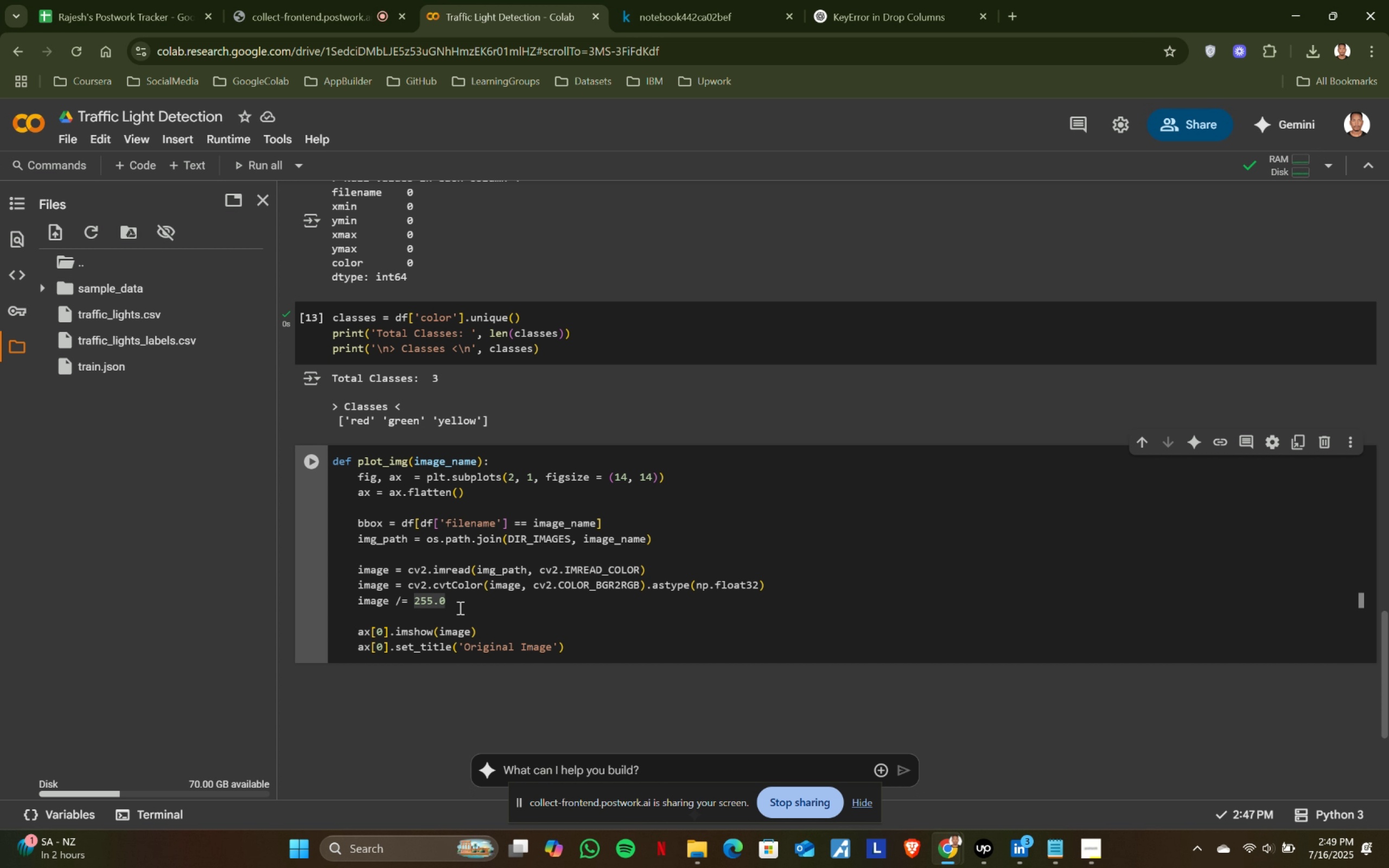 
key(Enter)
 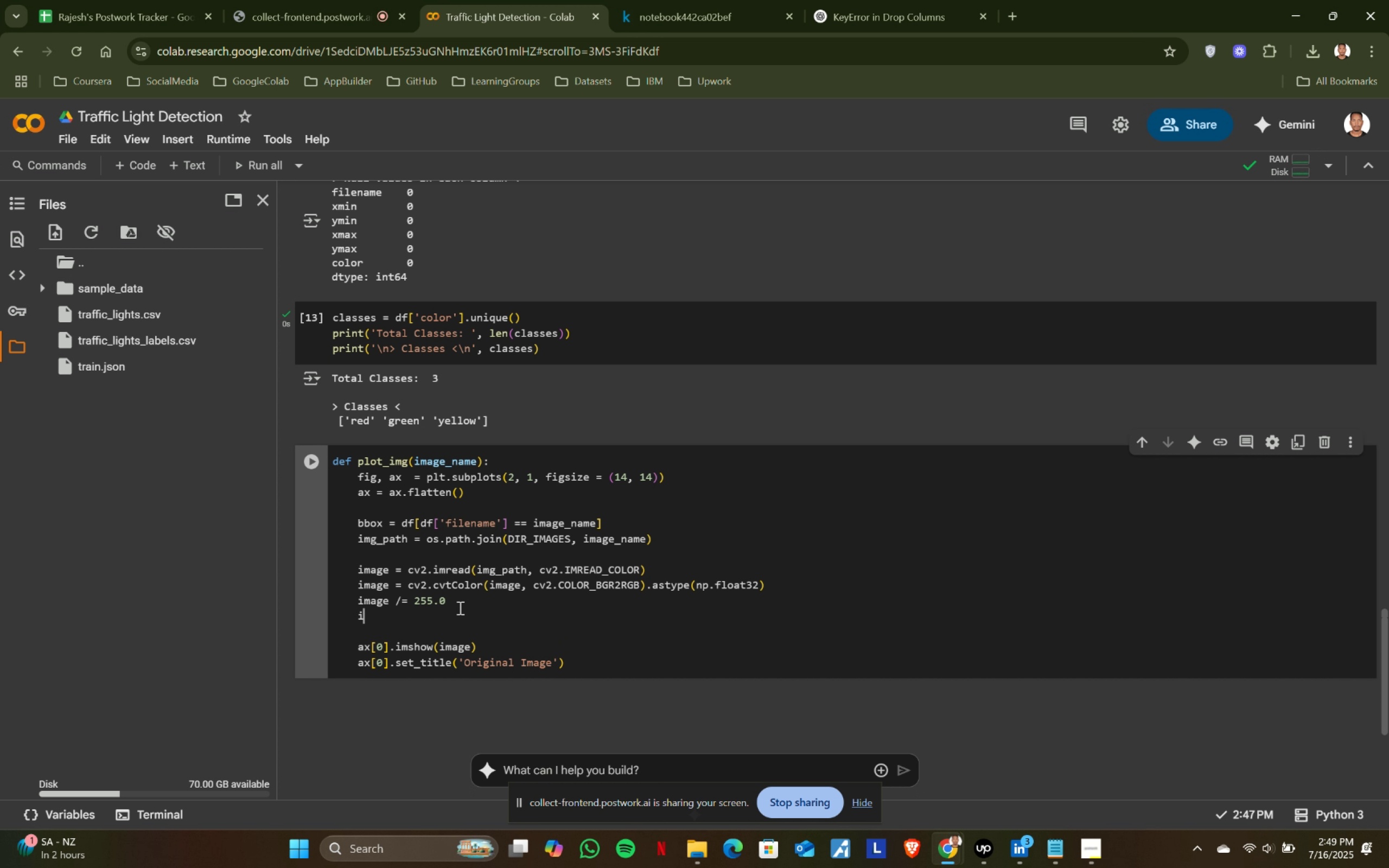 
type(image2 = )
 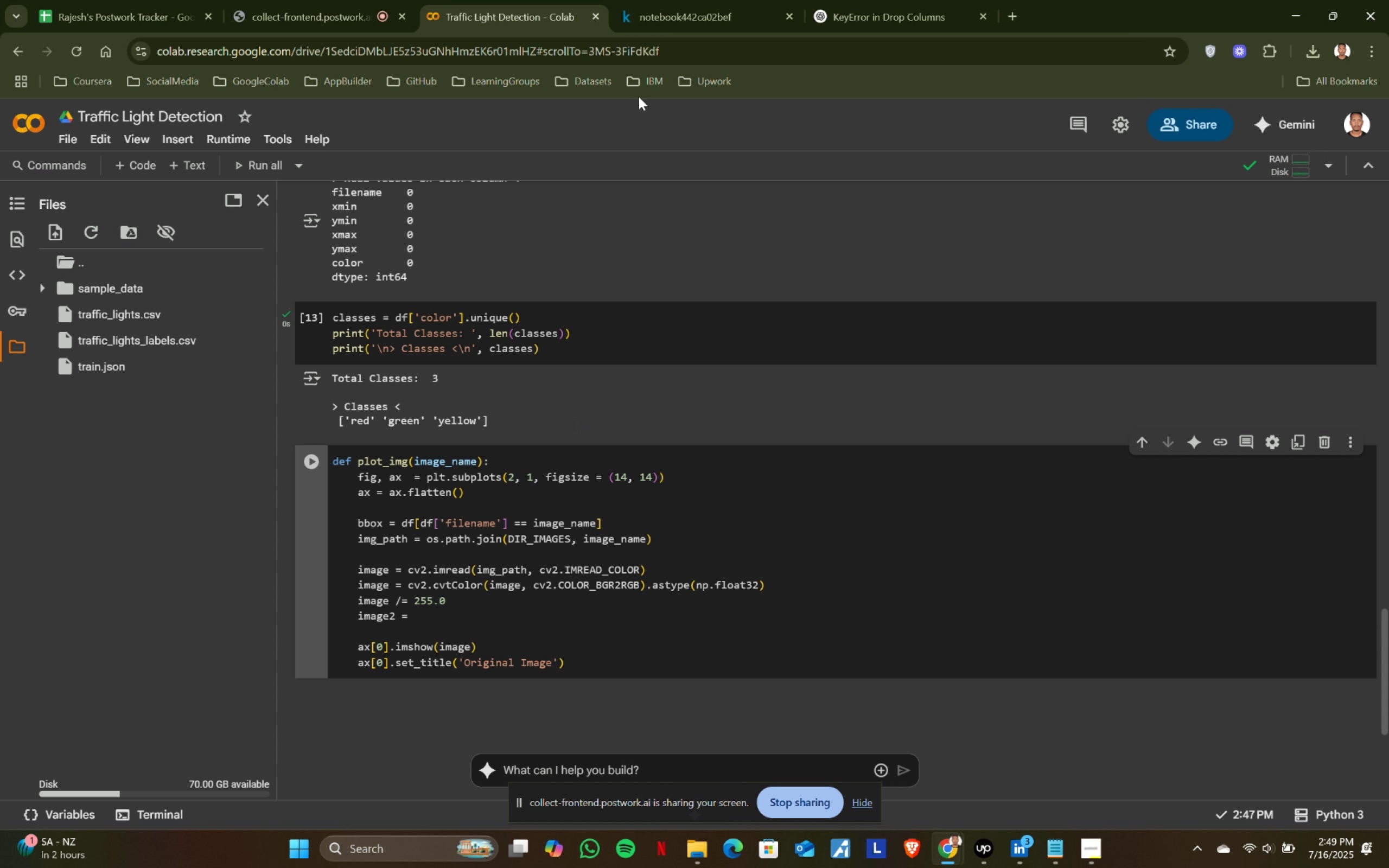 
left_click([683, 0])
 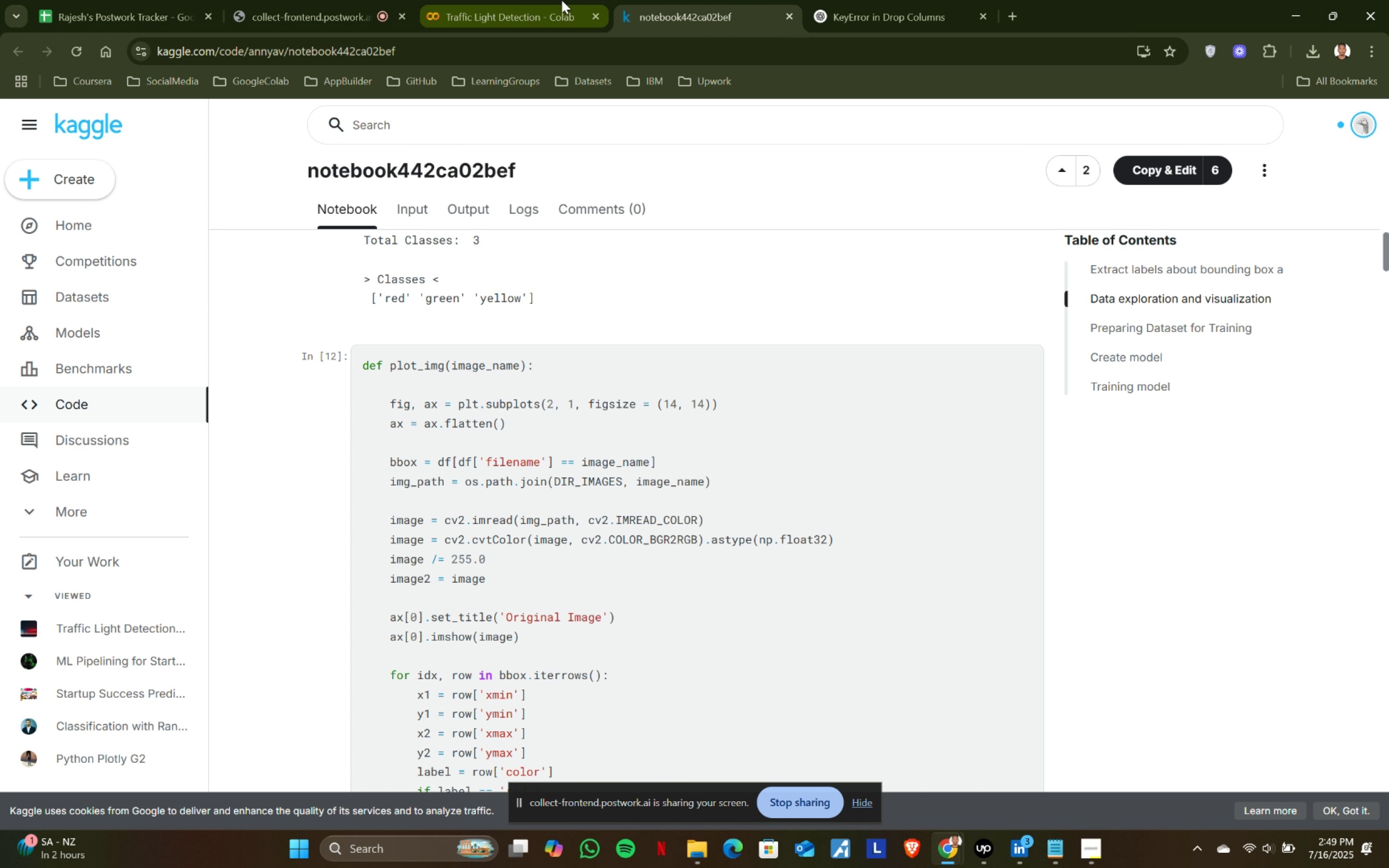 
left_click([562, 0])
 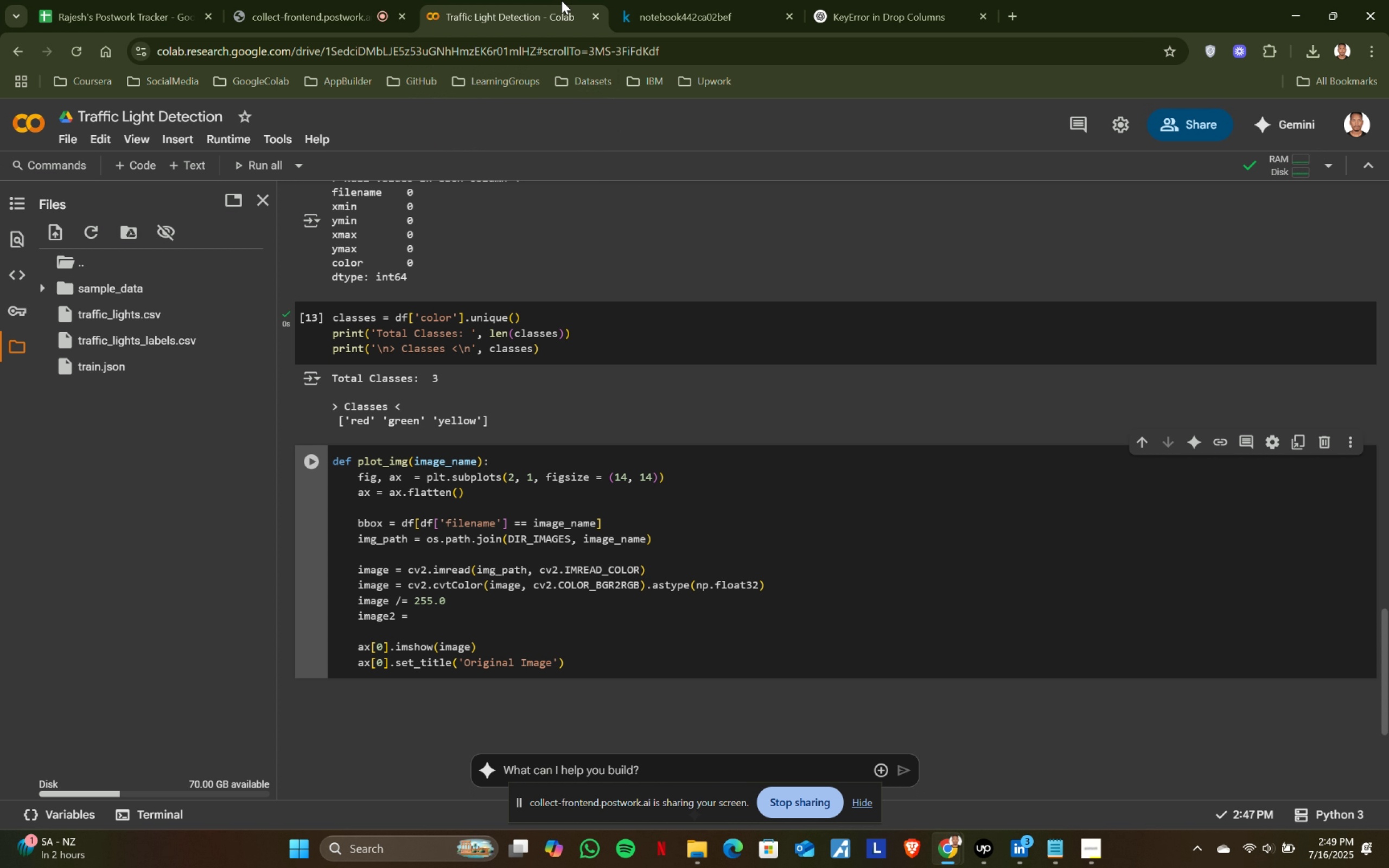 
type(image)
 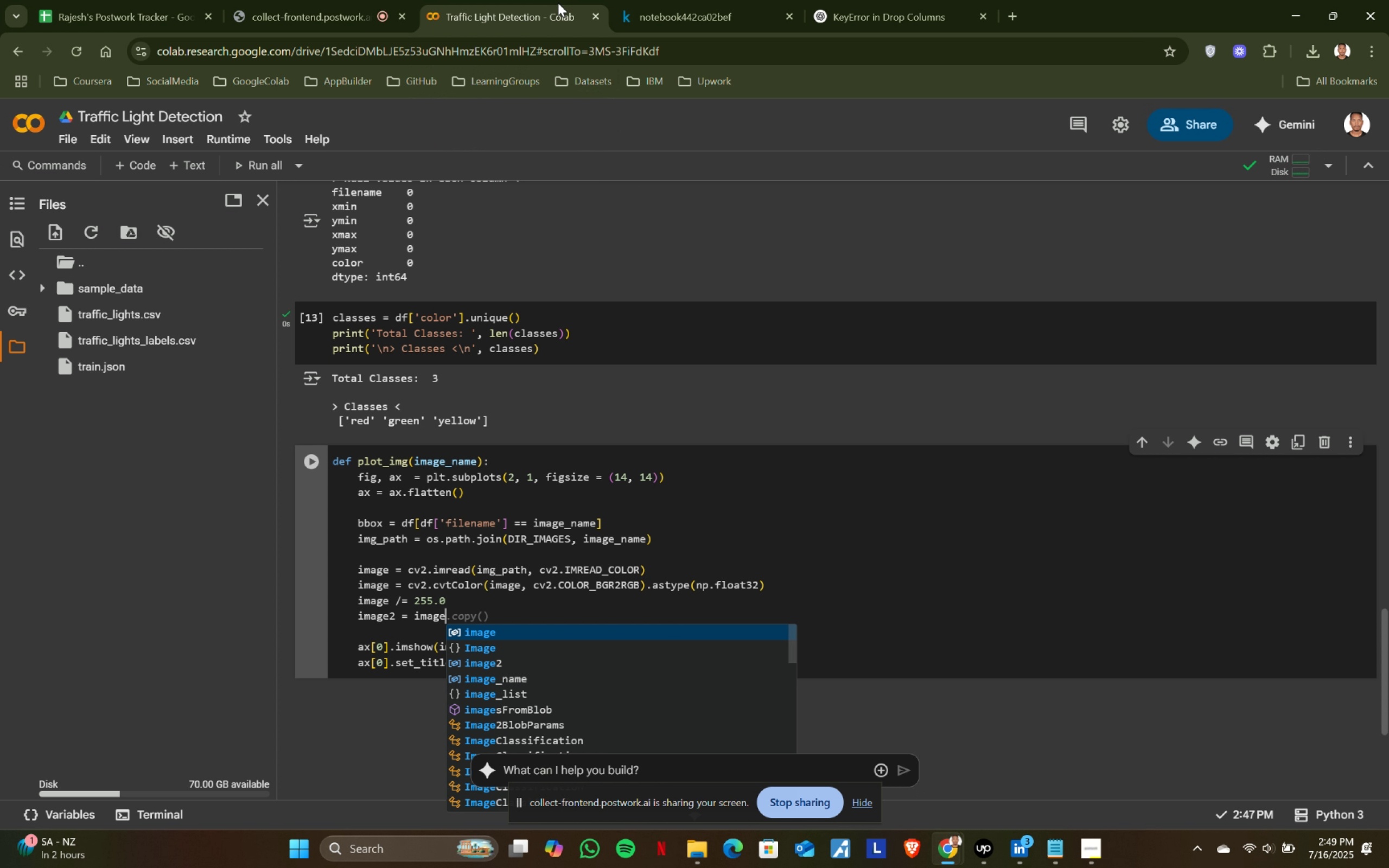 
key(Enter)
 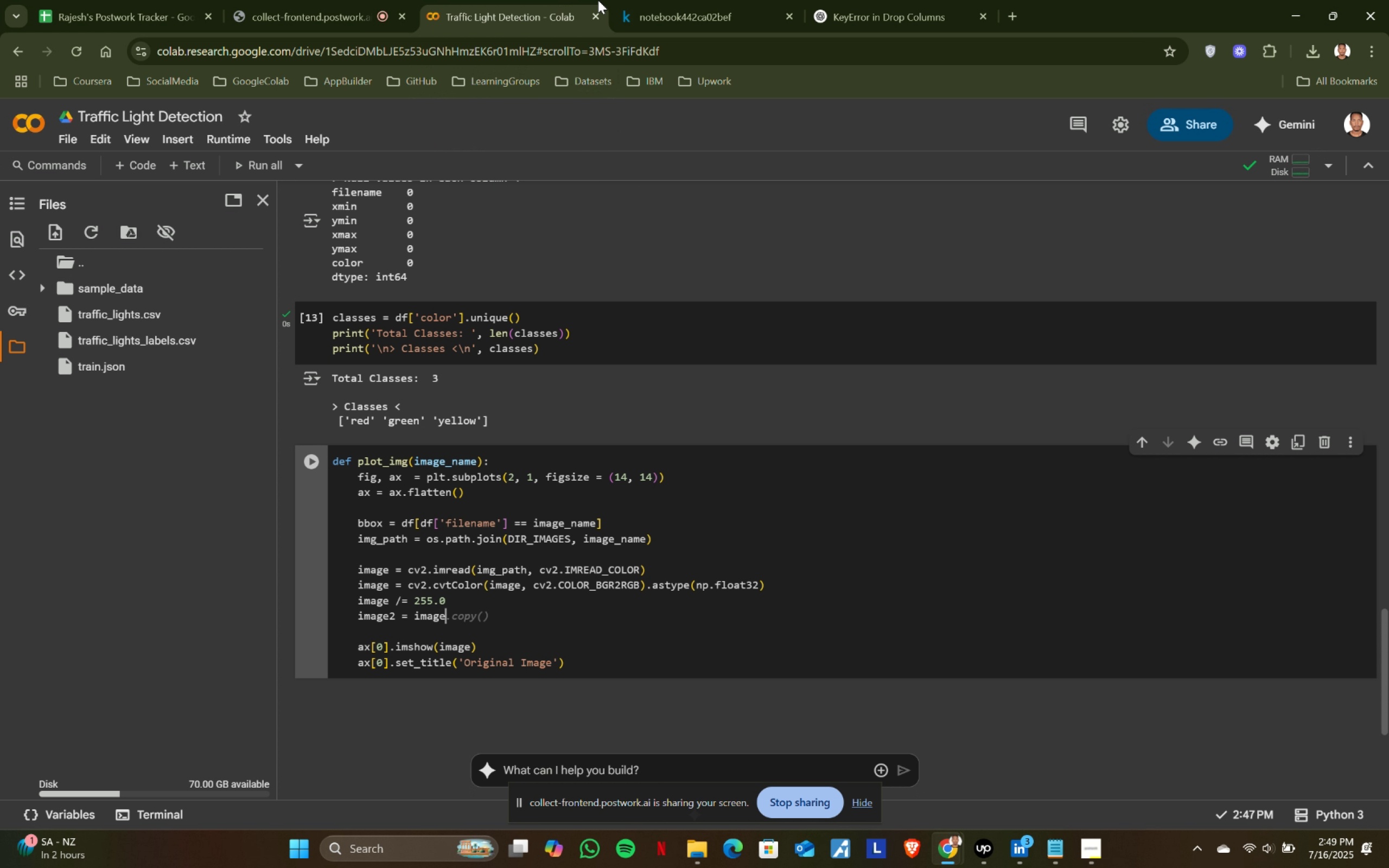 
left_click([627, 0])
 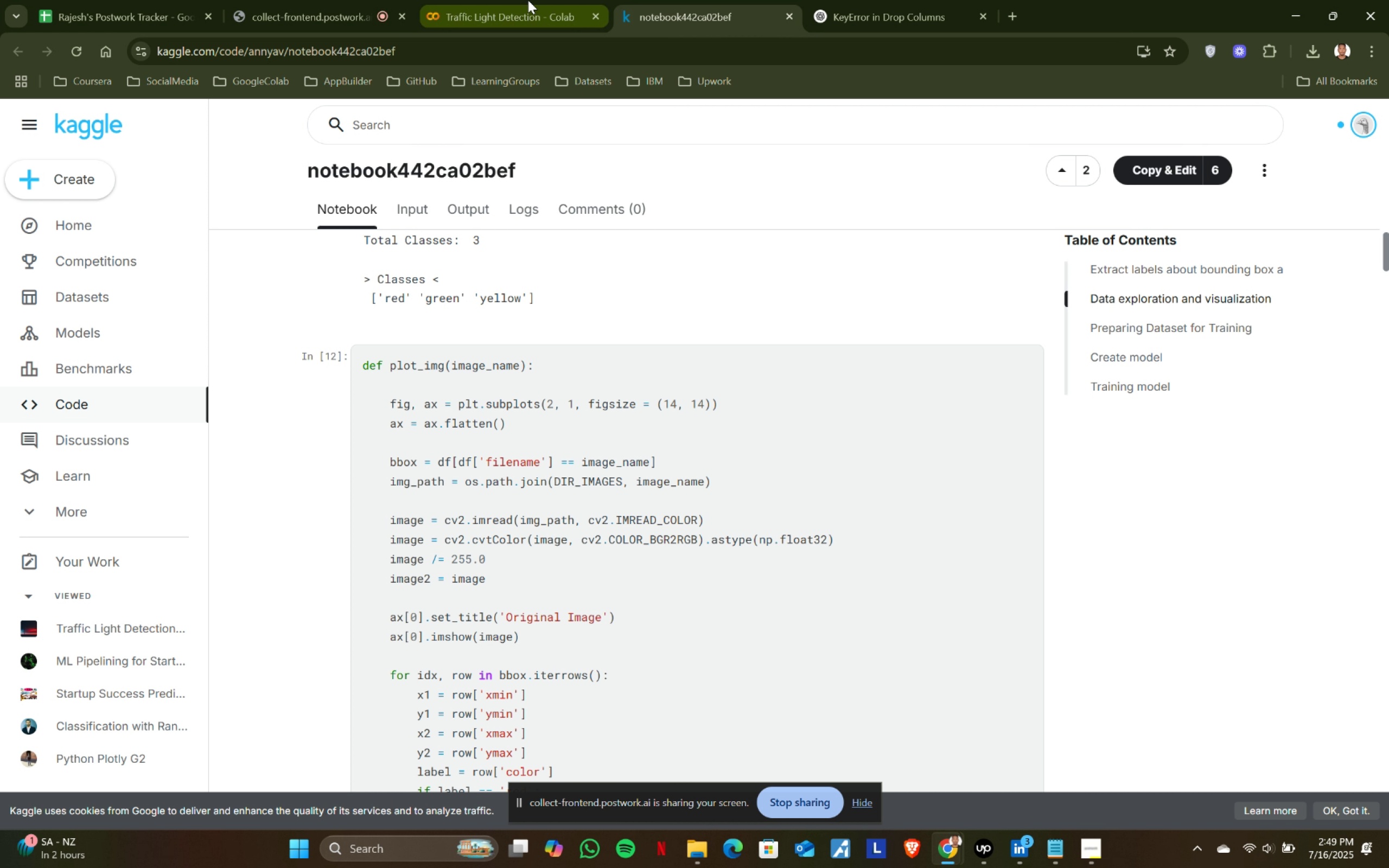 
left_click([528, 0])
 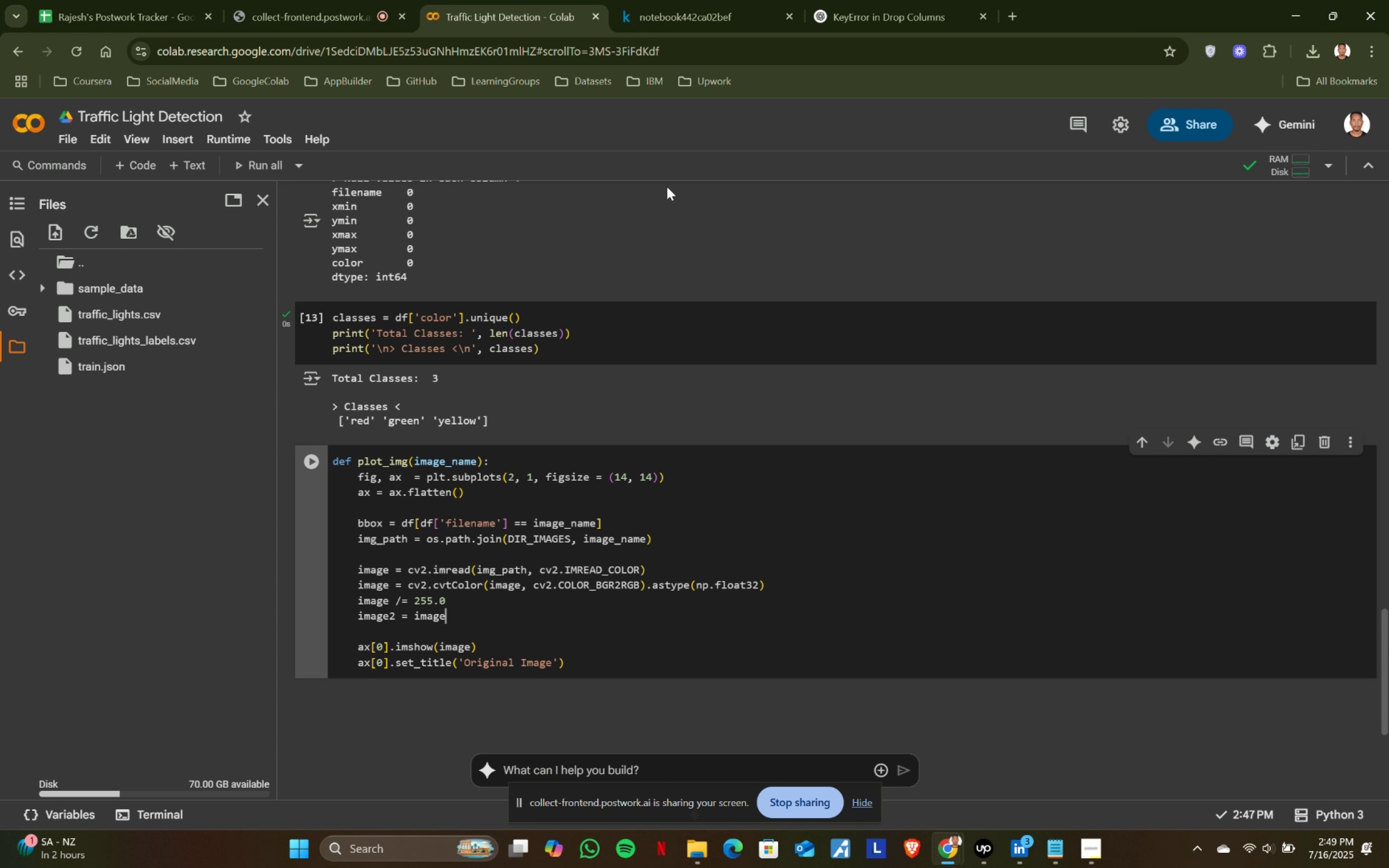 
left_click([714, 0])
 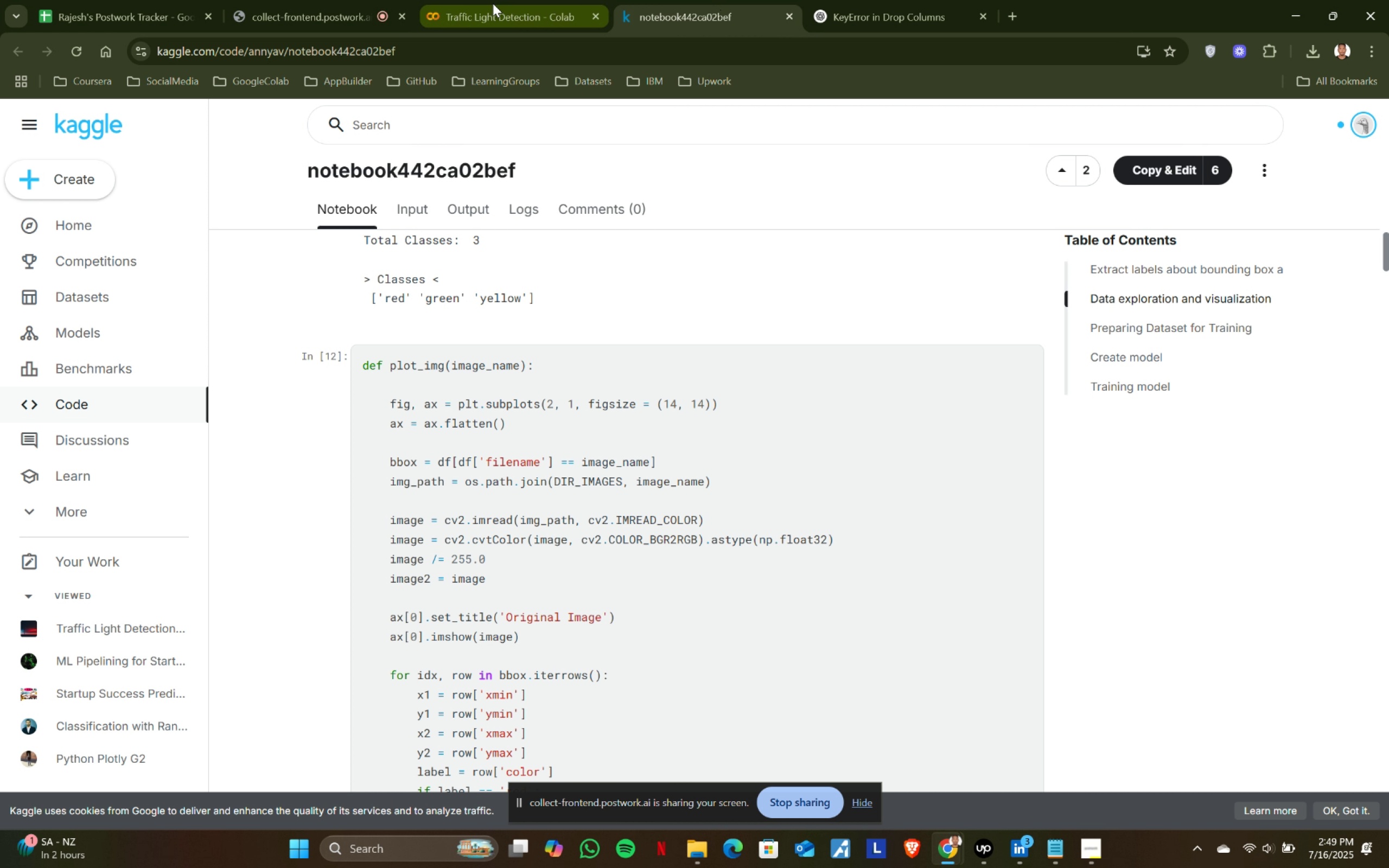 
left_click([486, 0])
 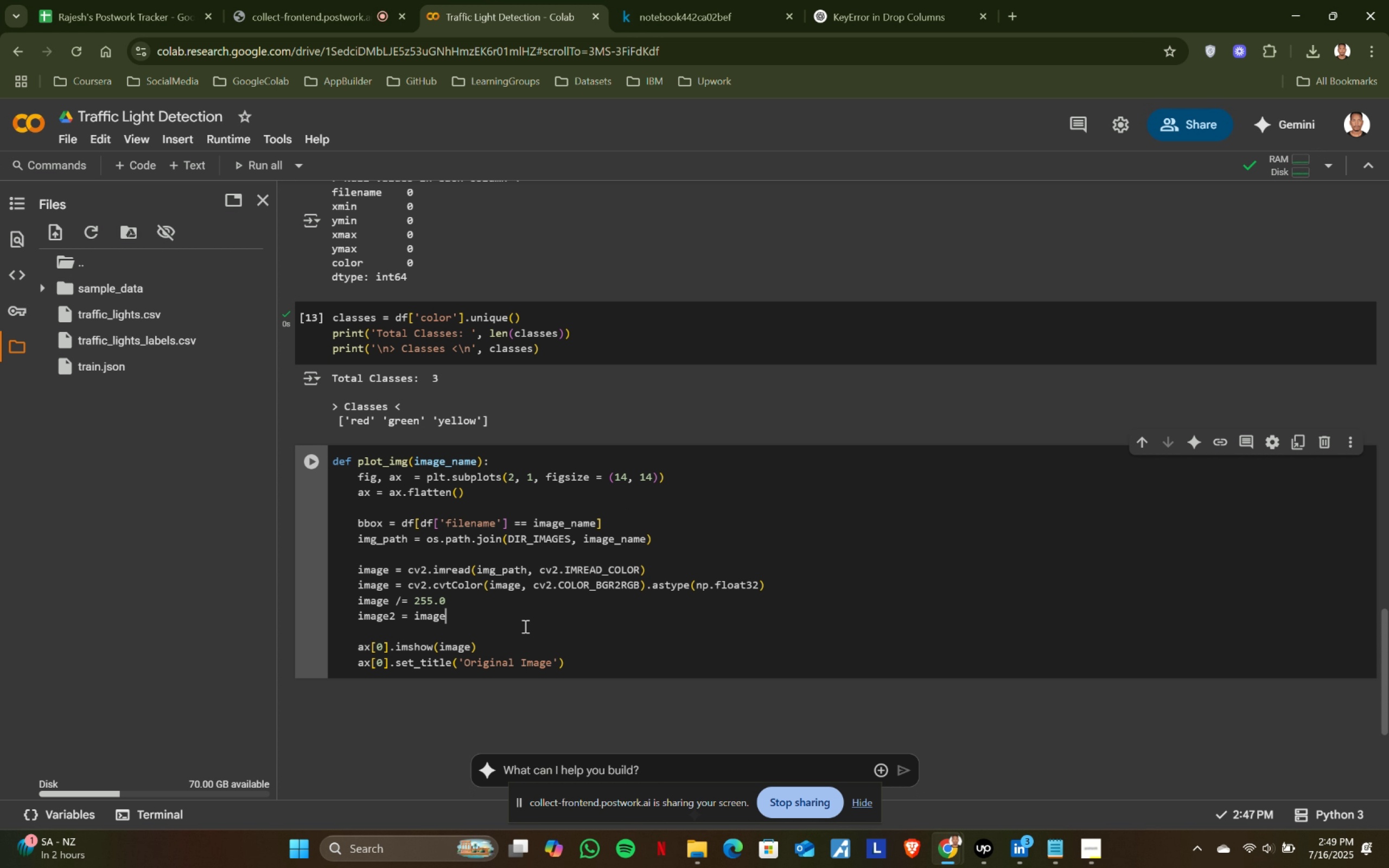 
left_click([632, 0])
 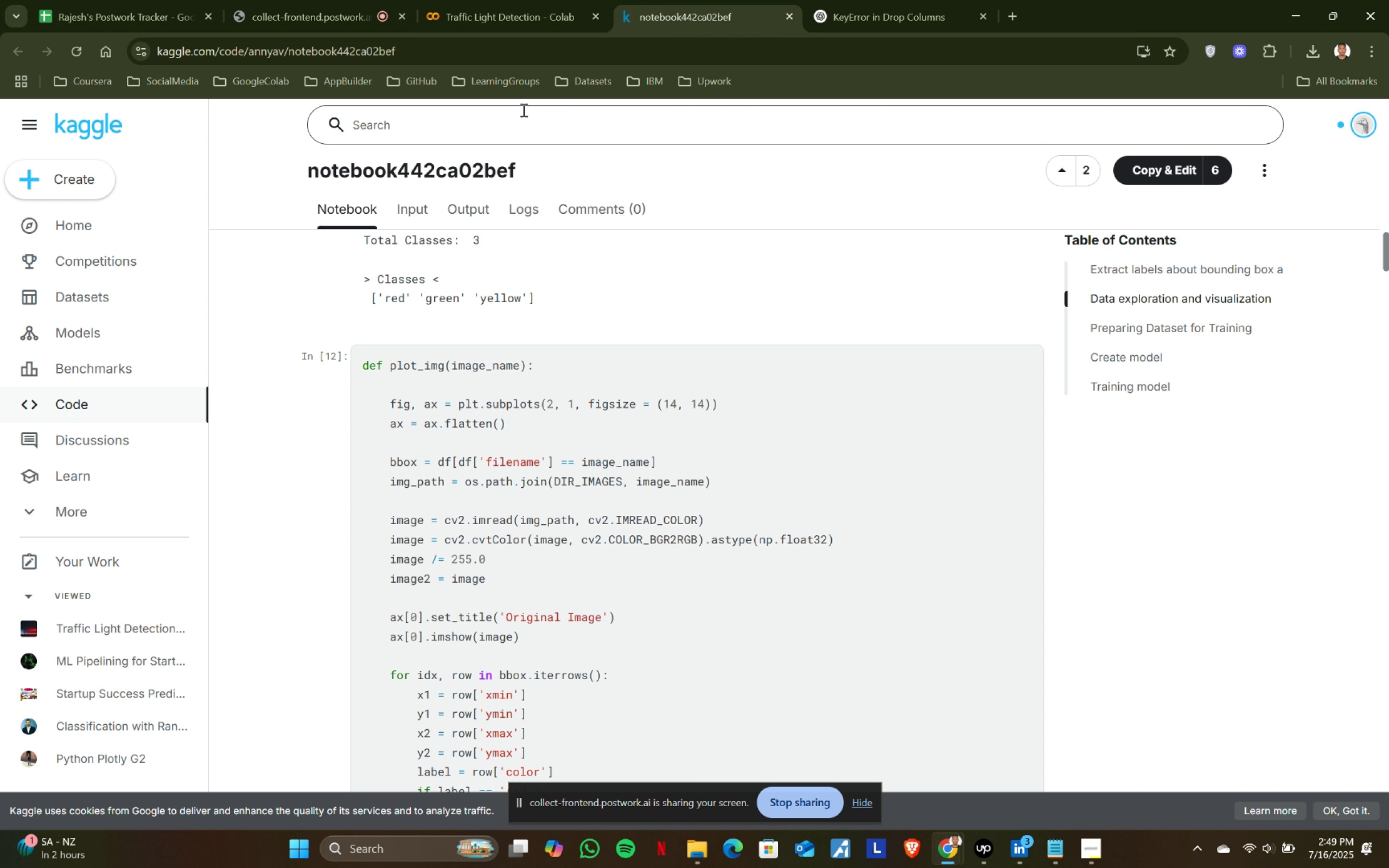 
left_click([460, 17])
 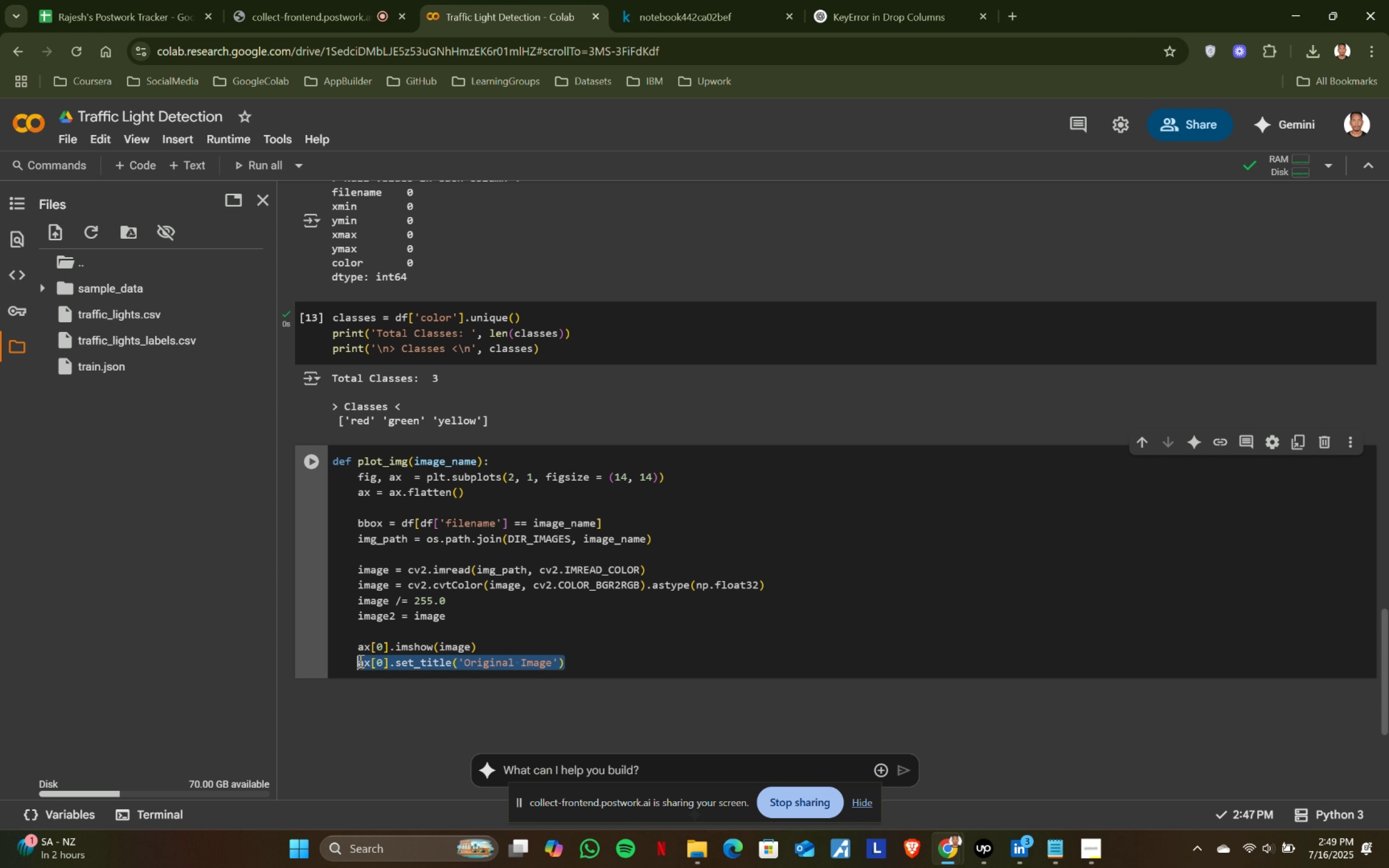 
key(Control+ControlLeft)
 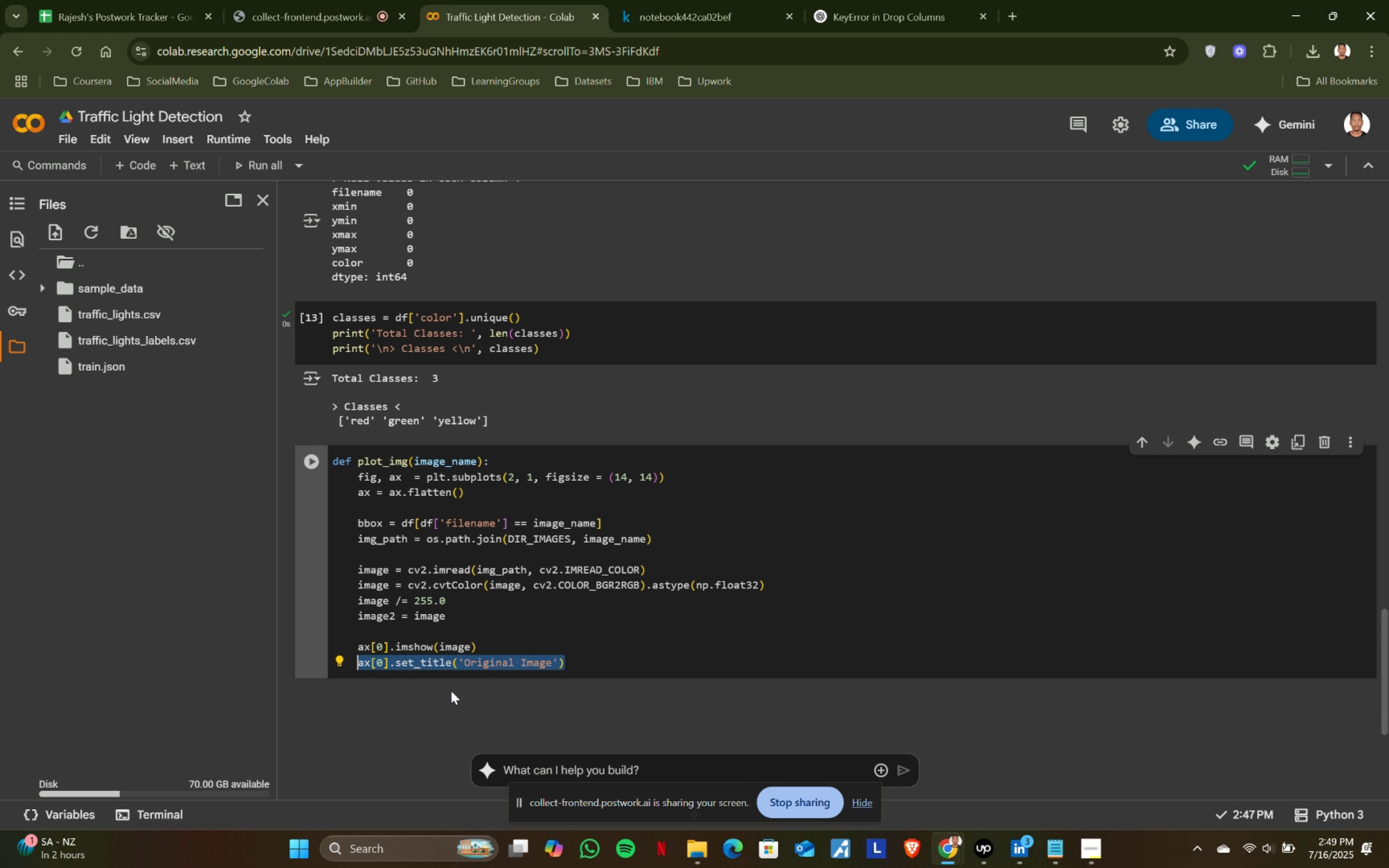 
key(Control+X)
 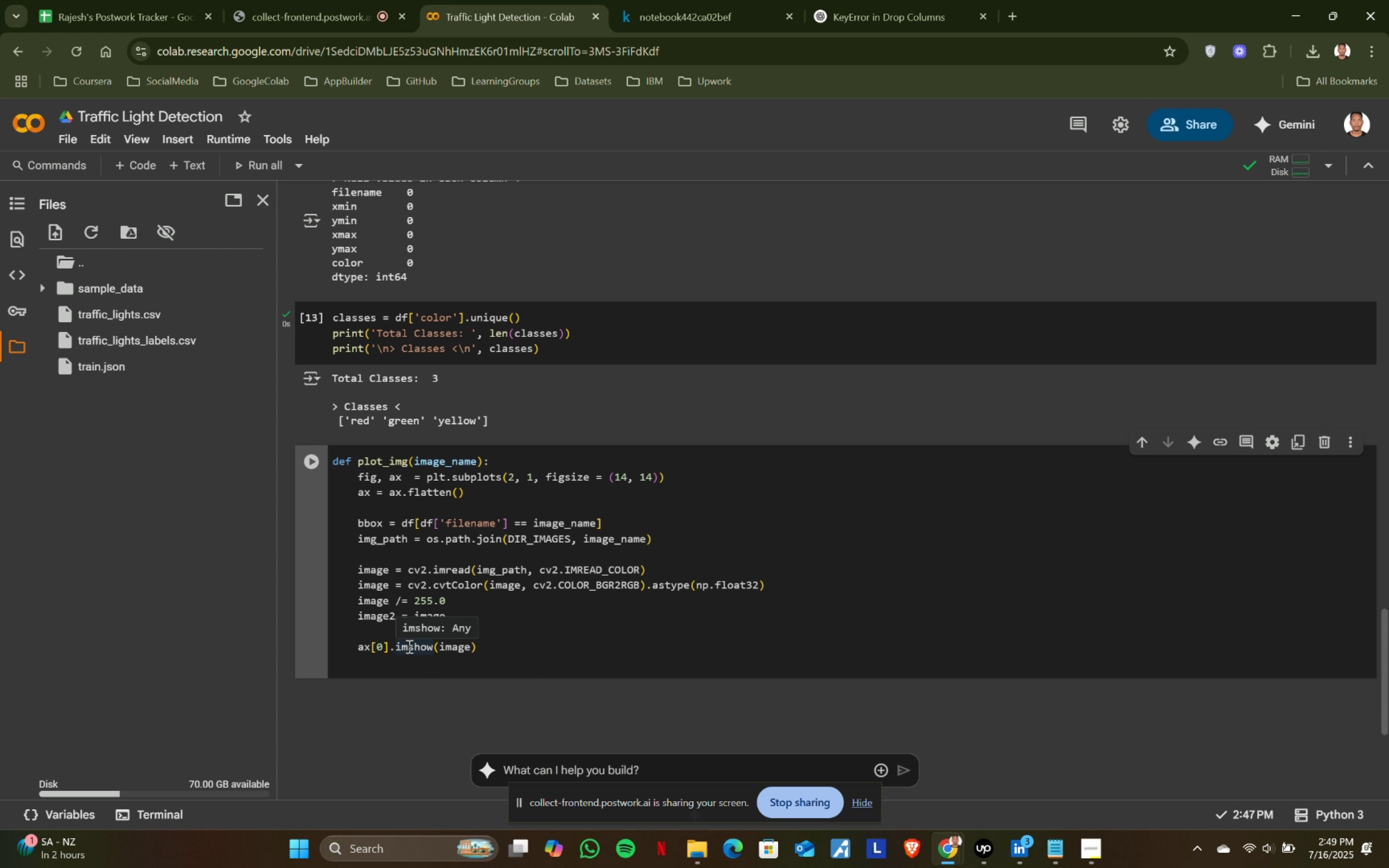 
key(Backspace)
 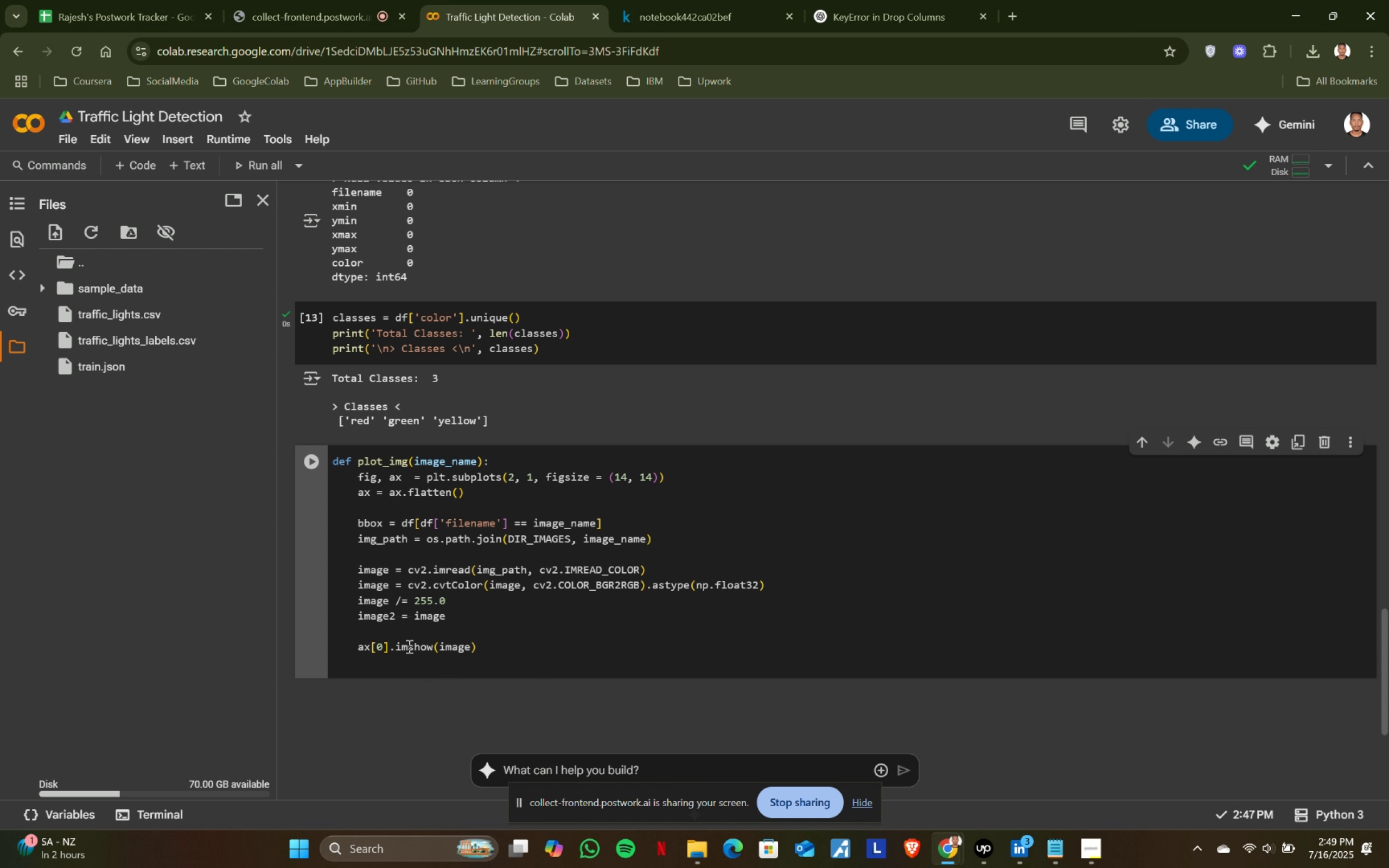 
key(Backspace)
 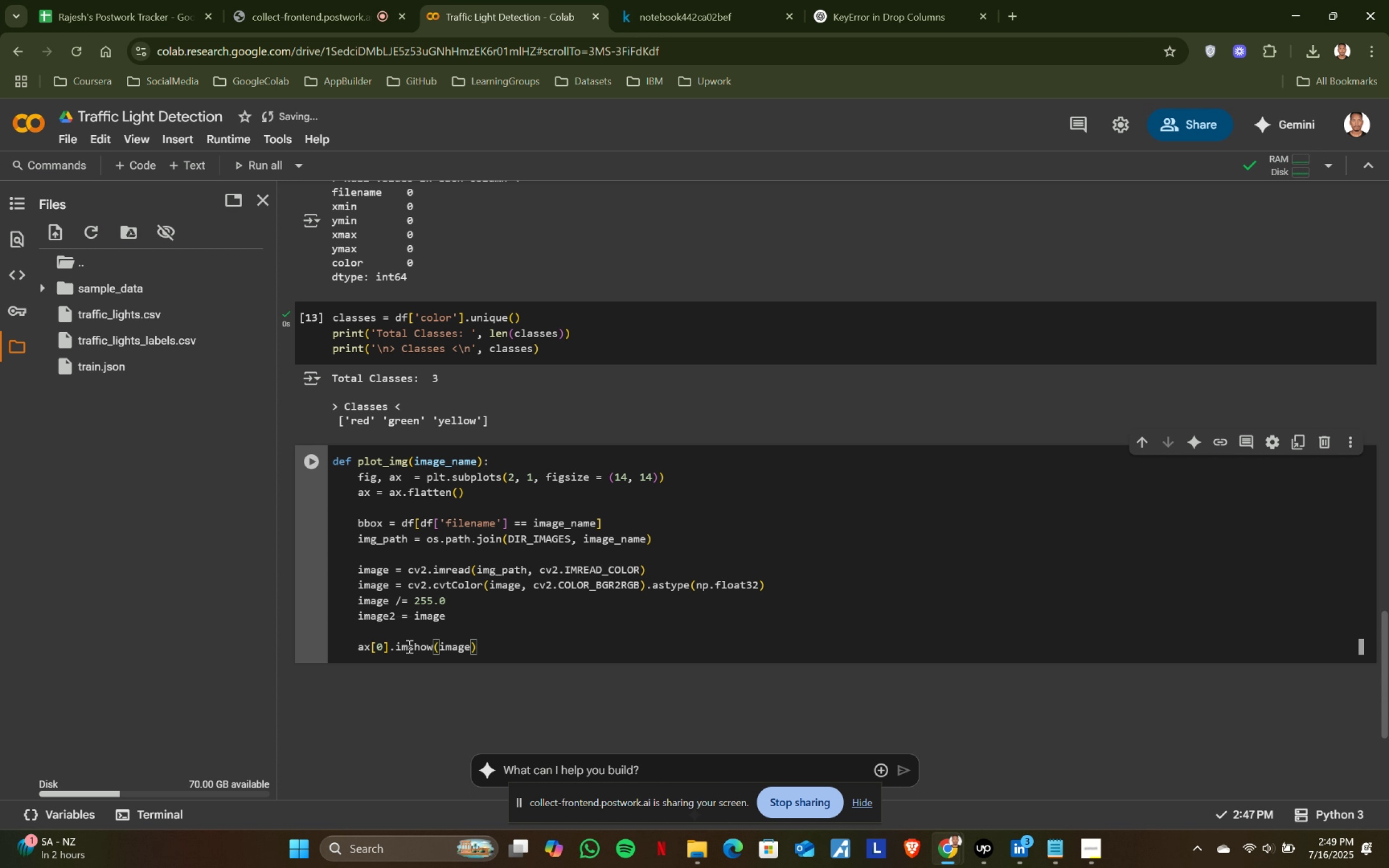 
hold_key(key=ArrowLeft, duration=1.08)
 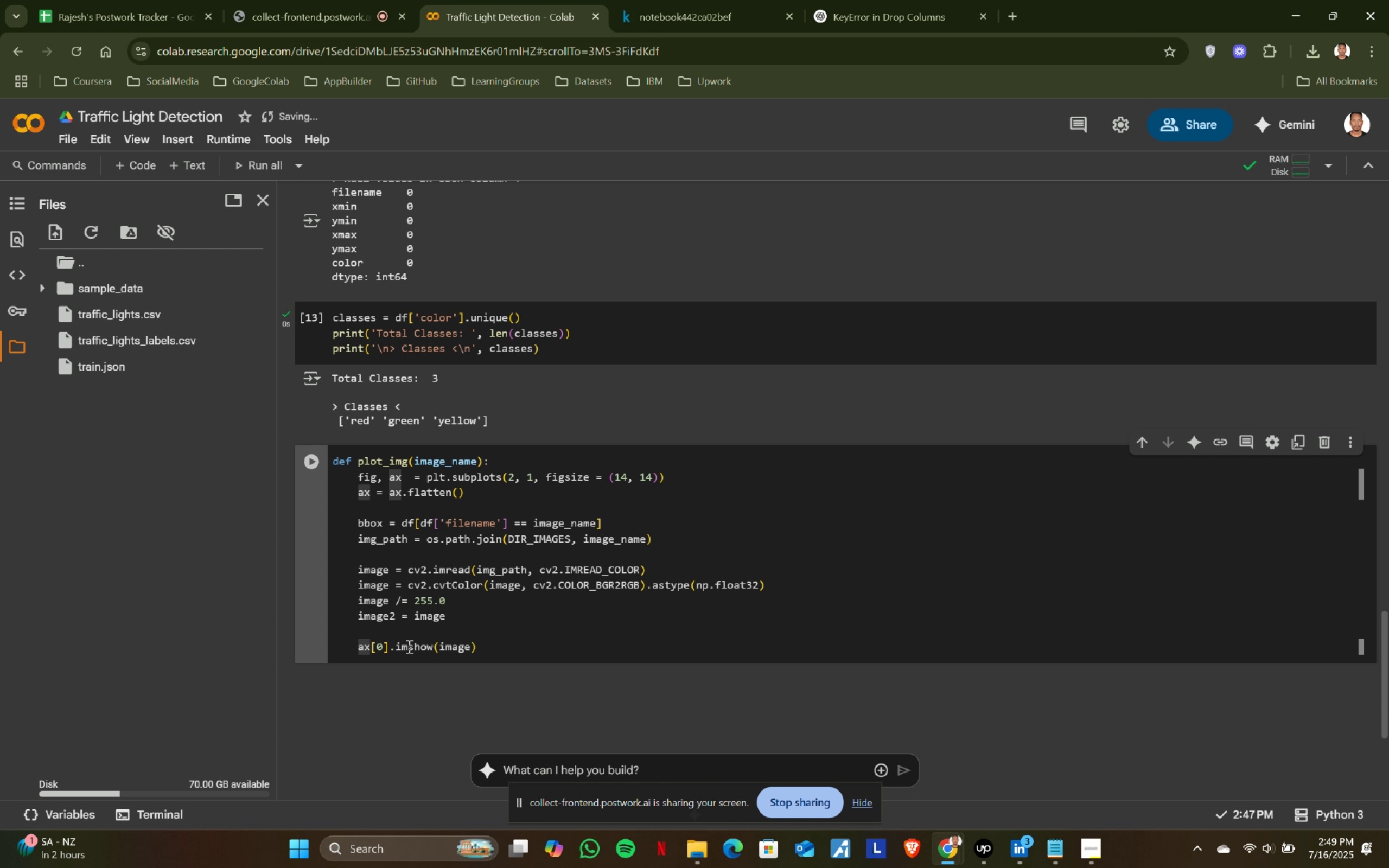 
key(Enter)
 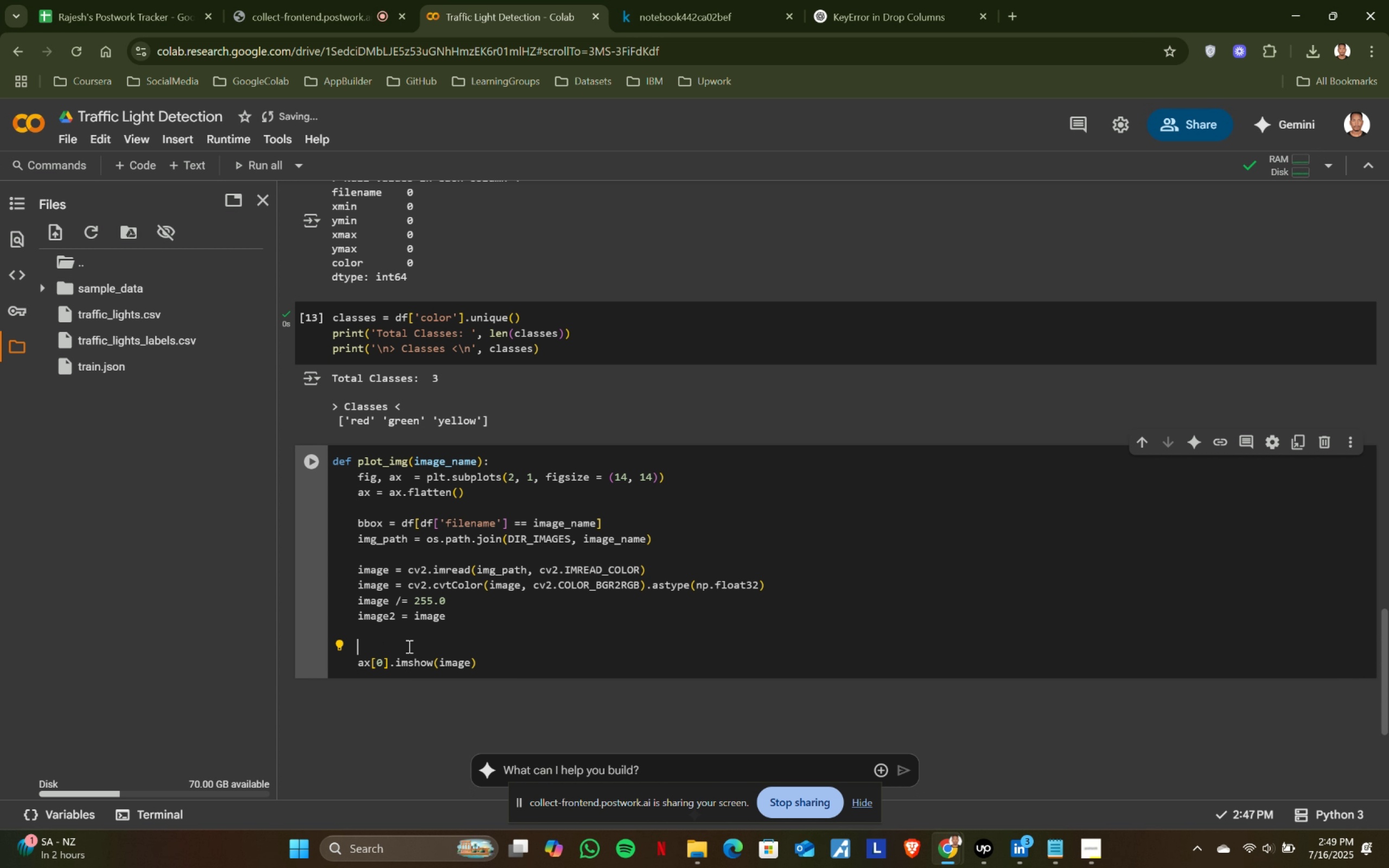 
key(ArrowUp)
 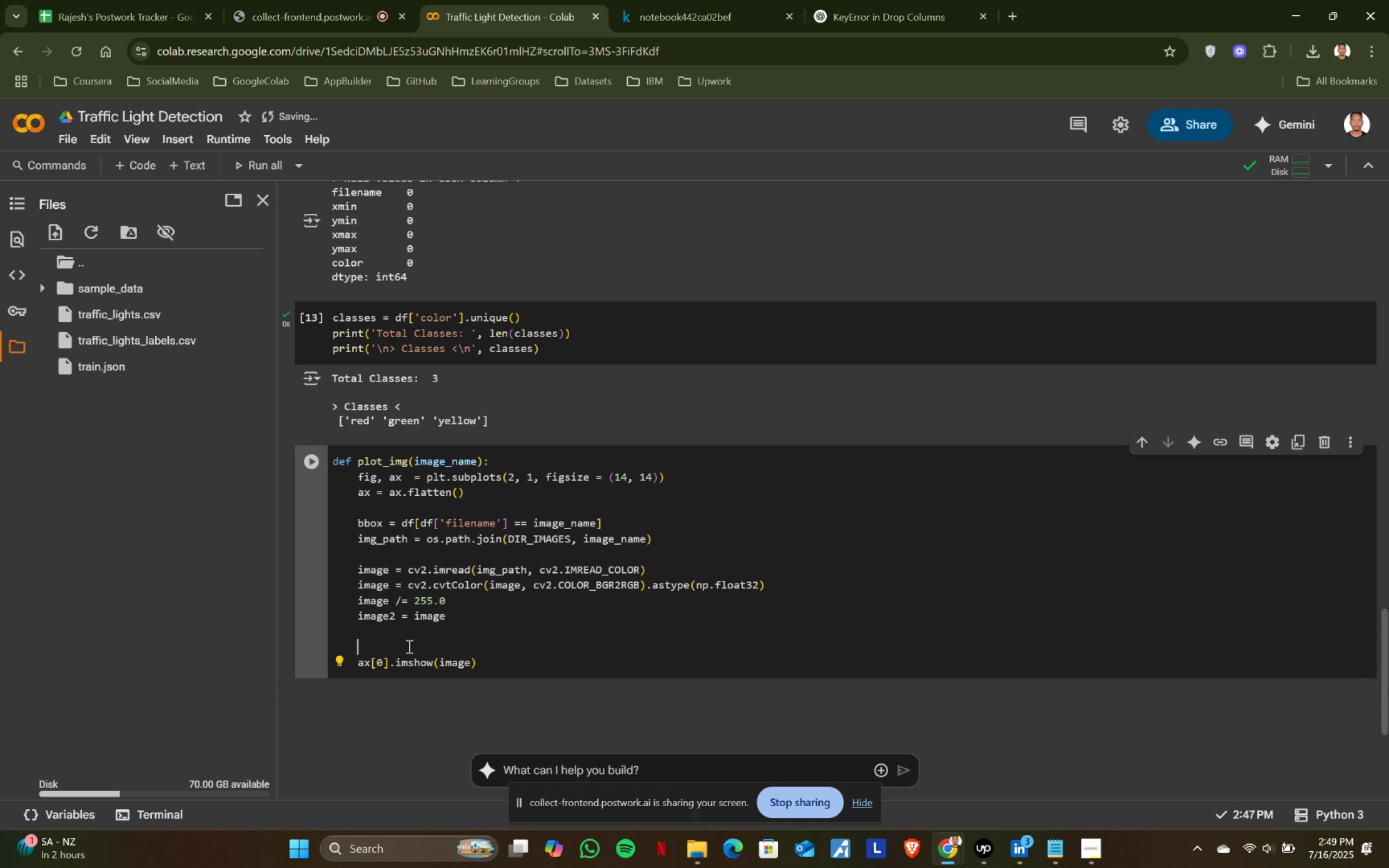 
key(Control+ControlLeft)
 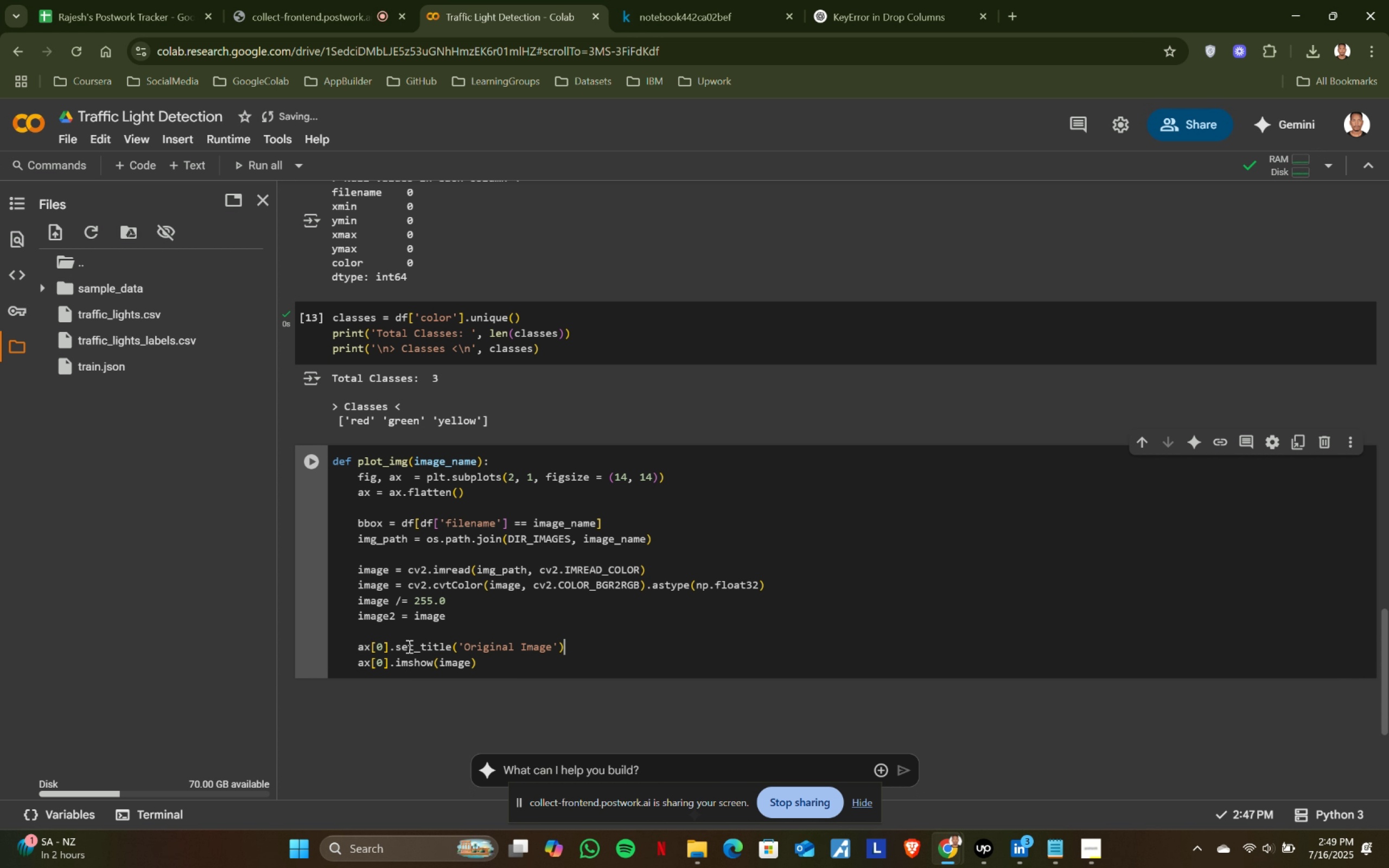 
key(Control+V)
 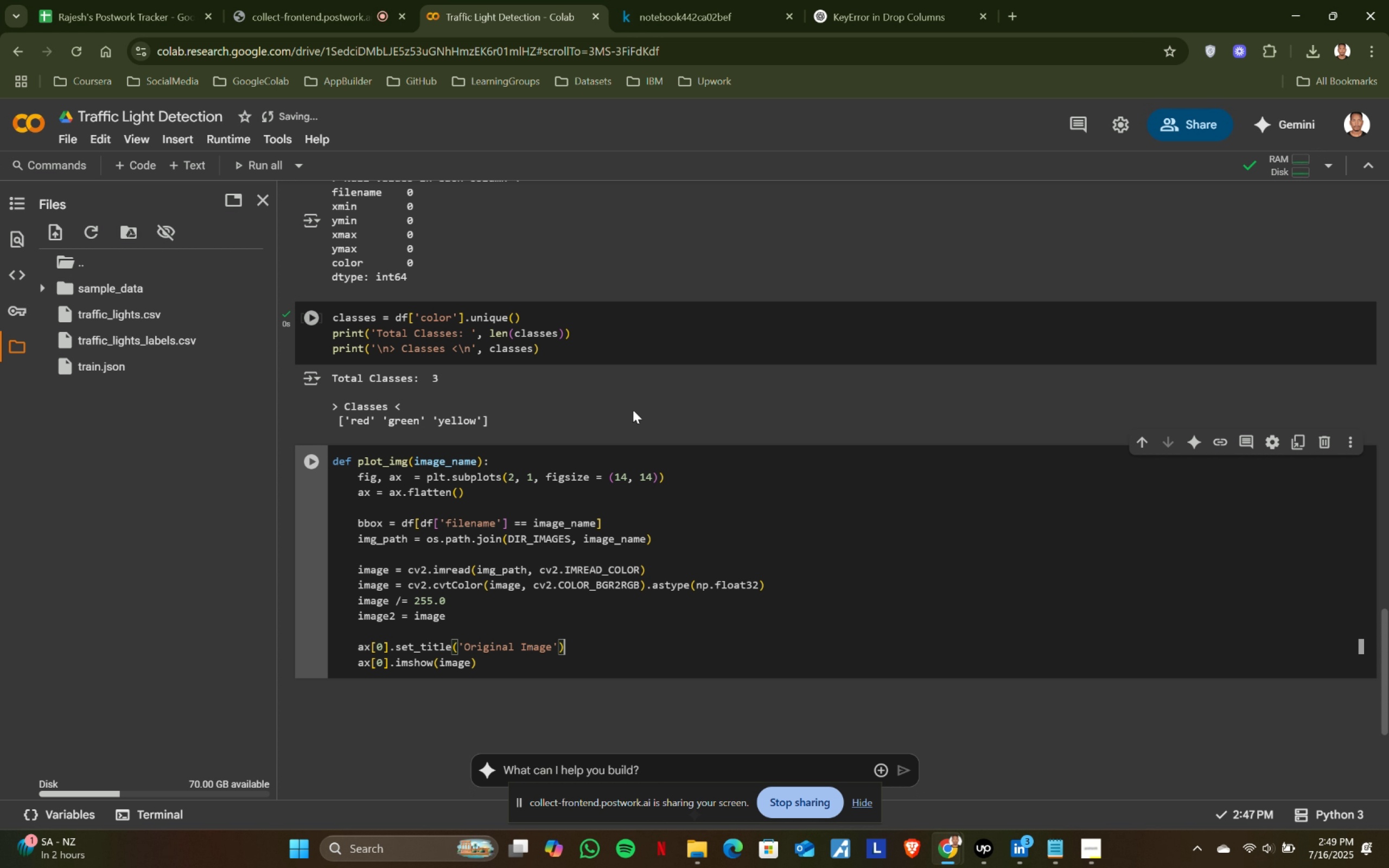 
left_click([657, 0])
 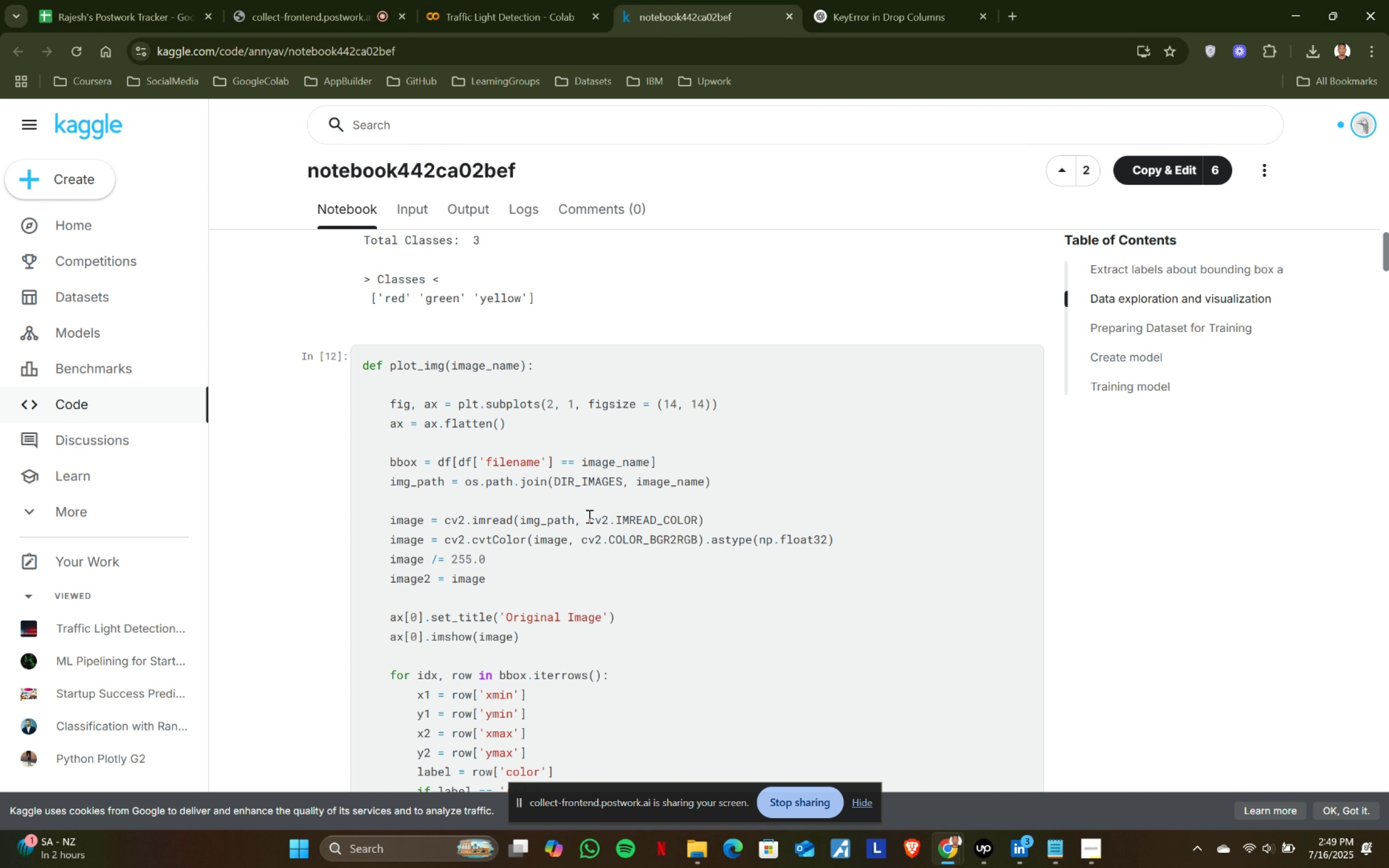 
scroll: coordinate [546, 435], scroll_direction: down, amount: 3.0
 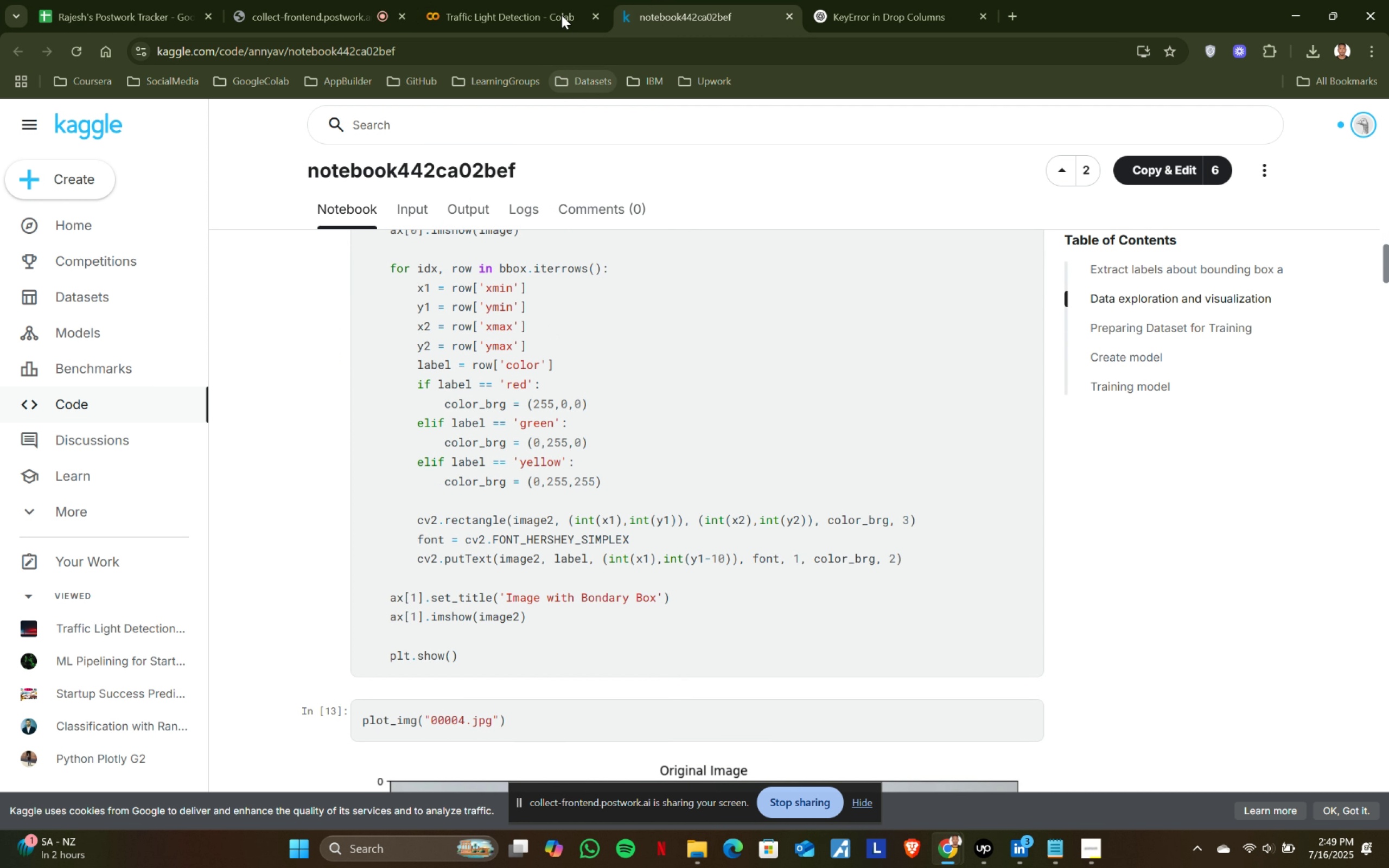 
left_click([555, 0])
 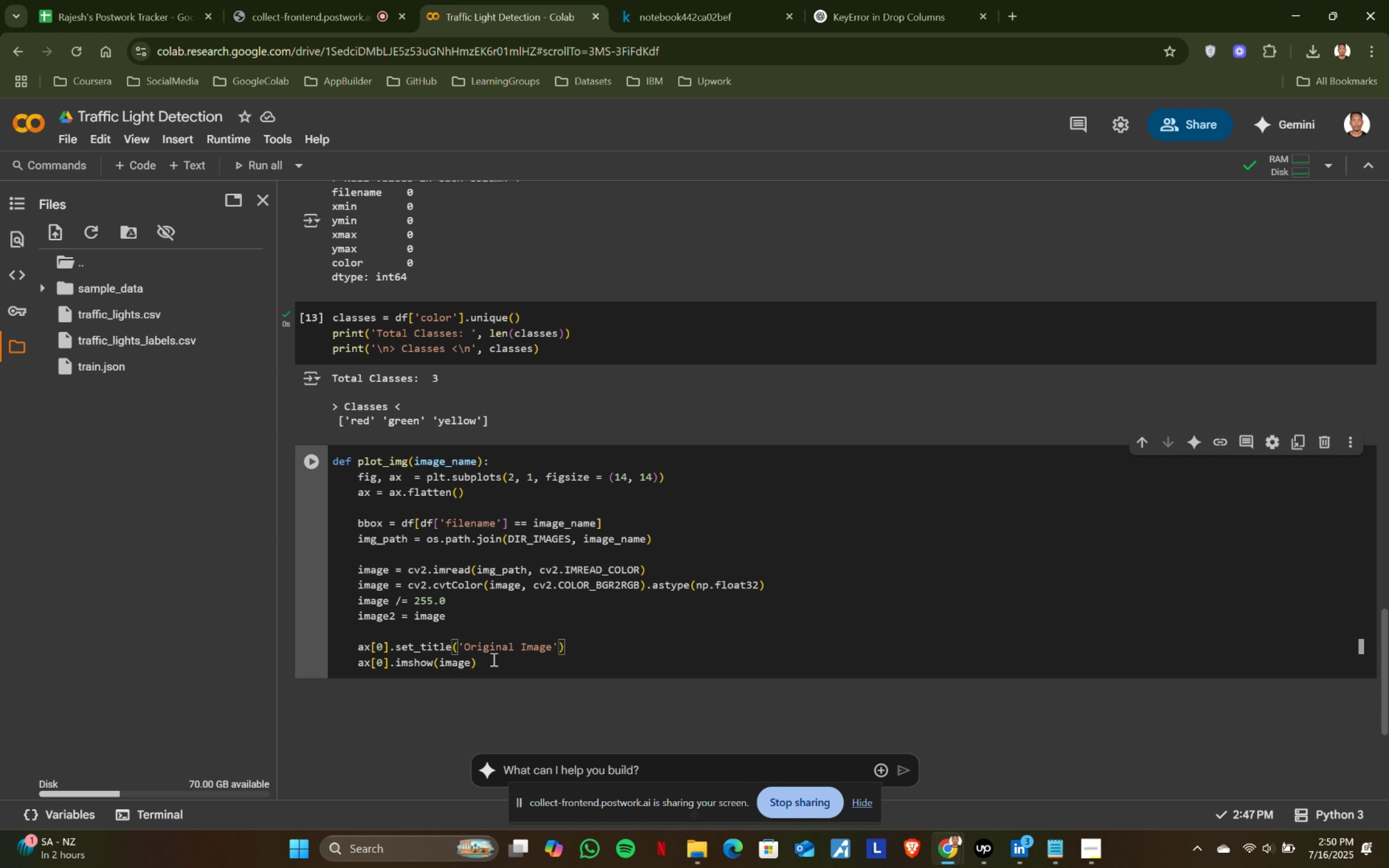 
left_click([520, 662])
 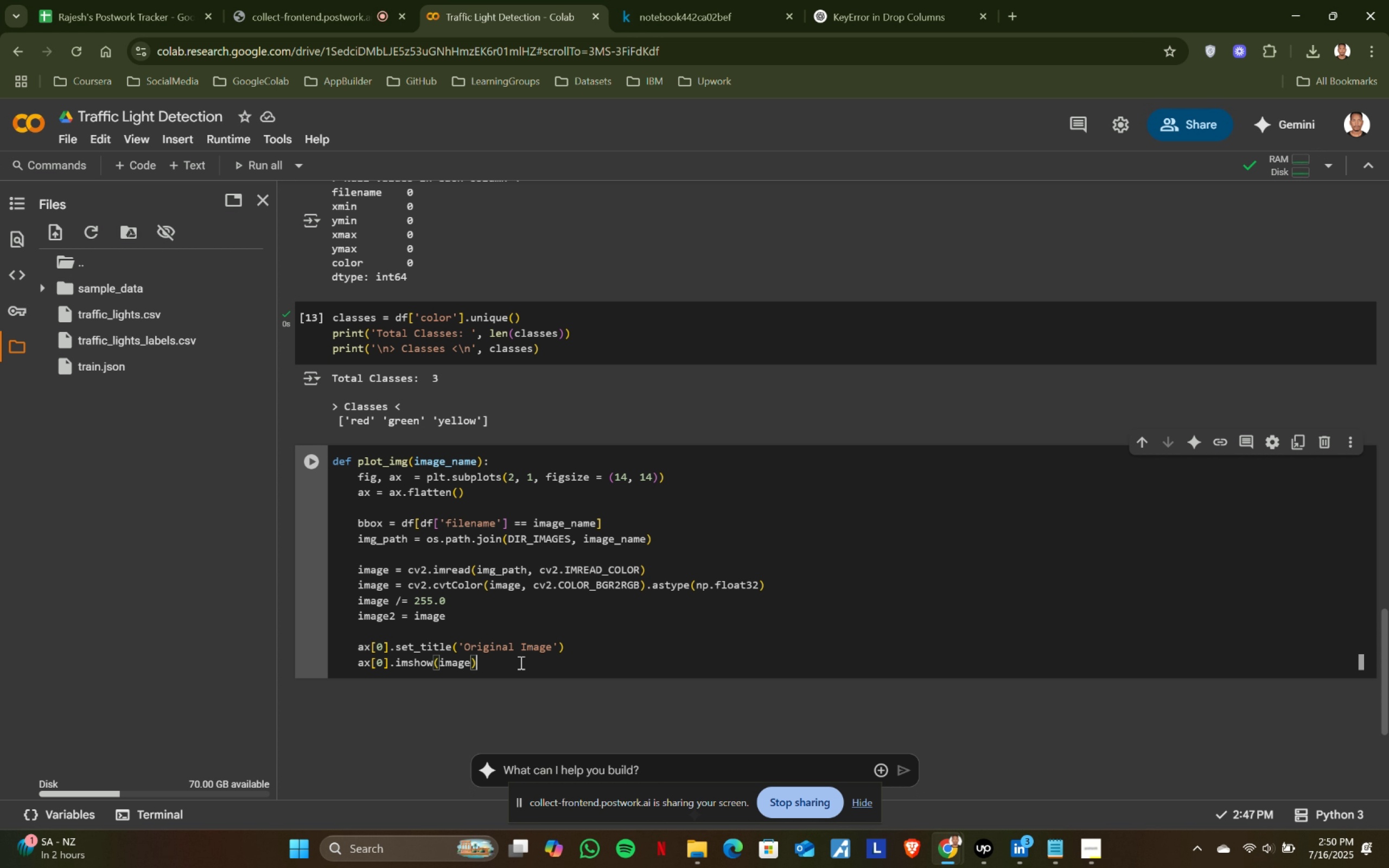 
key(Enter)
 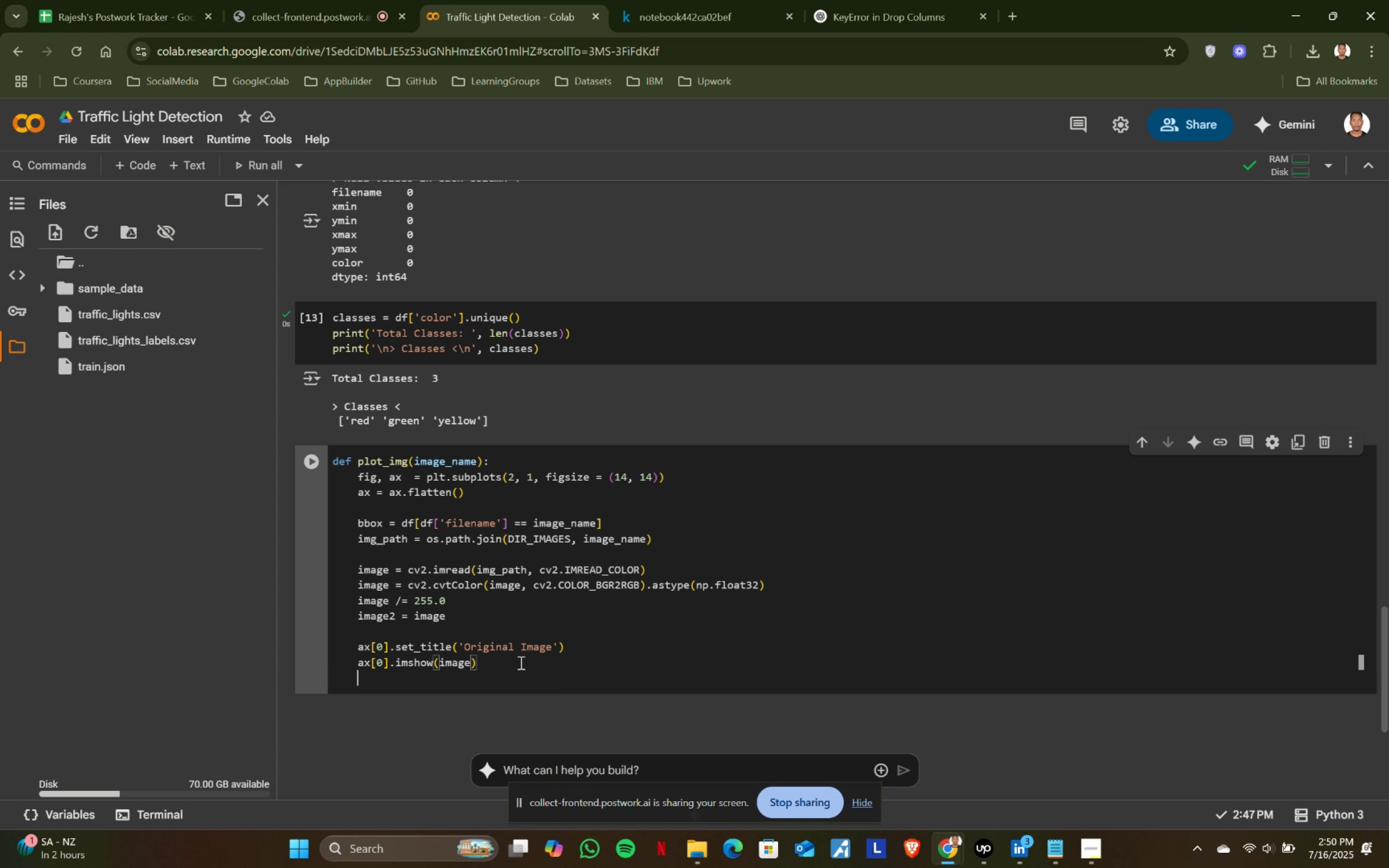 
key(Enter)
 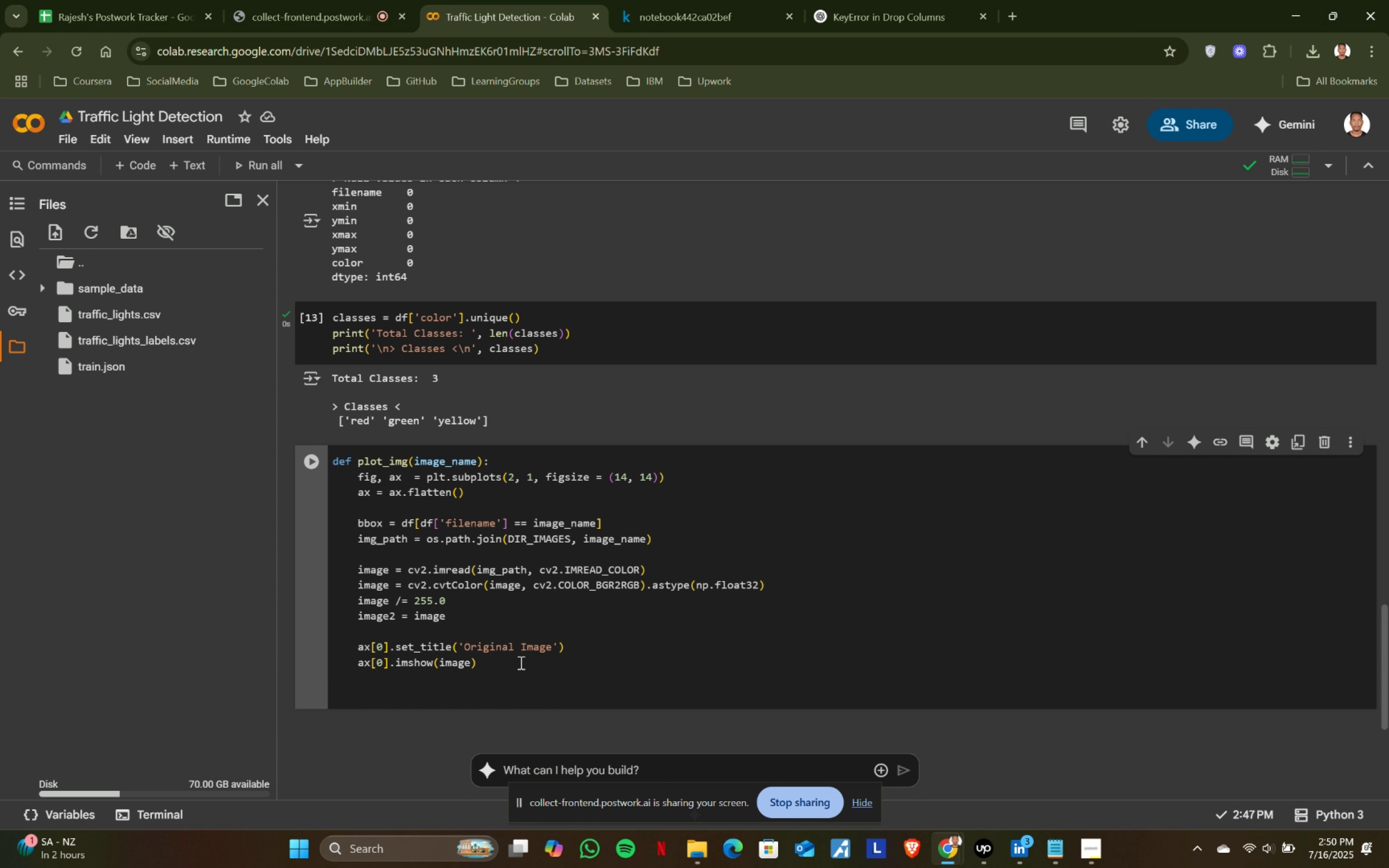 
type(for ids)
key(Backspace)
type(x )
key(Backspace)
type(, )
 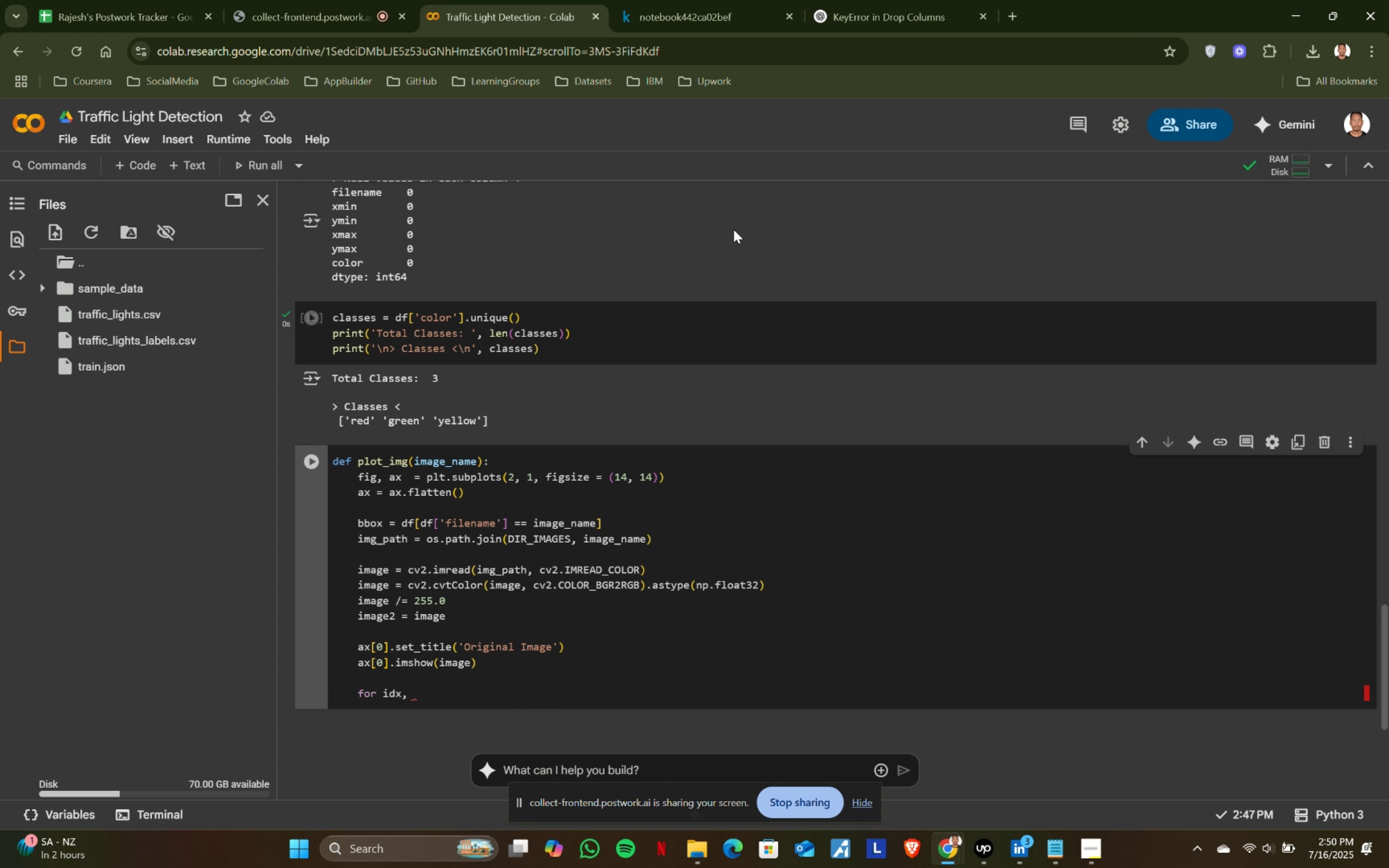 
left_click([668, 9])
 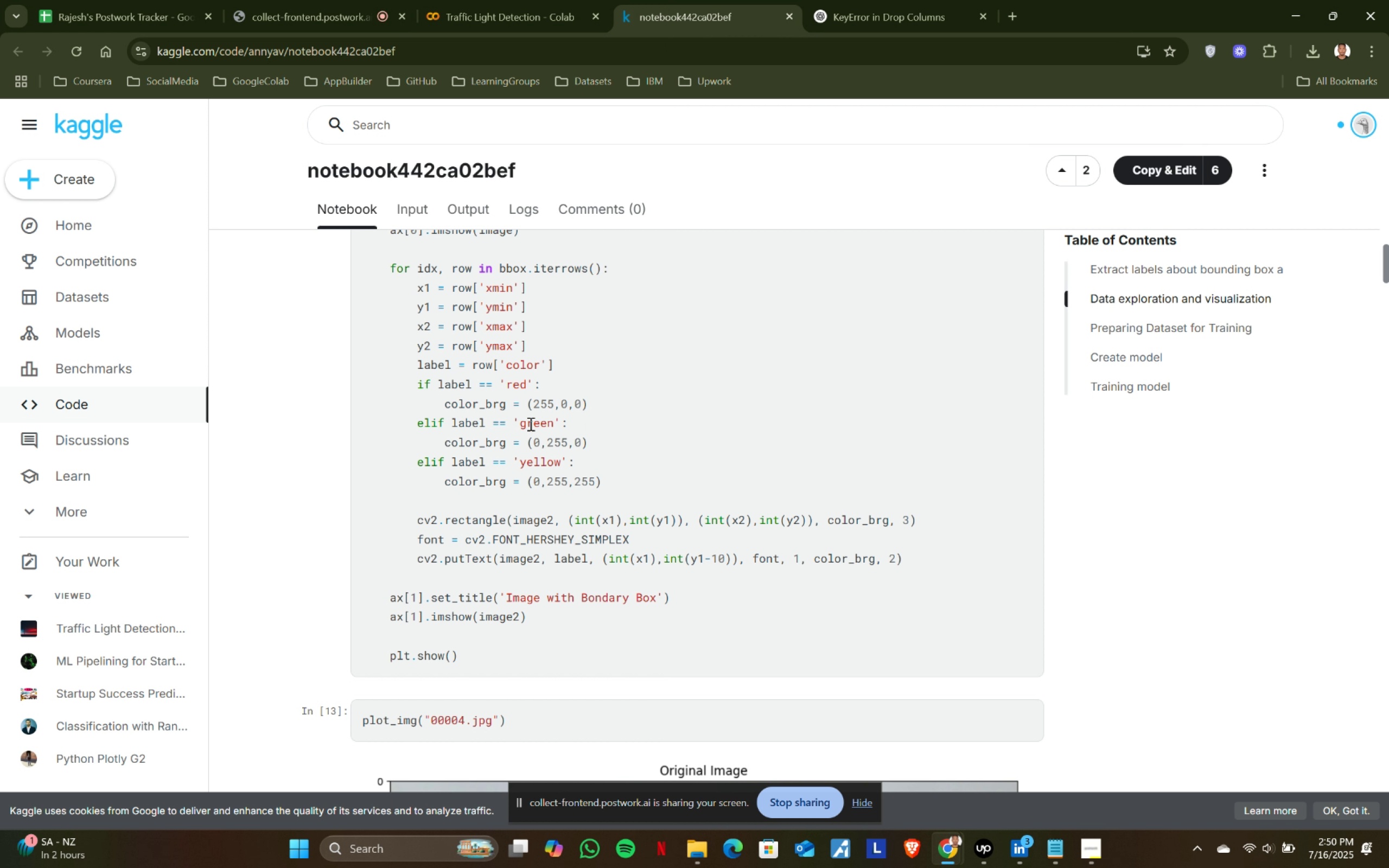 
left_click([500, 0])
 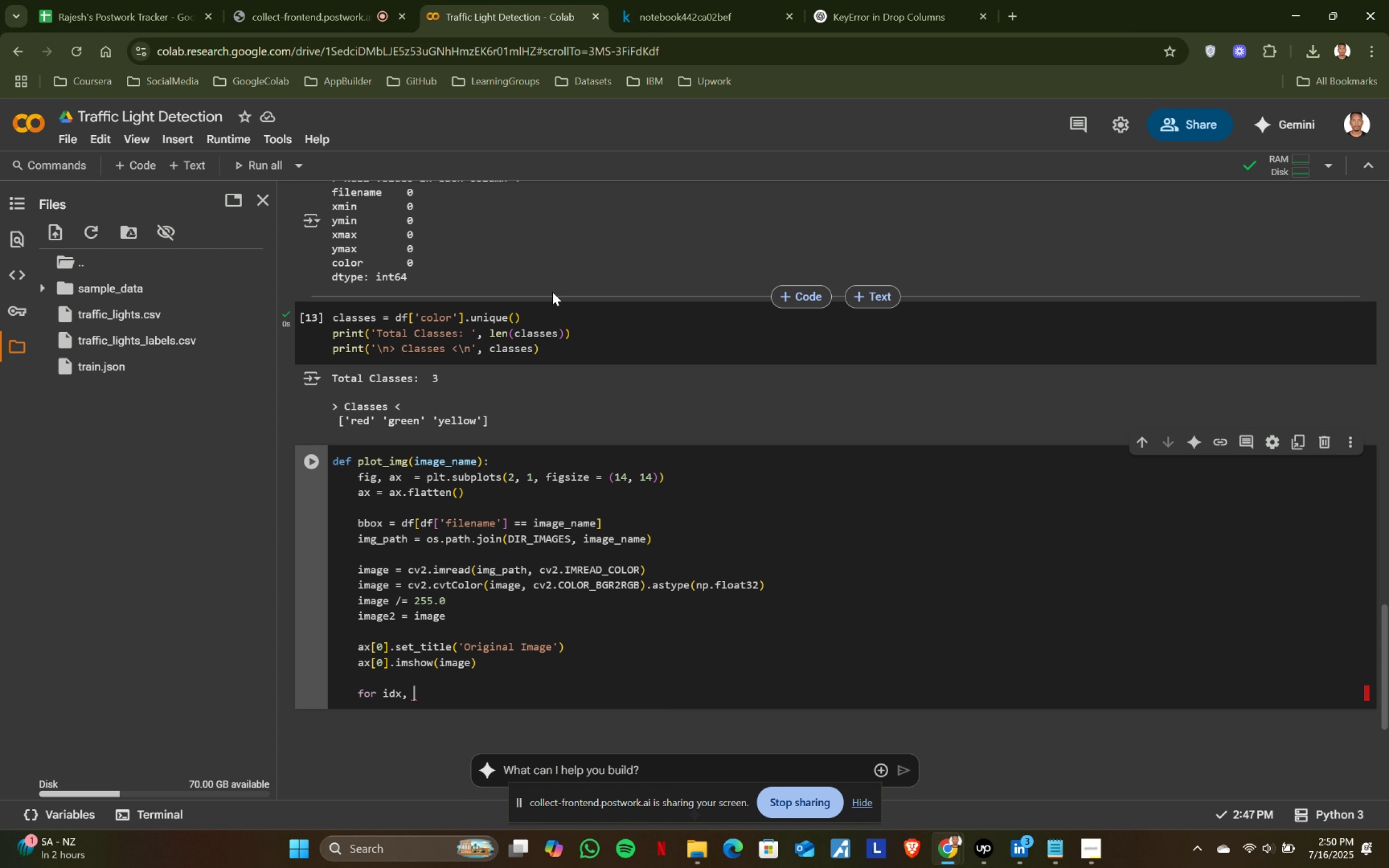 
type(row in bbox.iterrows()
 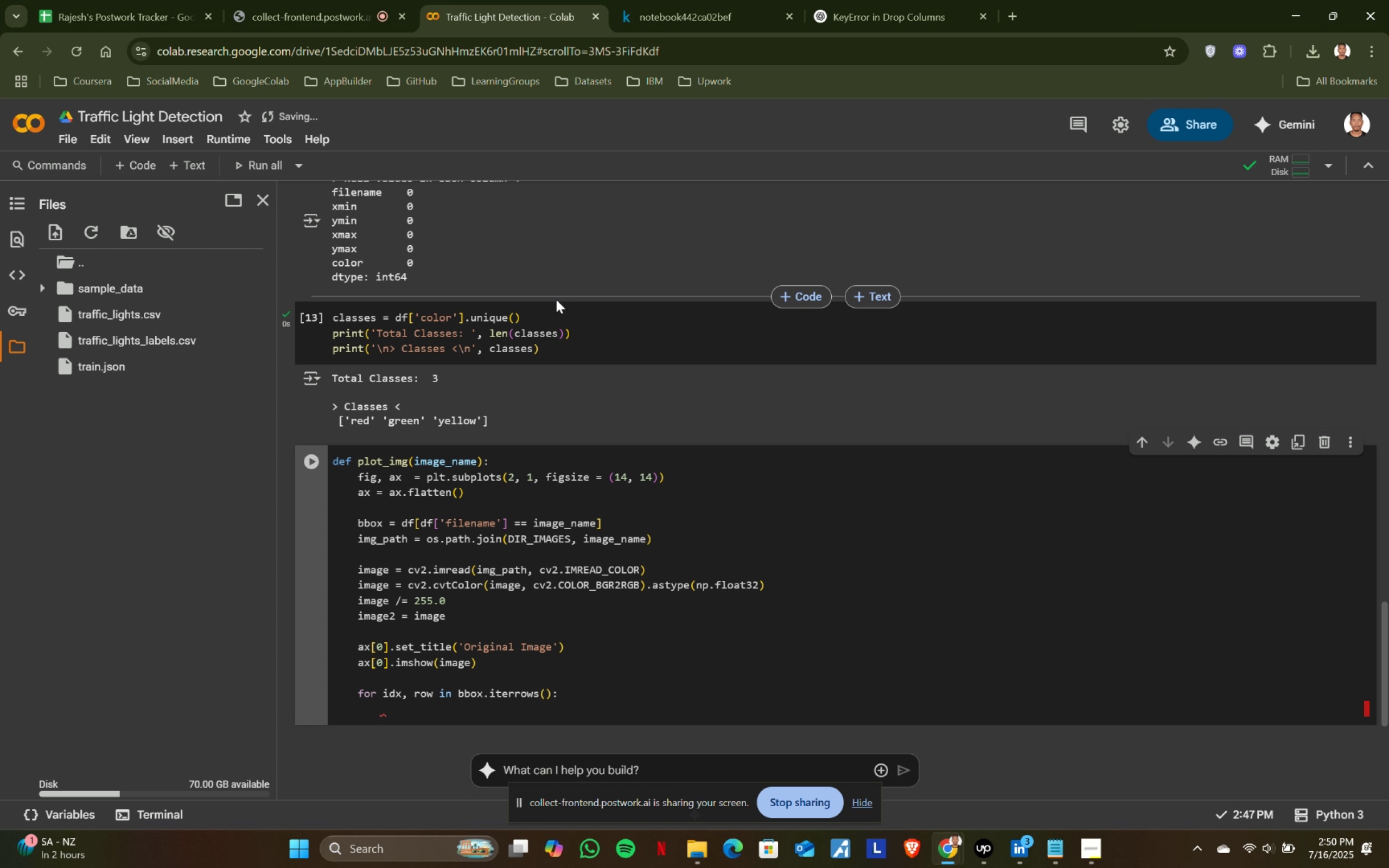 
key(ArrowRight)
 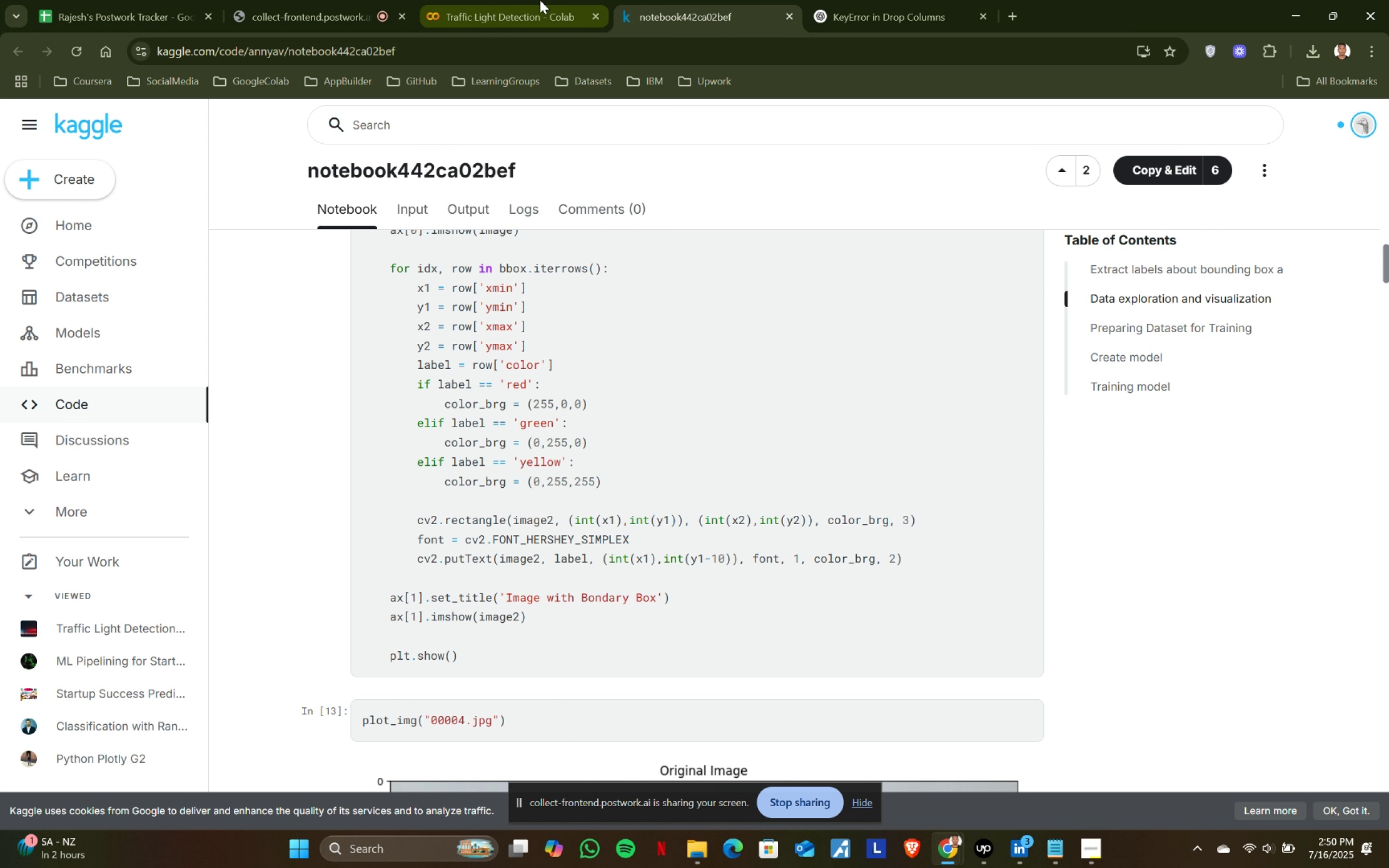 
key(Shift+ShiftRight)
 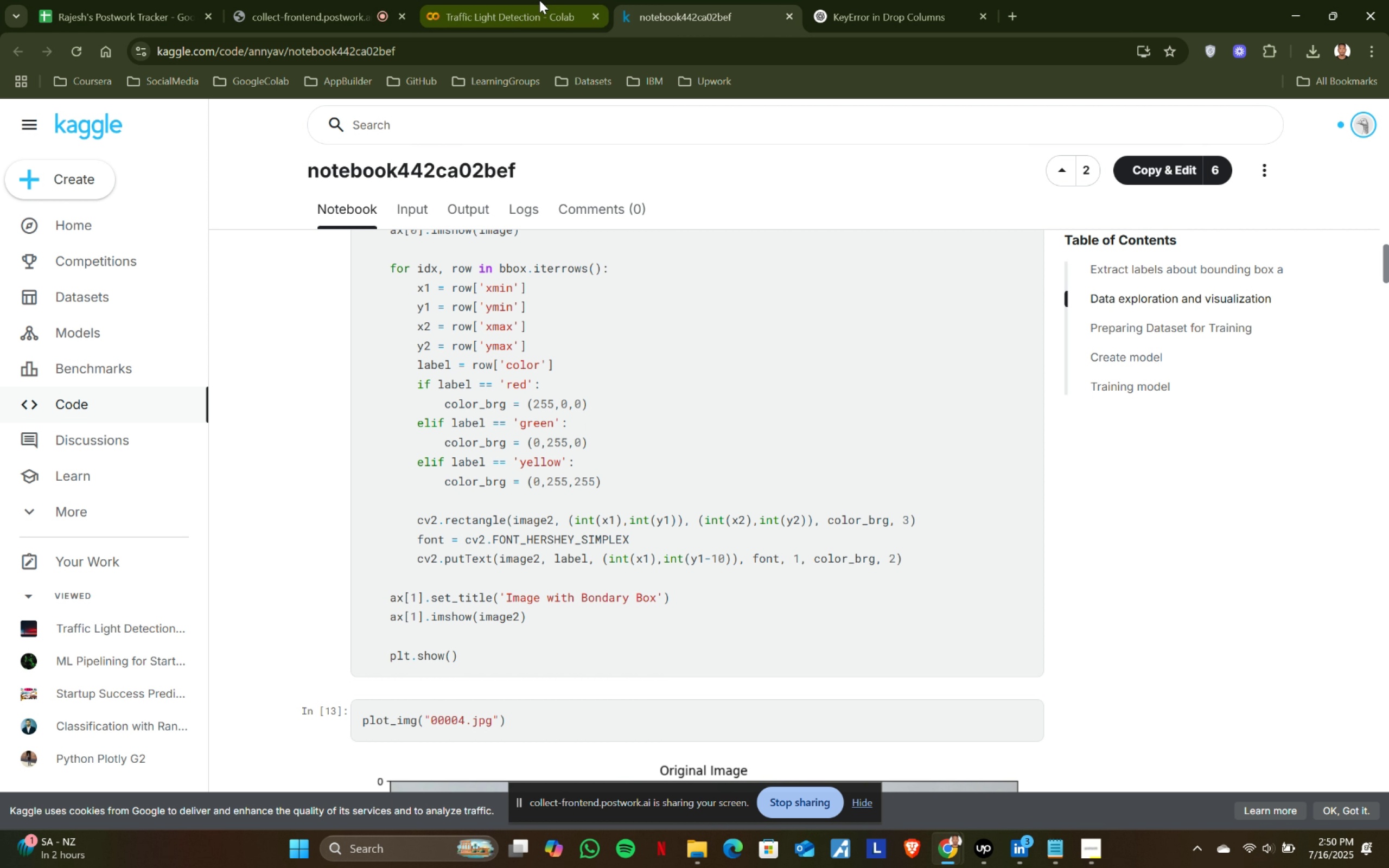 
key(Shift+Semicolon)
 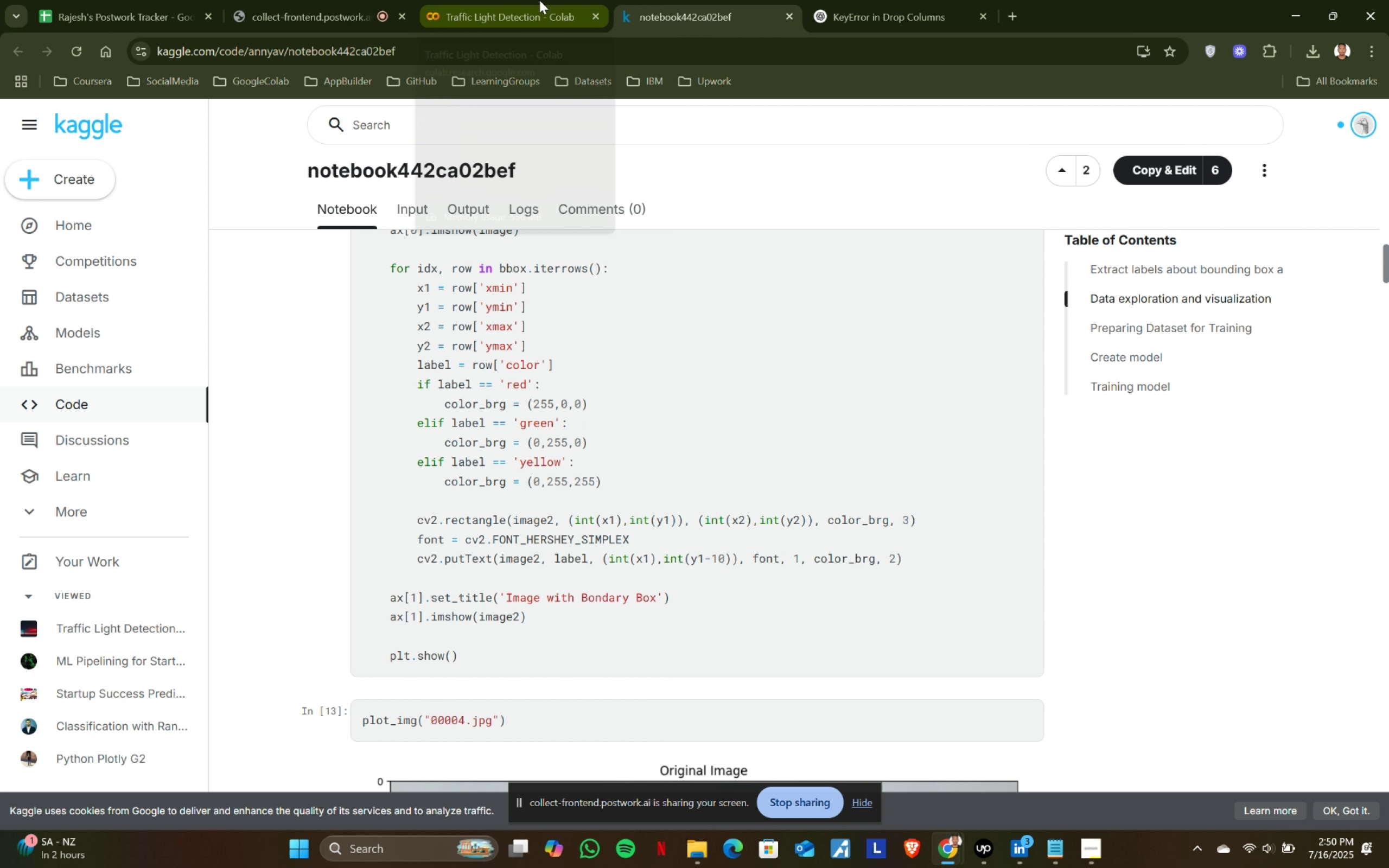 
key(Enter)
 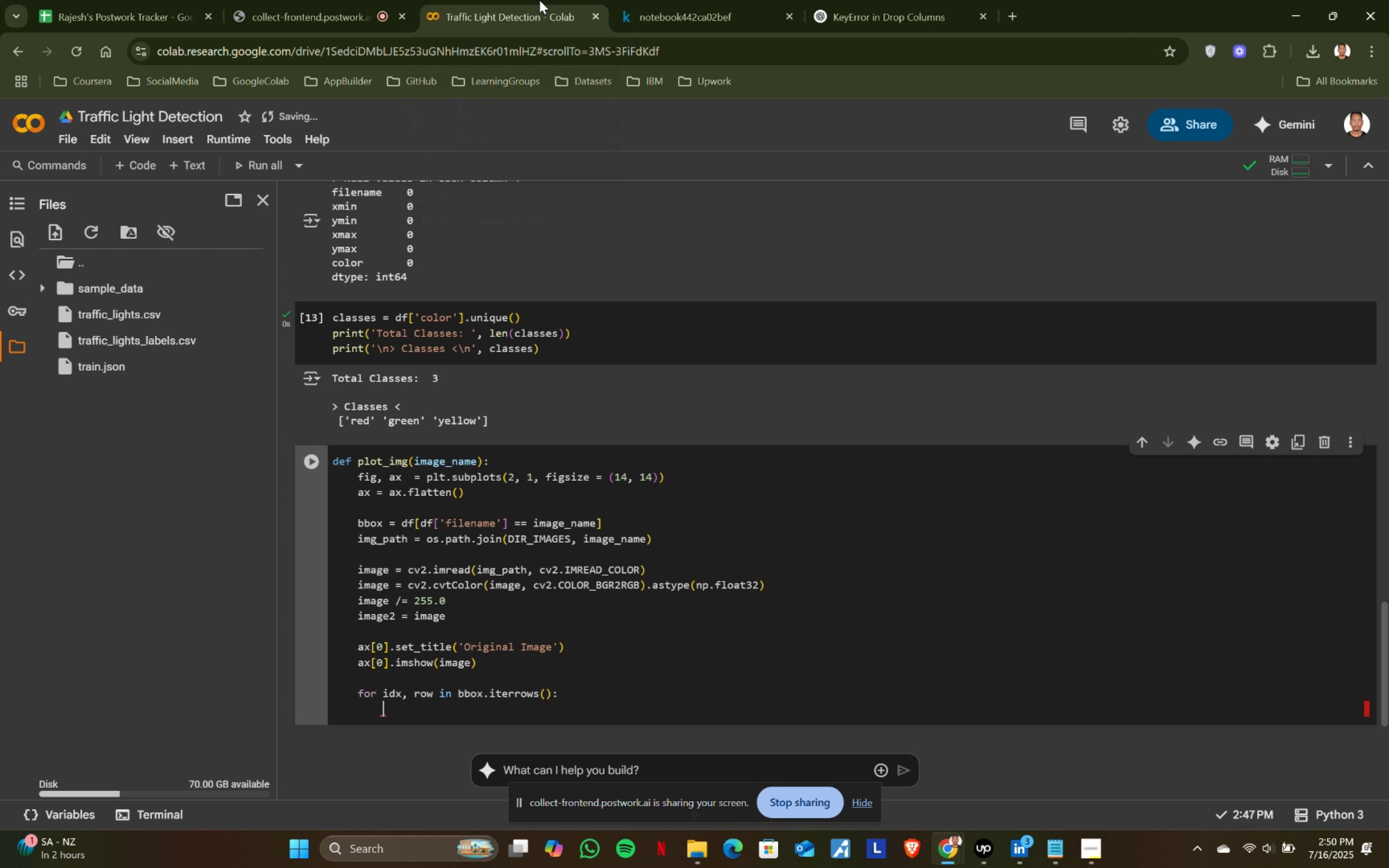 
left_click([760, 0])
 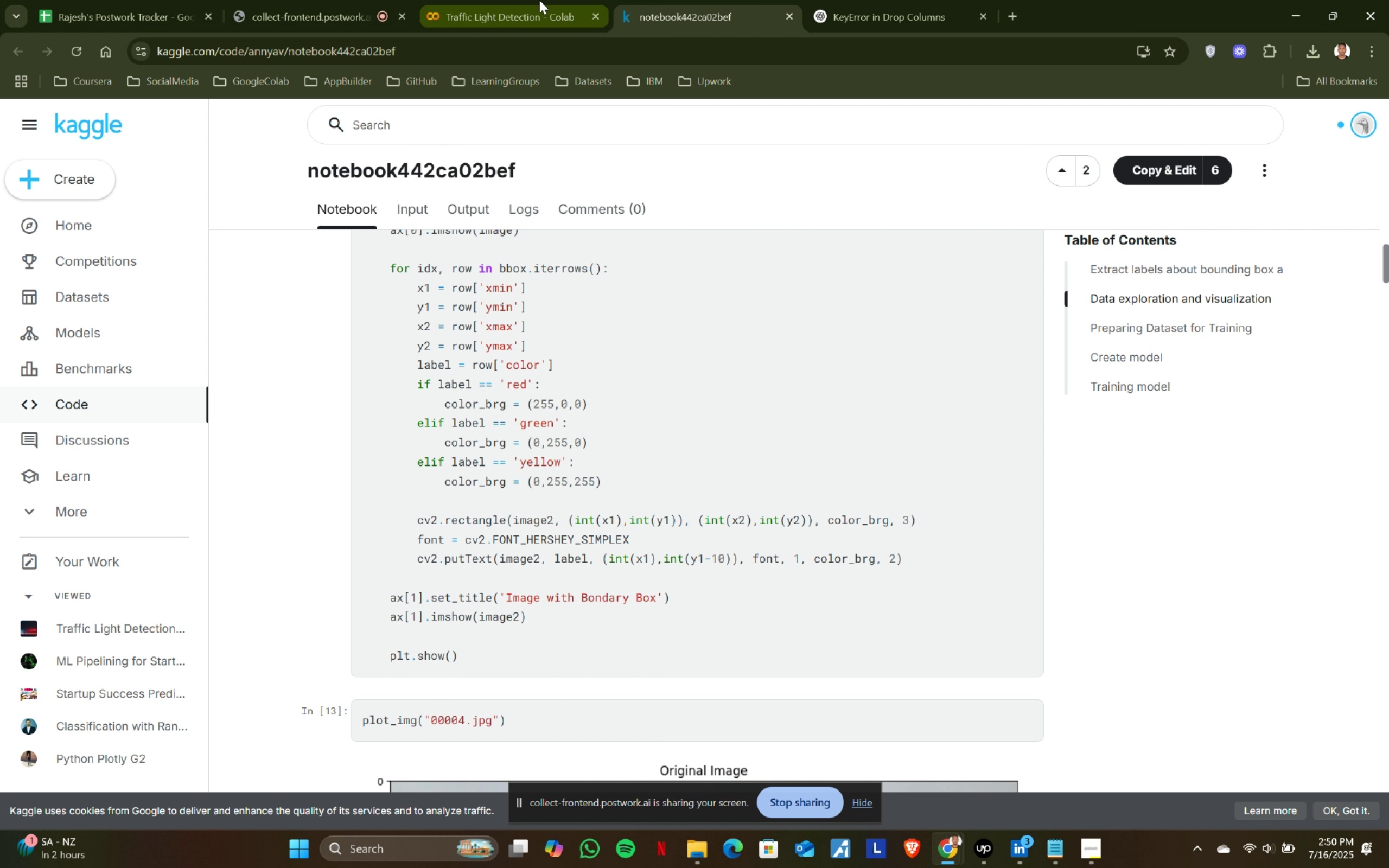 
left_click([539, 0])
 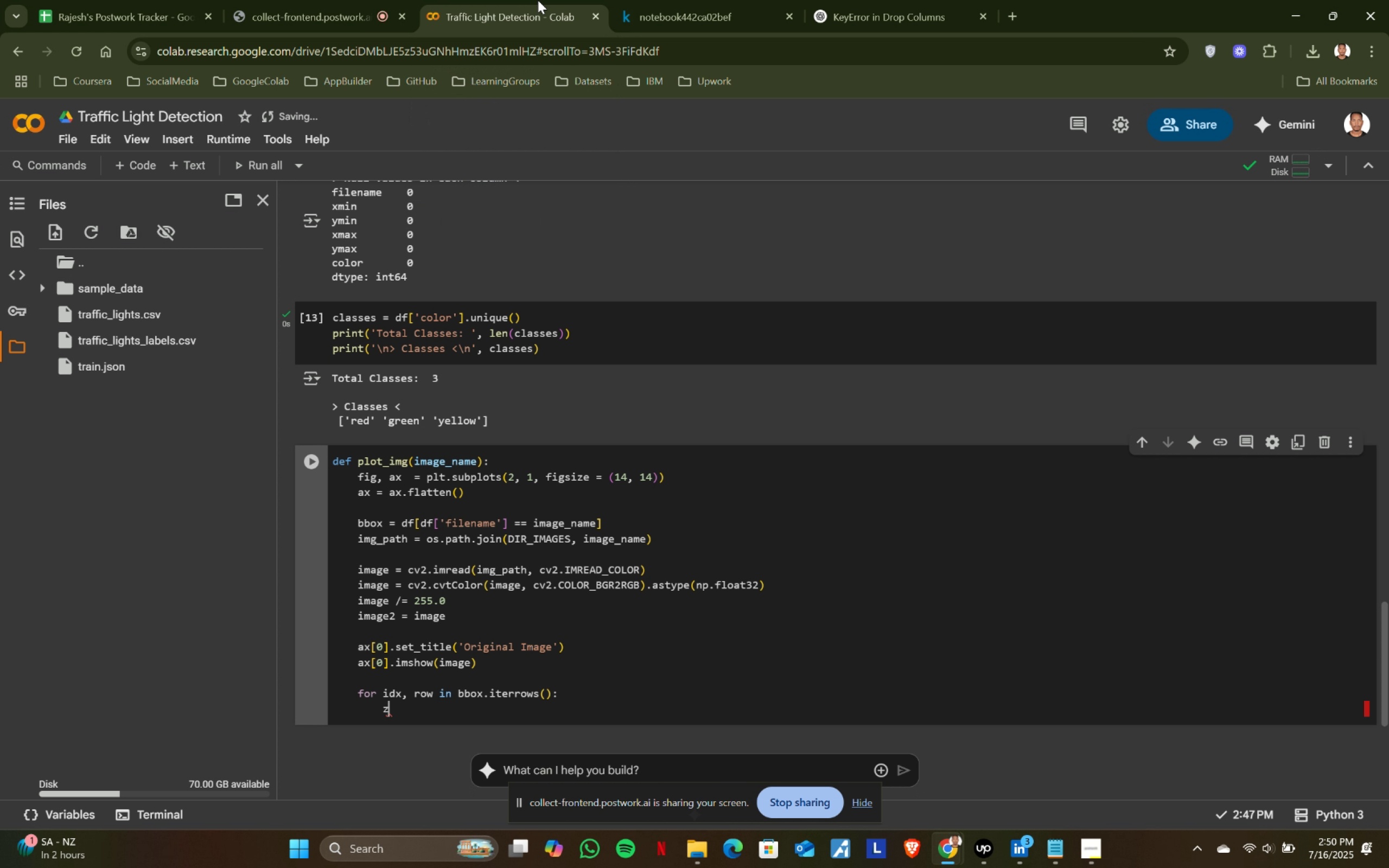 
type(z)
key(Backspace)
type(x1 = )
 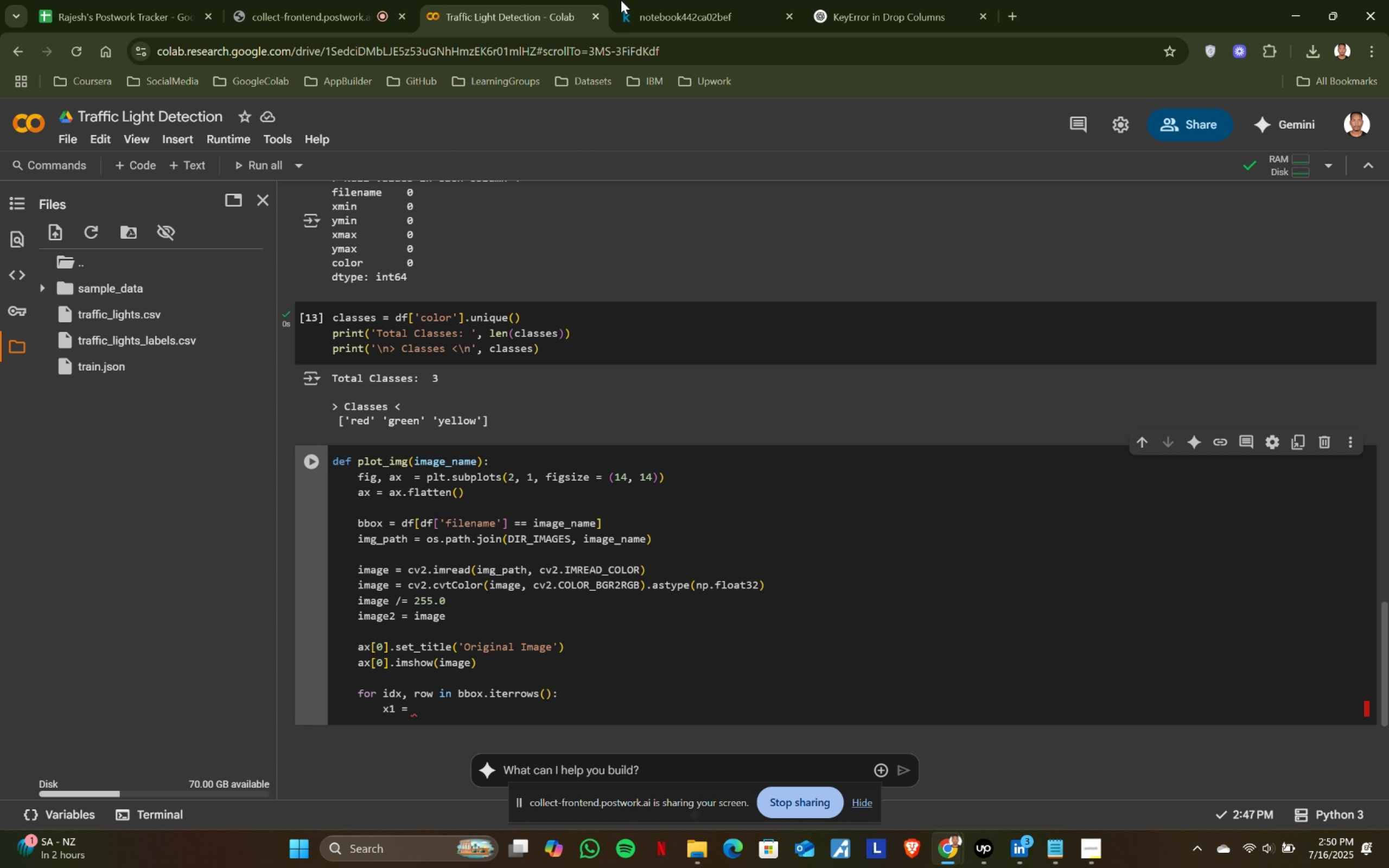 
left_click([647, 0])
 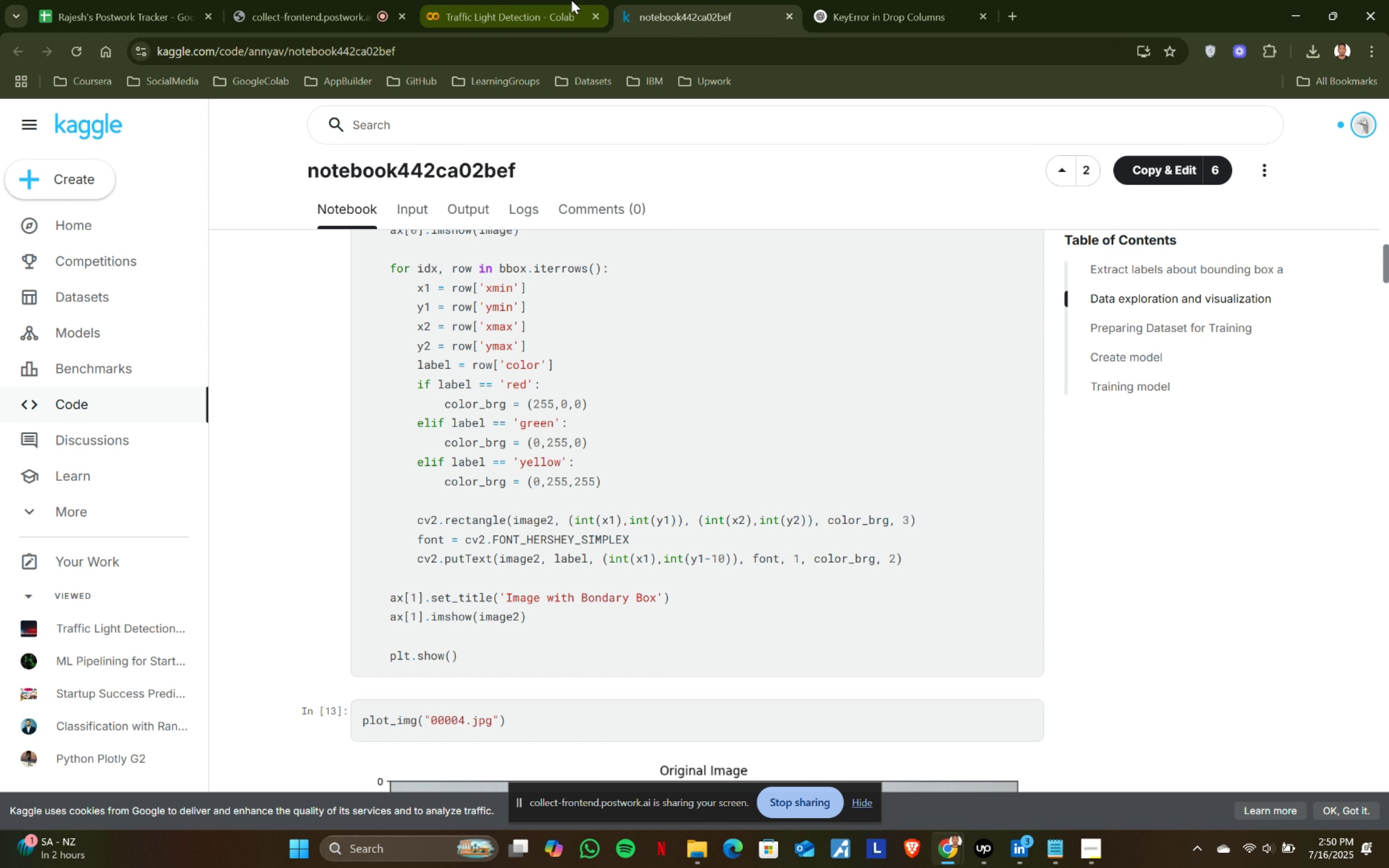 
left_click([571, 0])
 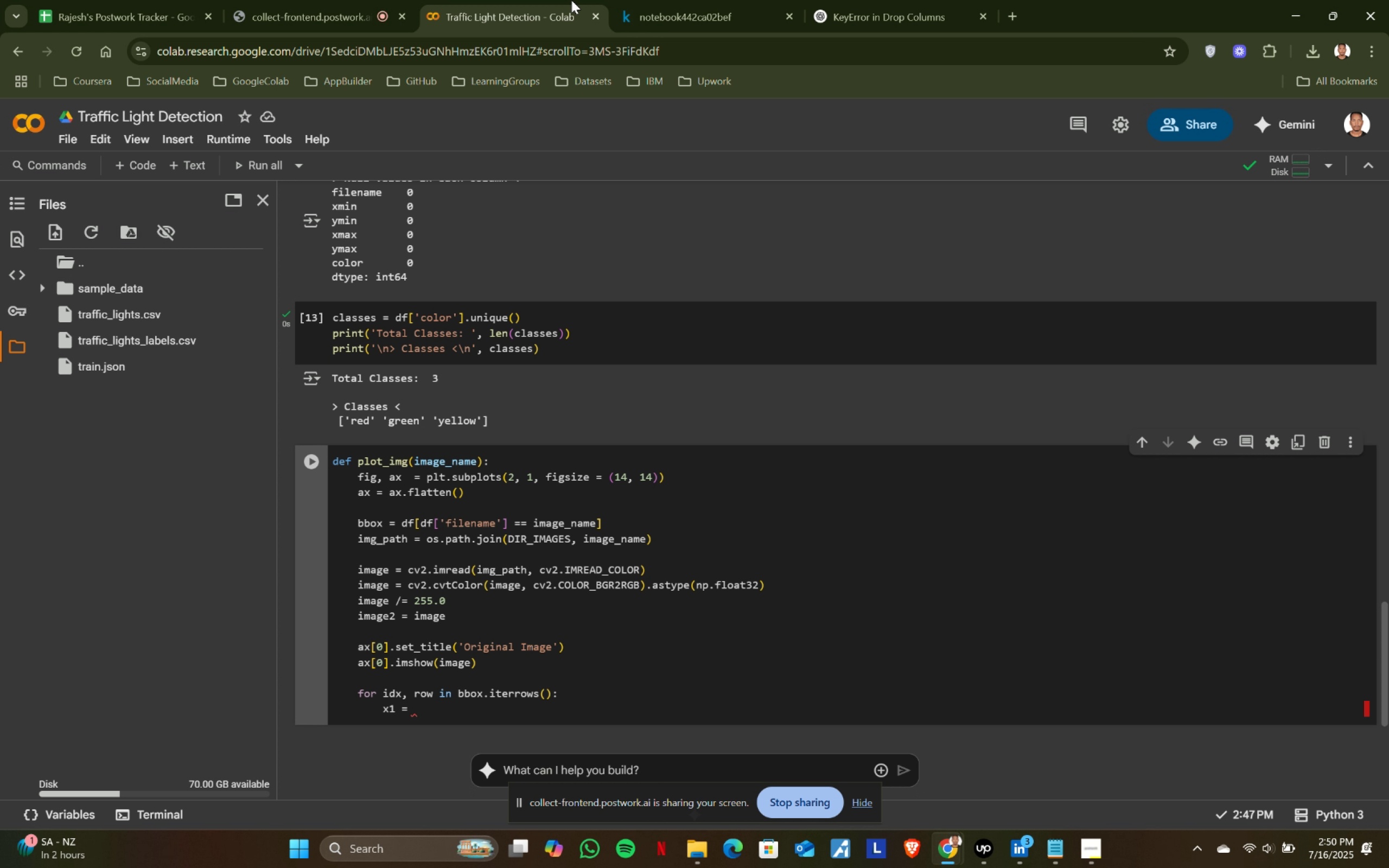 
type(rwo)
key(Backspace)
key(Backspace)
type(ow[')
 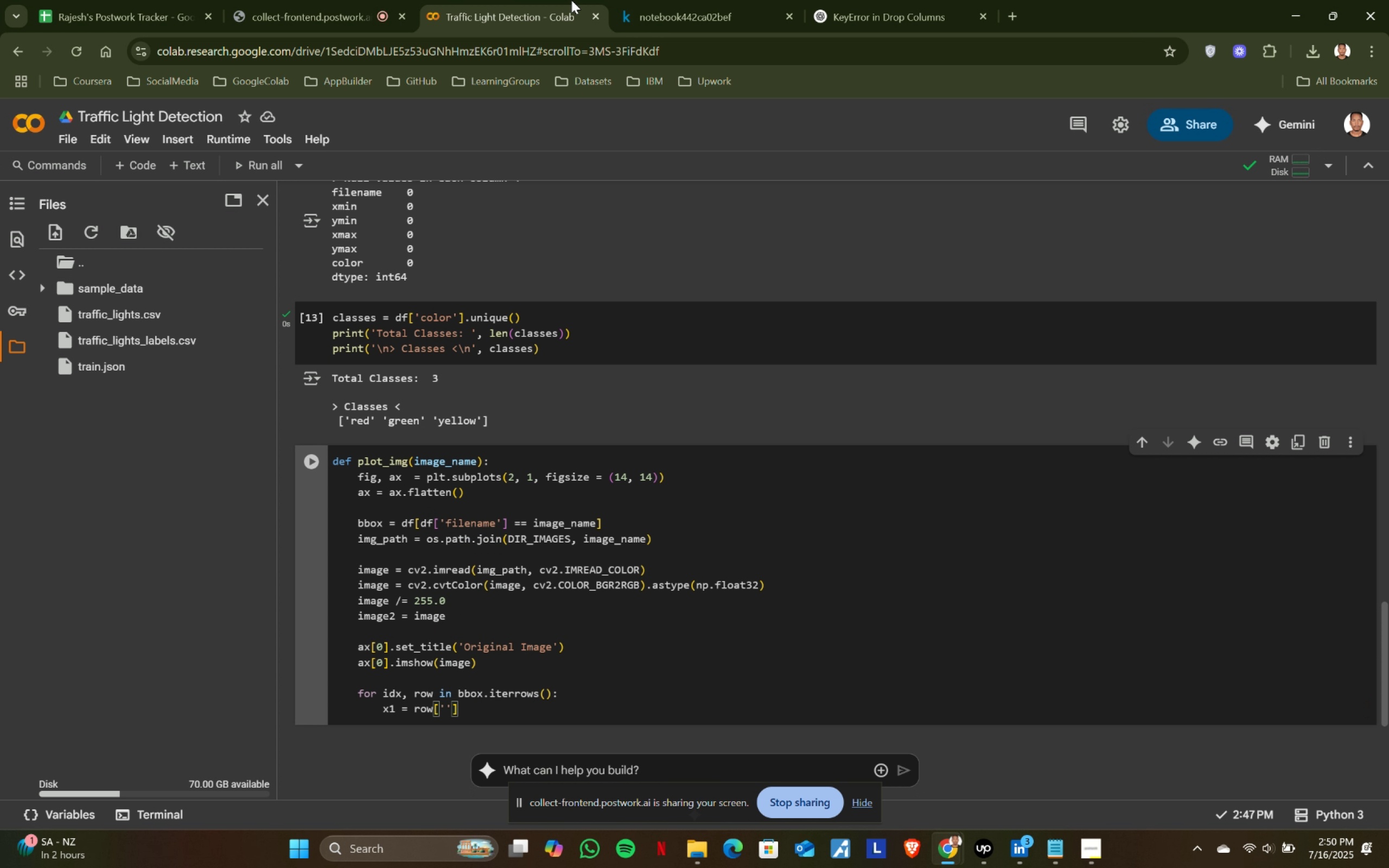 
left_click([657, 0])
 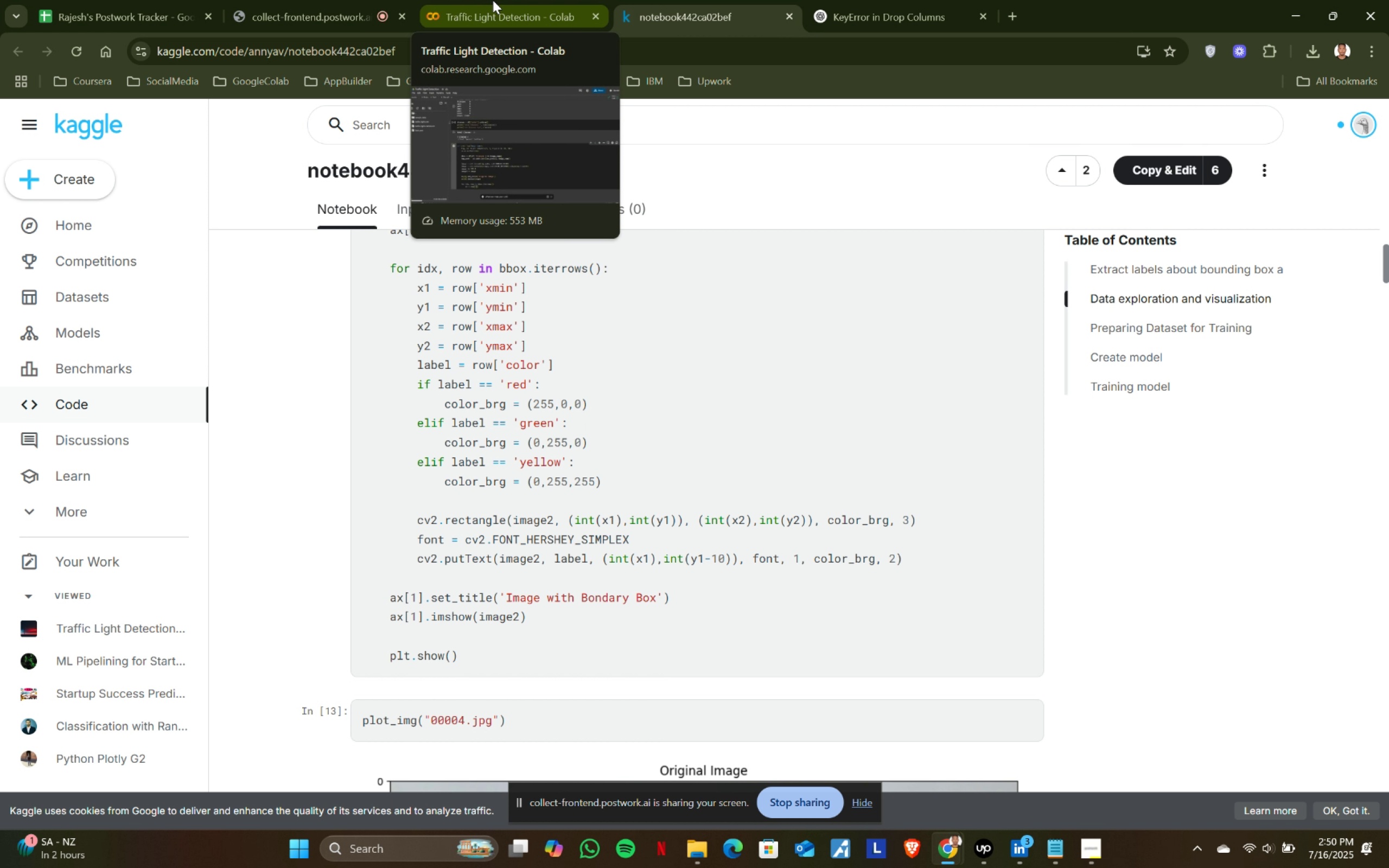 
left_click([493, 0])
 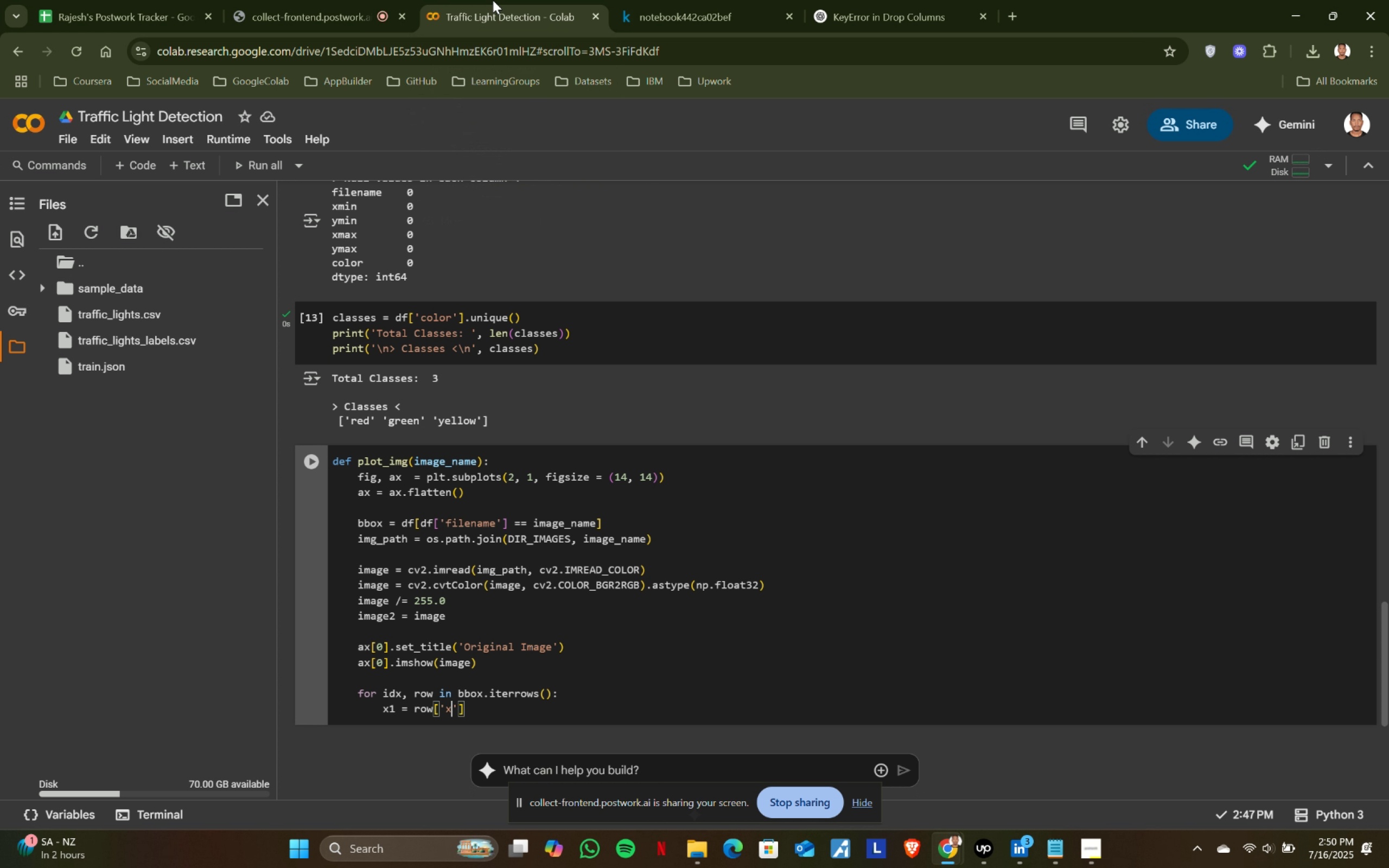 
type(xmin)
 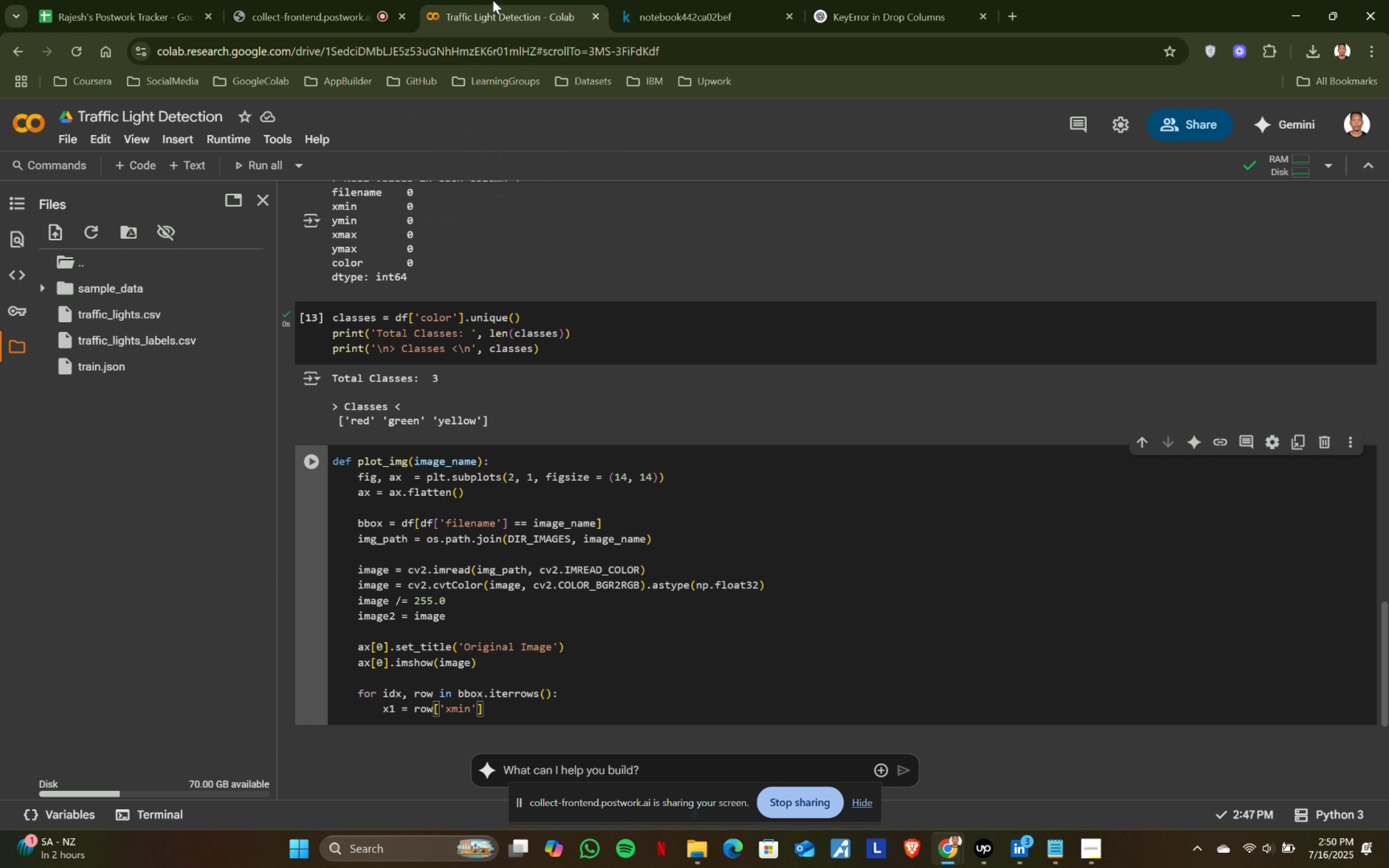 
key(ArrowRight)
 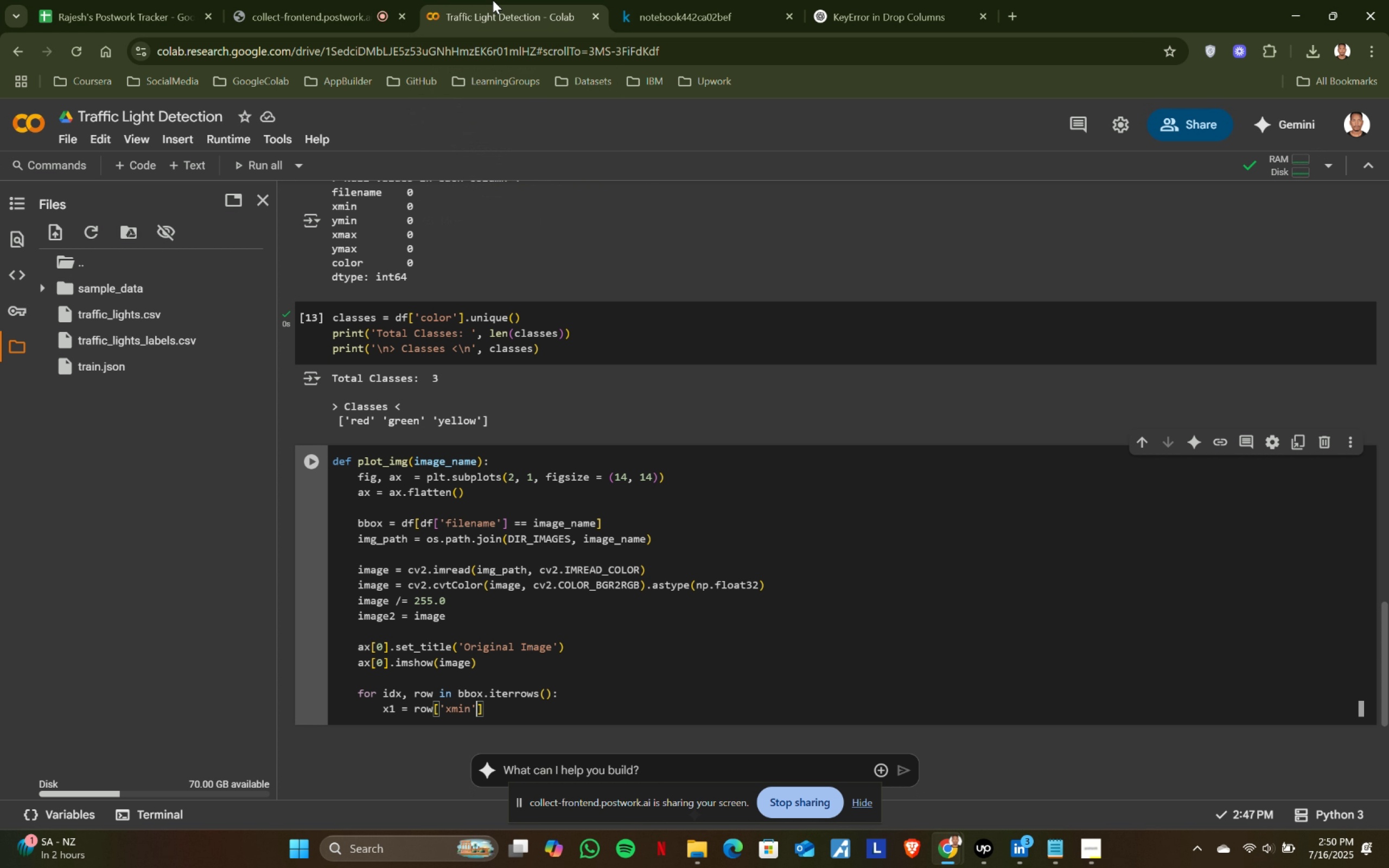 
key(ArrowRight)
 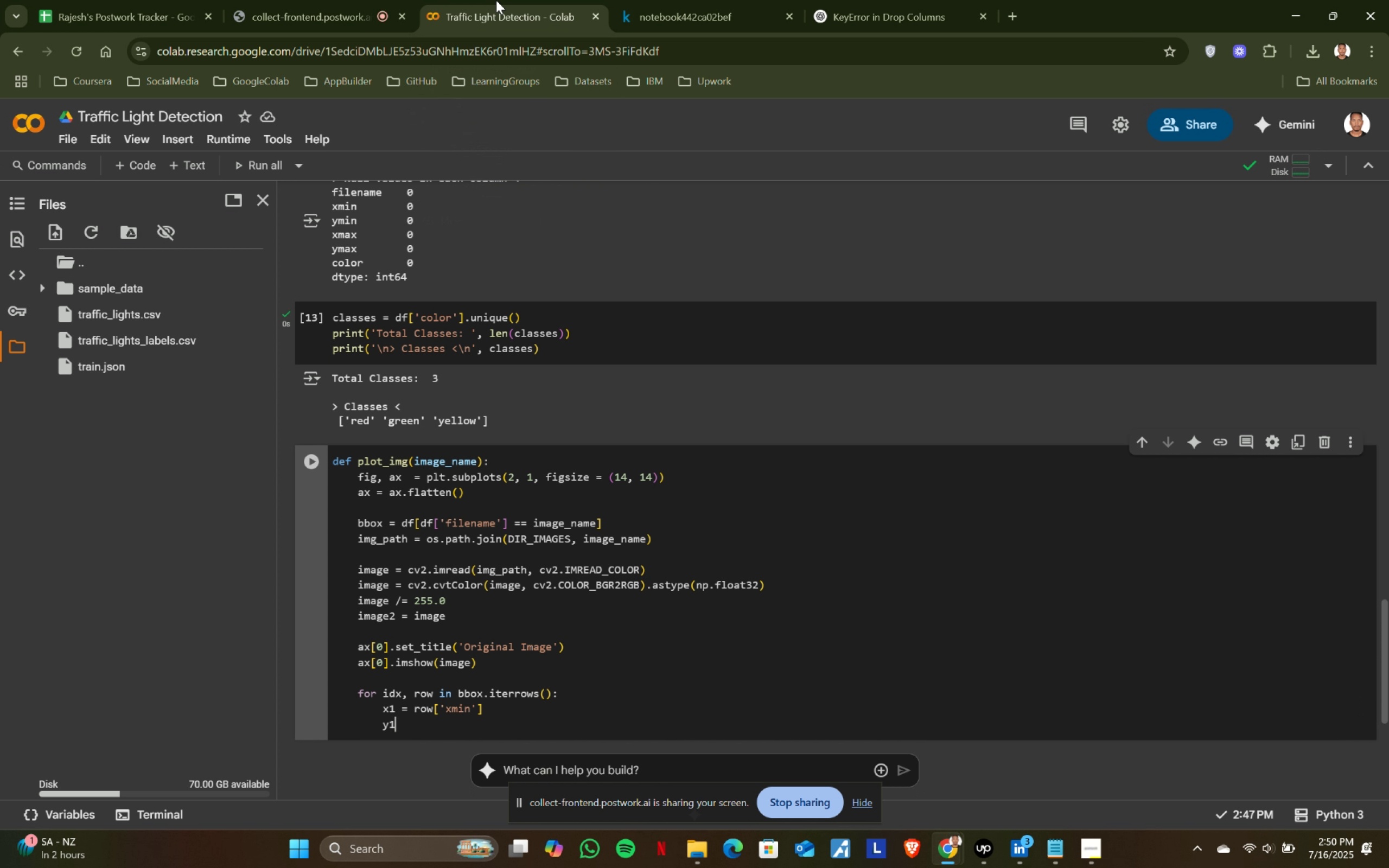 
key(Enter)
 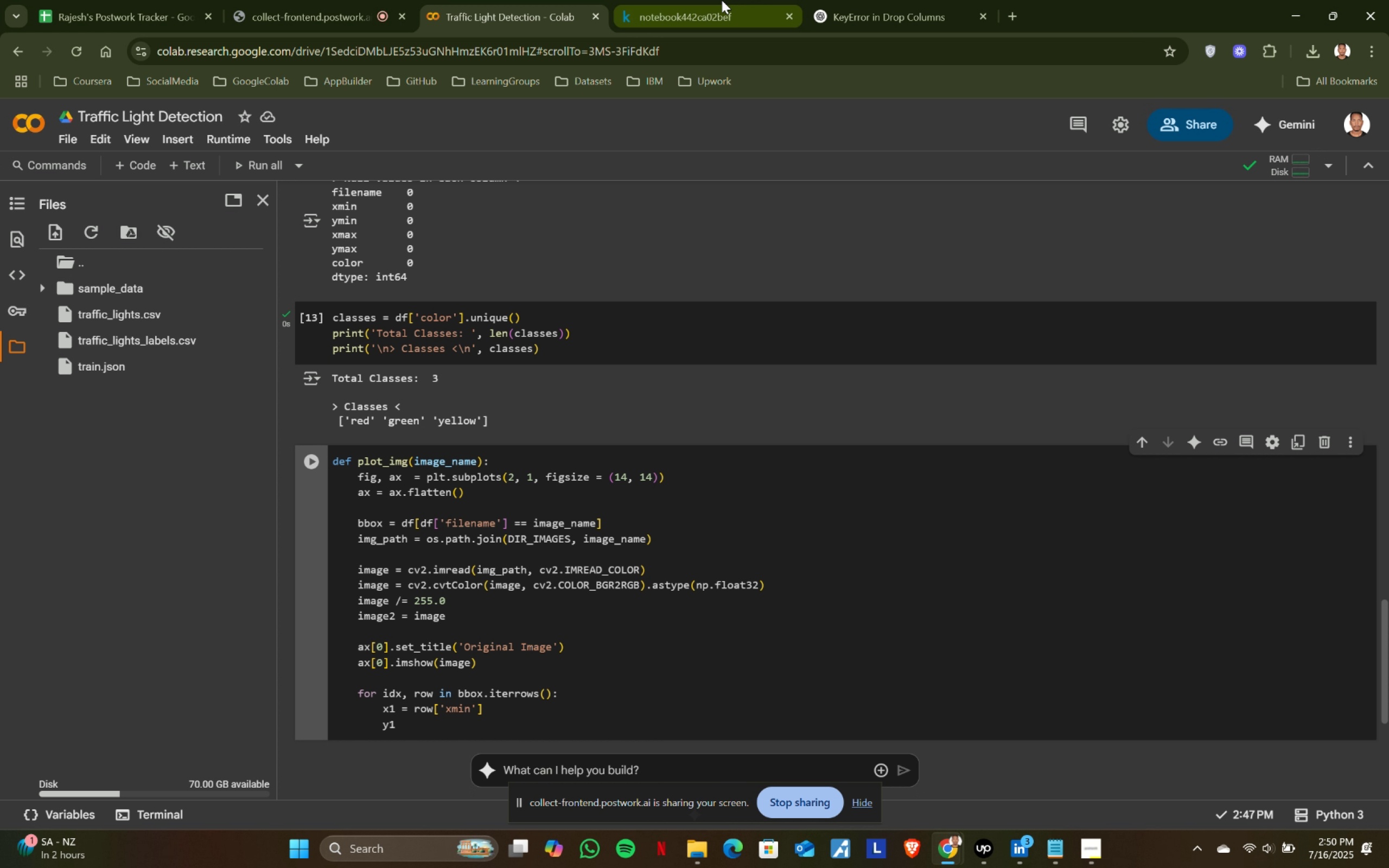 
type(y1)
 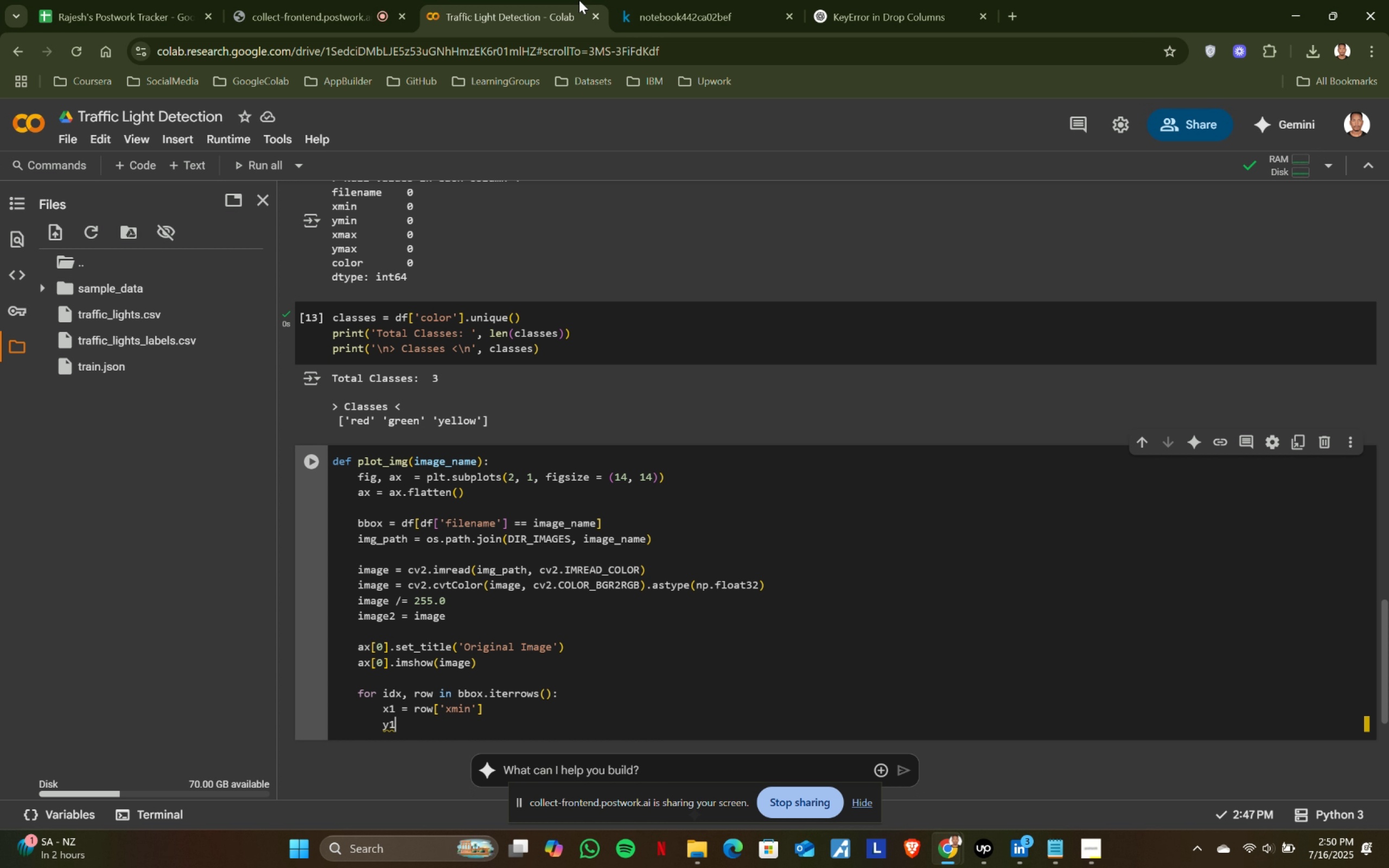 
left_click([722, 0])
 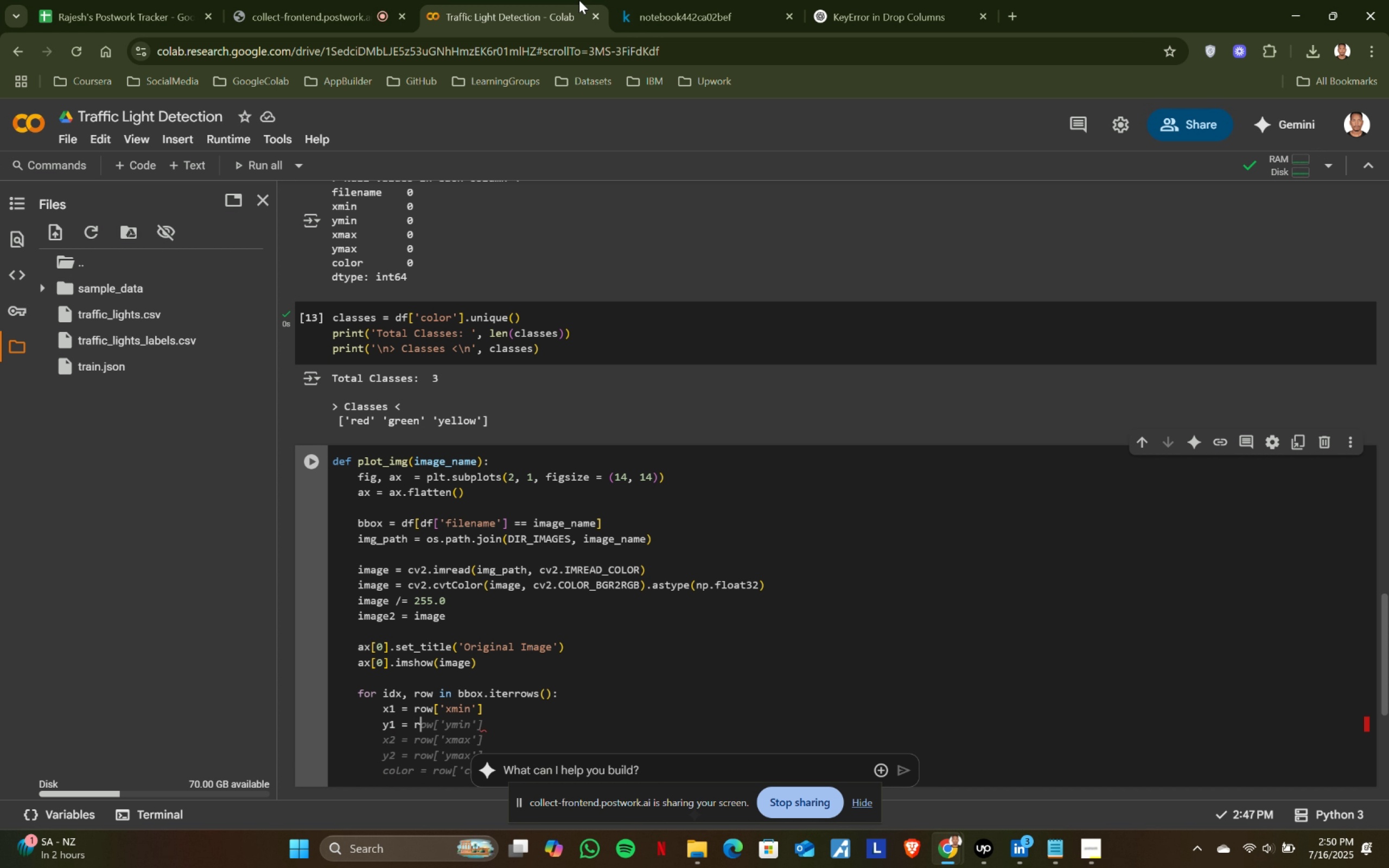 
left_click([579, 0])
 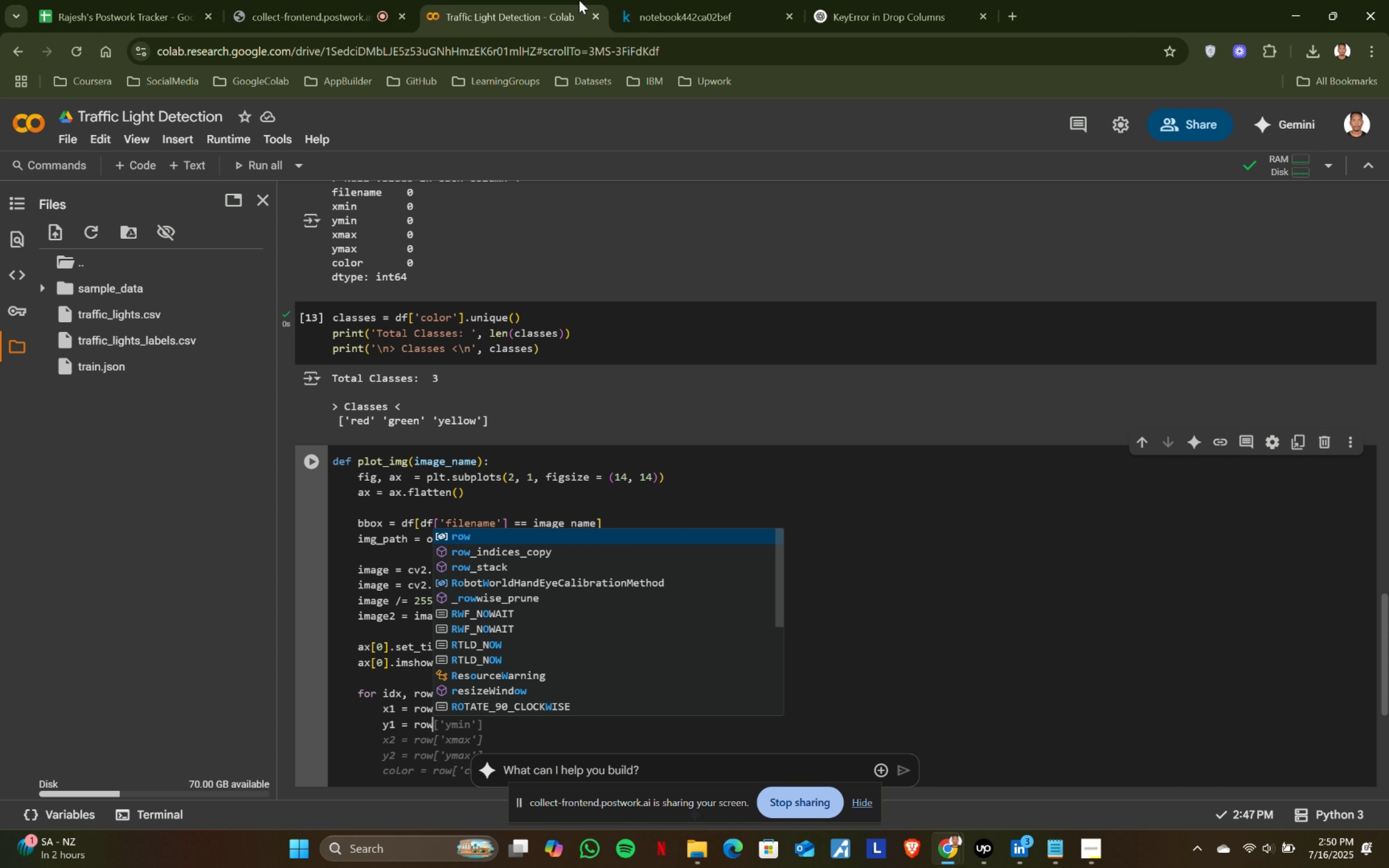 
type( = row)
key(Tab)
key(Tab)
 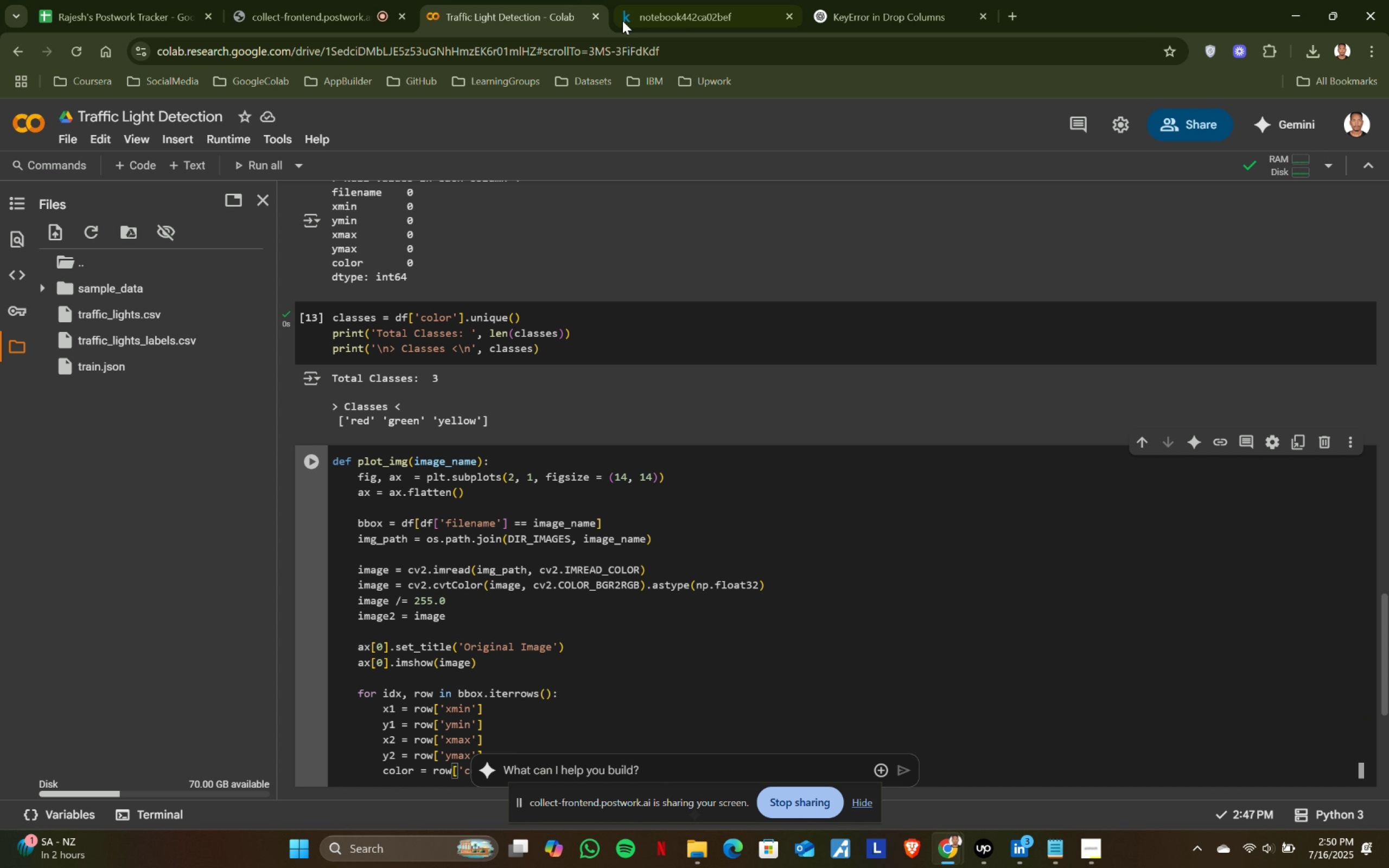 
scroll: coordinate [641, 568], scroll_direction: down, amount: 1.0
 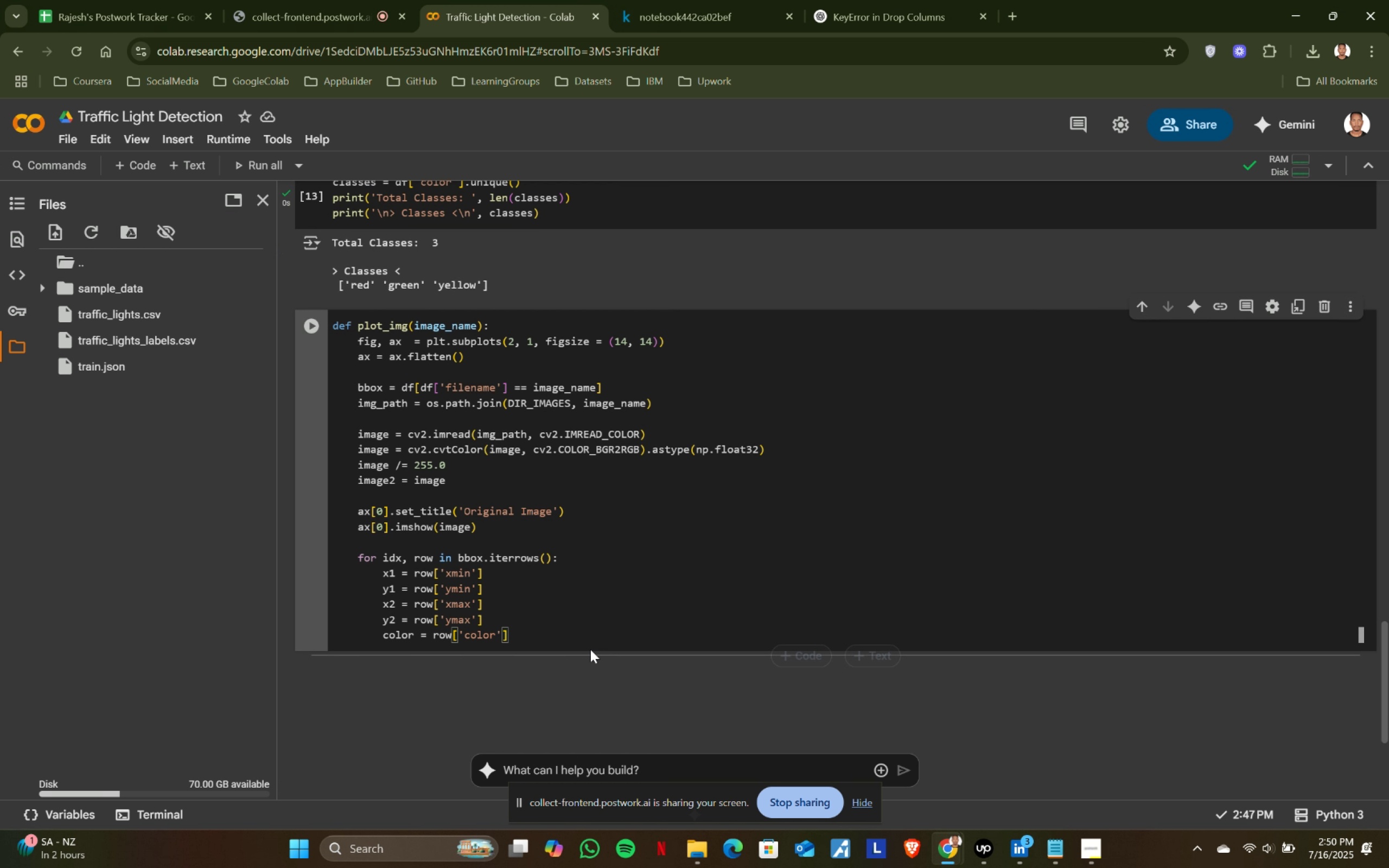 
left_click([579, 642])
 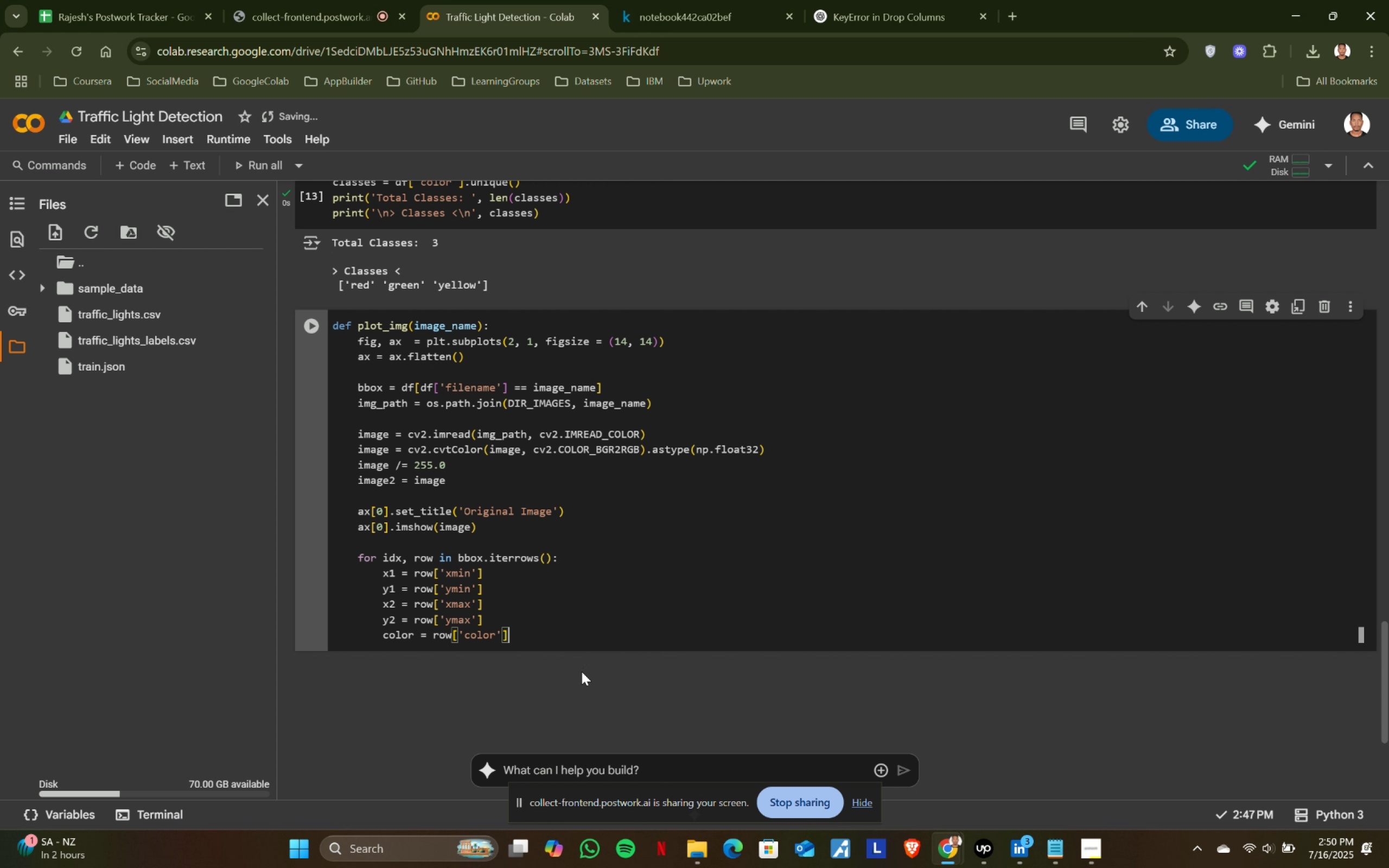 
left_click([678, 0])
 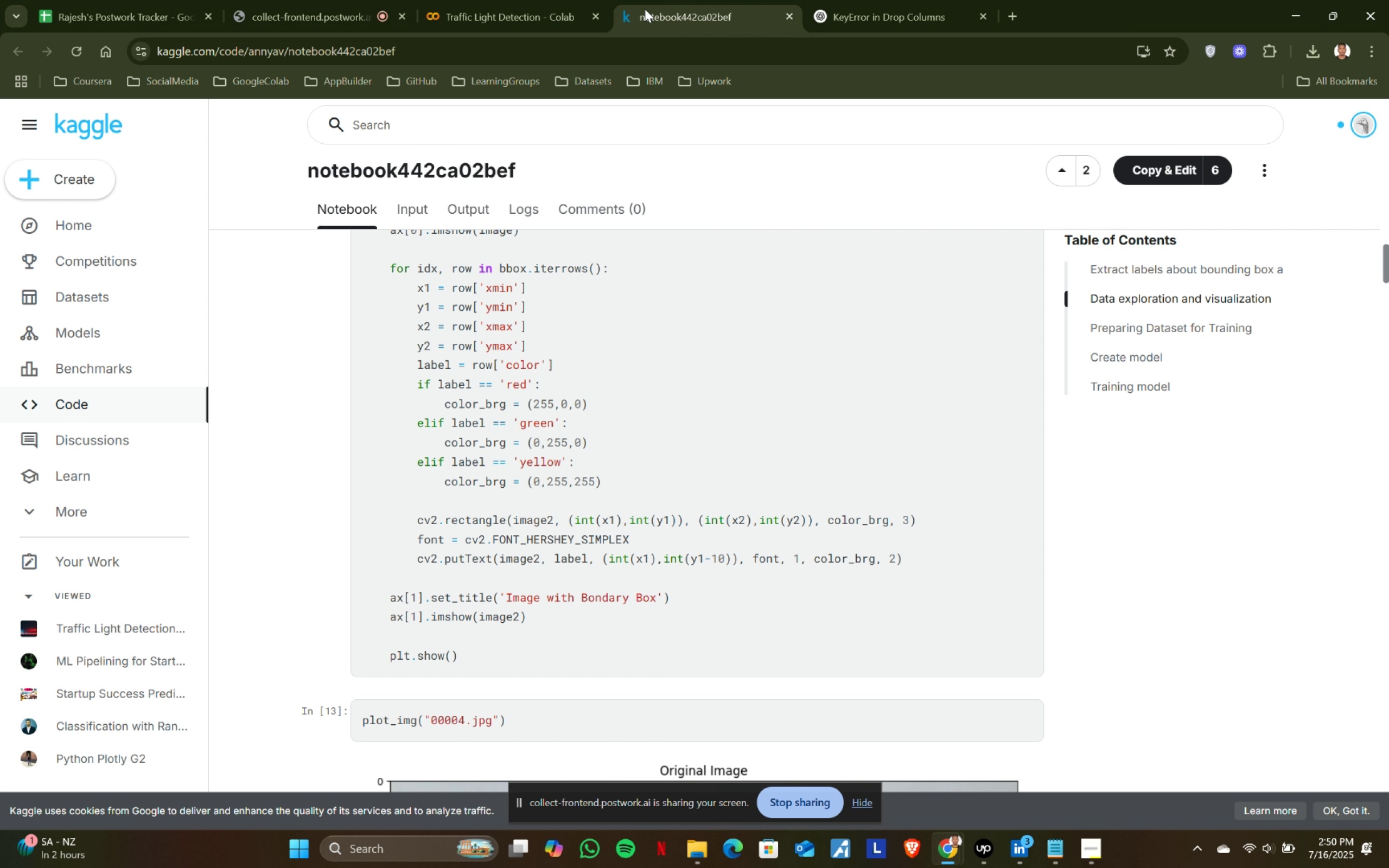 
mouse_move([518, 17])
 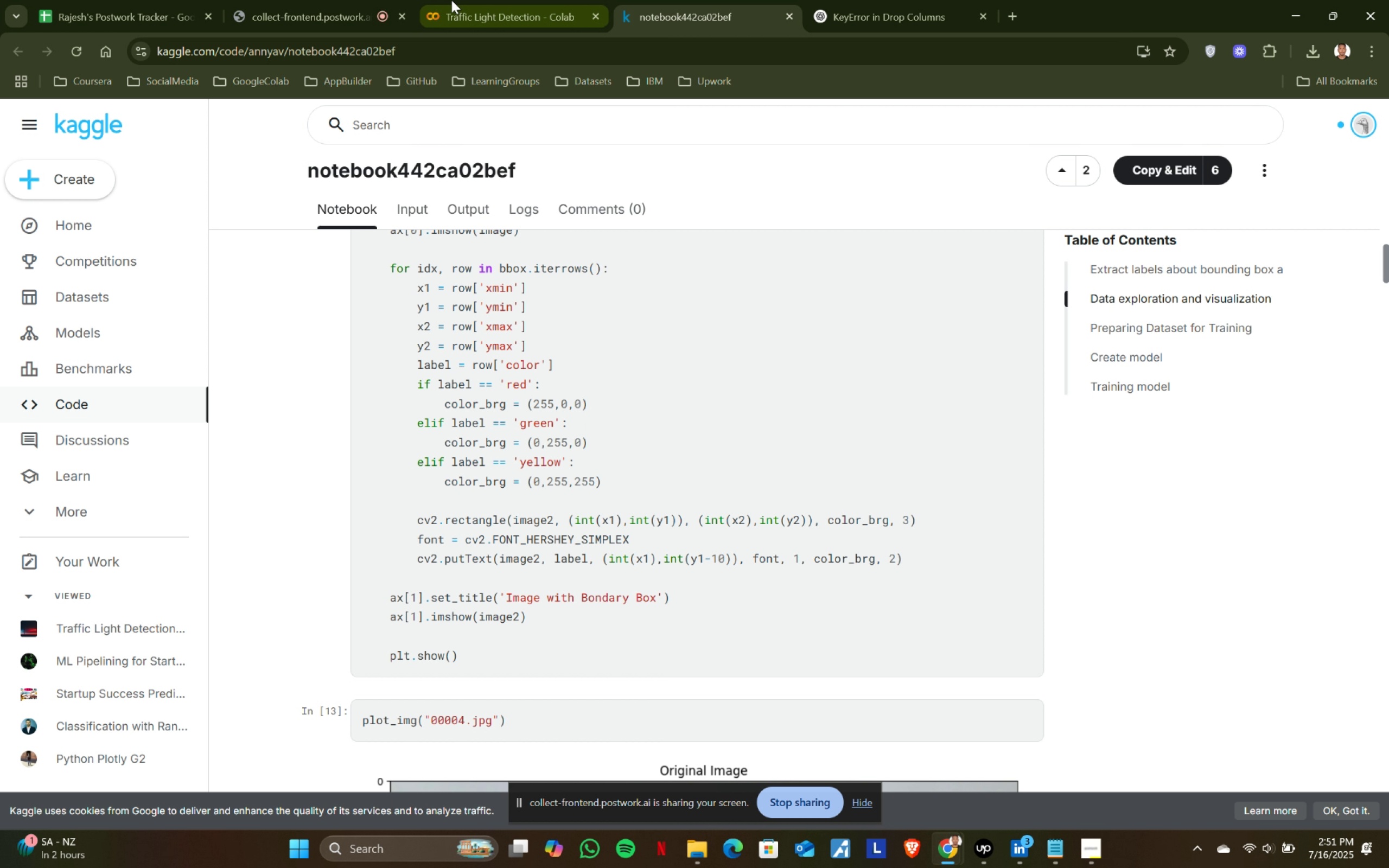 
left_click([495, 0])
 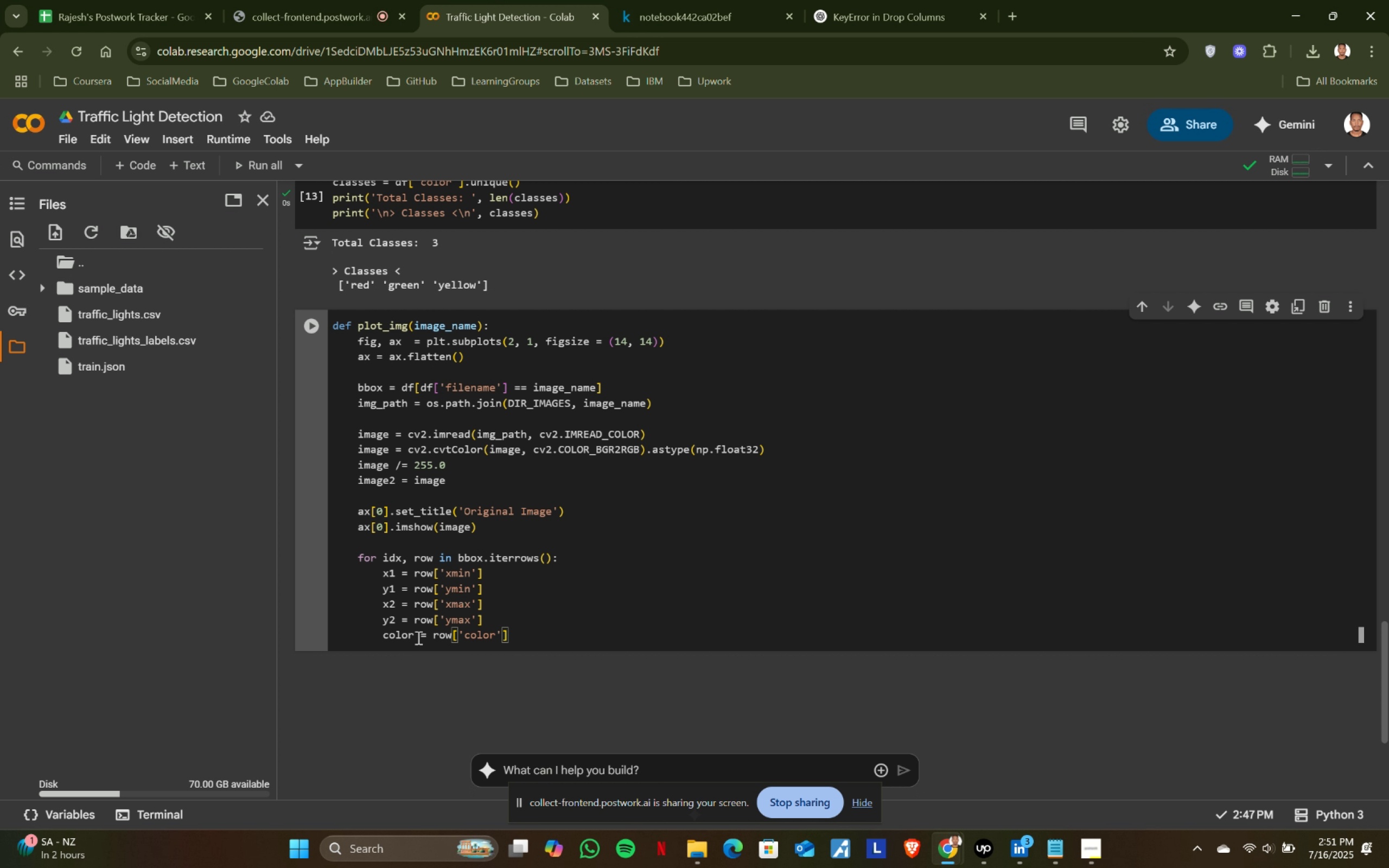 
left_click([415, 634])
 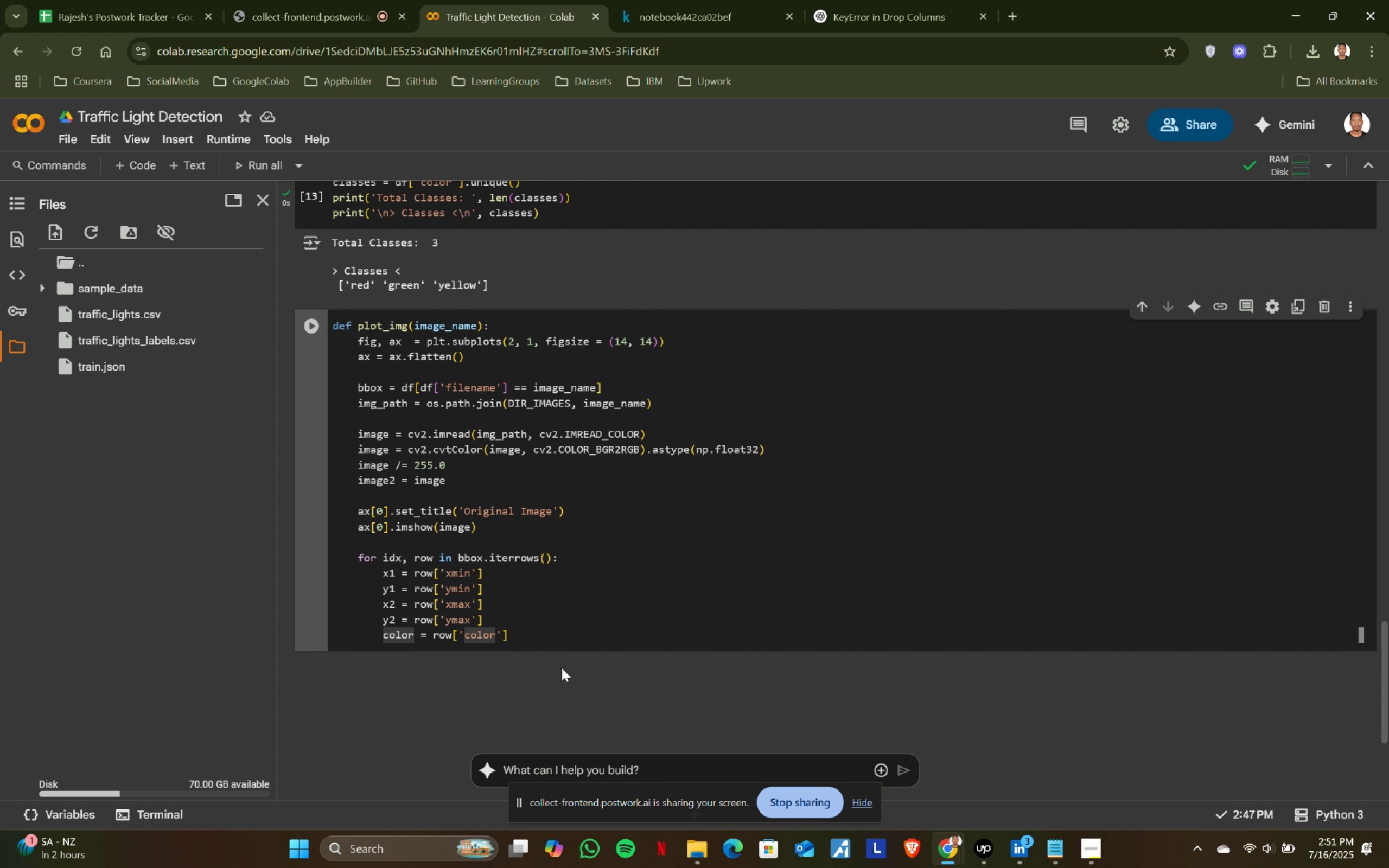 
key(Backspace)
key(Backspace)
key(Backspace)
key(Backspace)
key(Backspace)
type(label)
 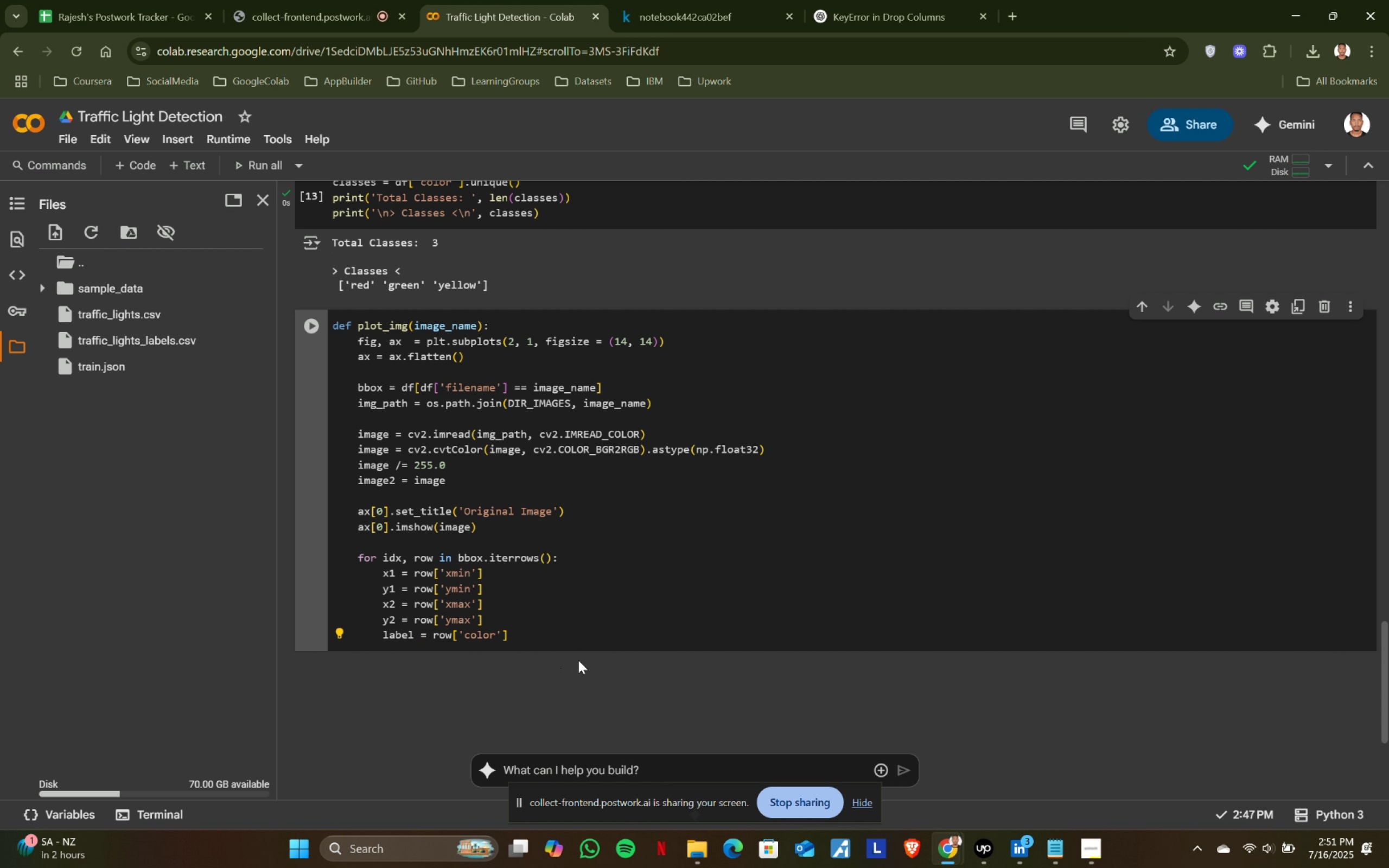 
left_click([610, 628])
 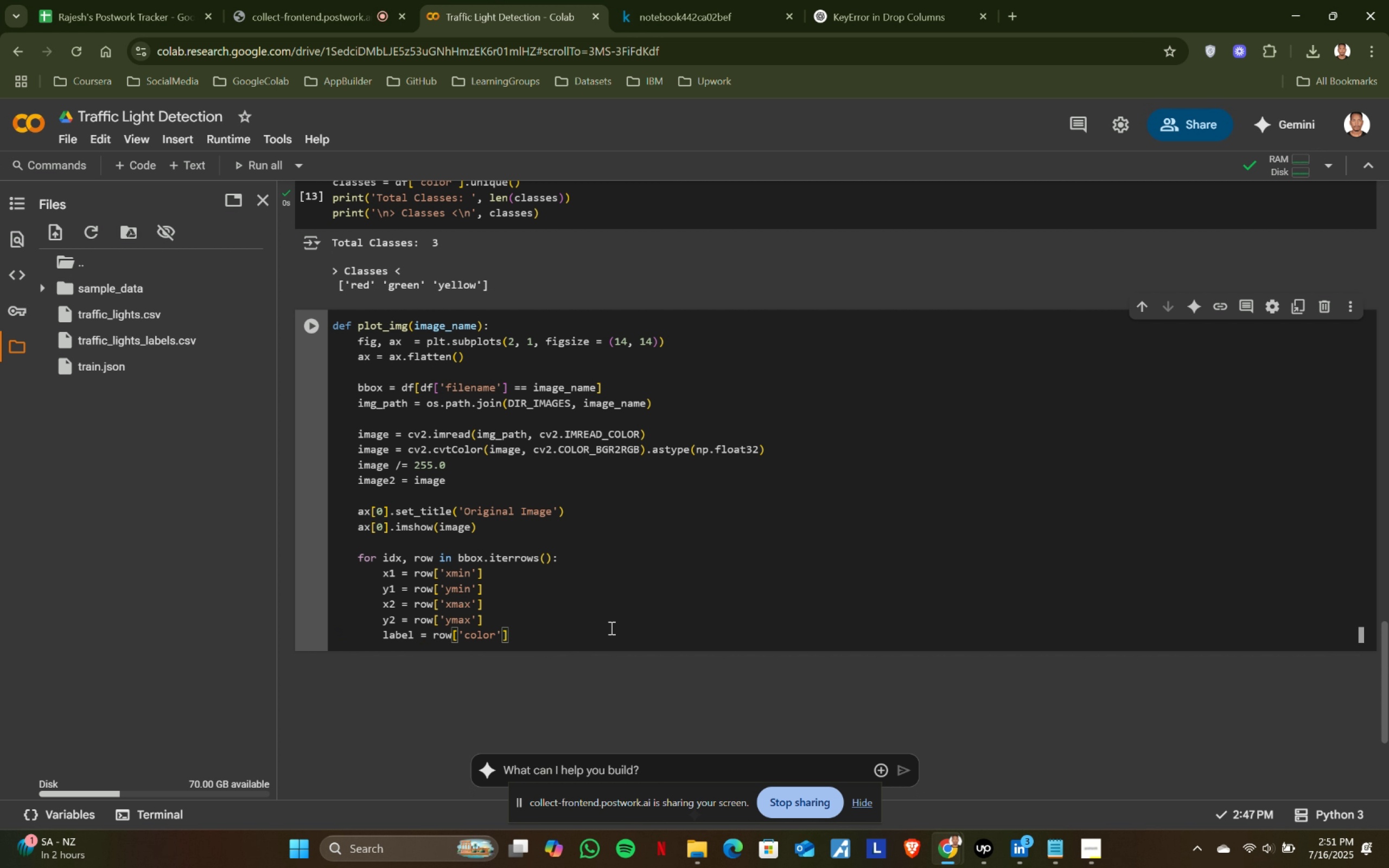 
key(Enter)
 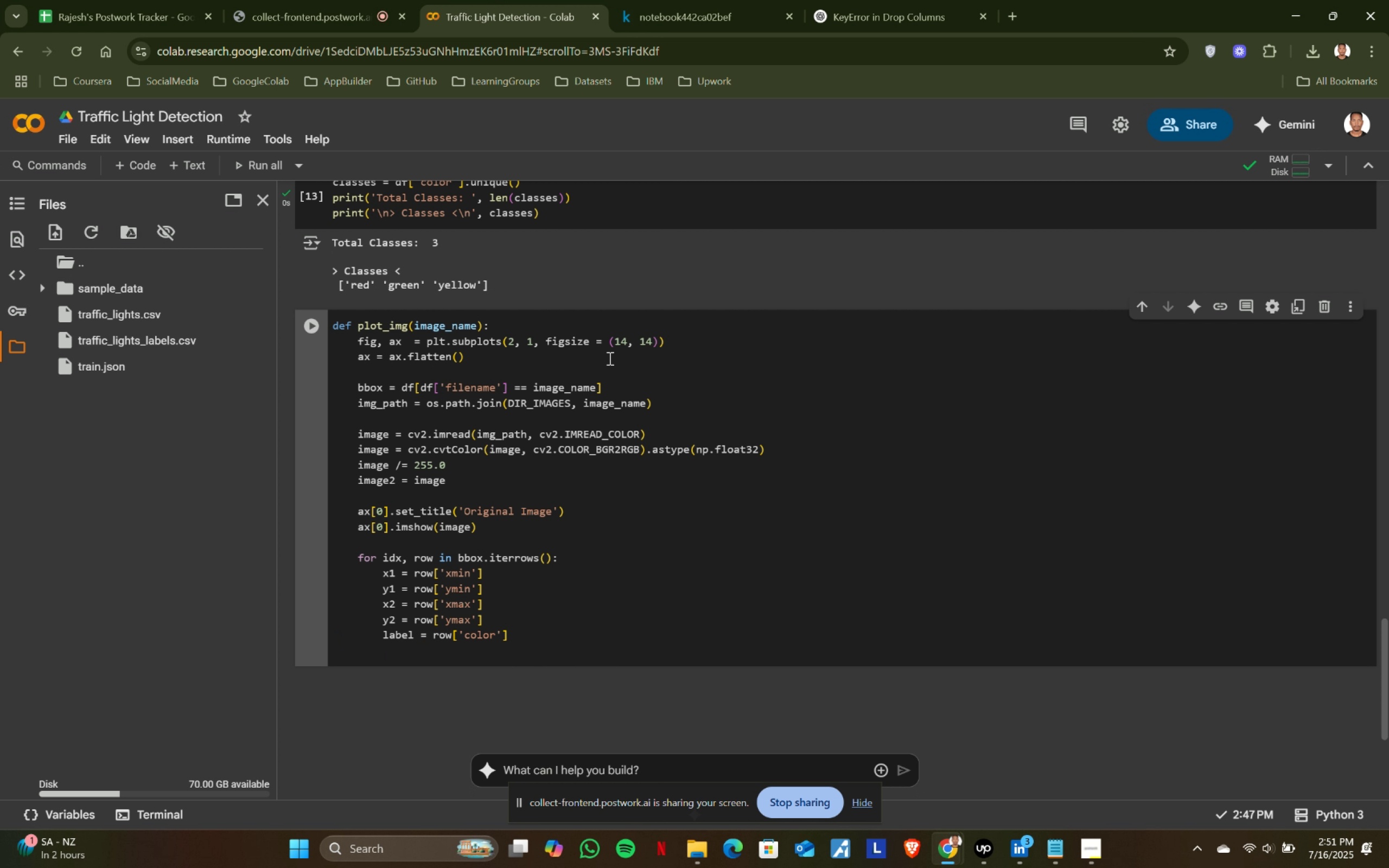 
left_click([707, 0])
 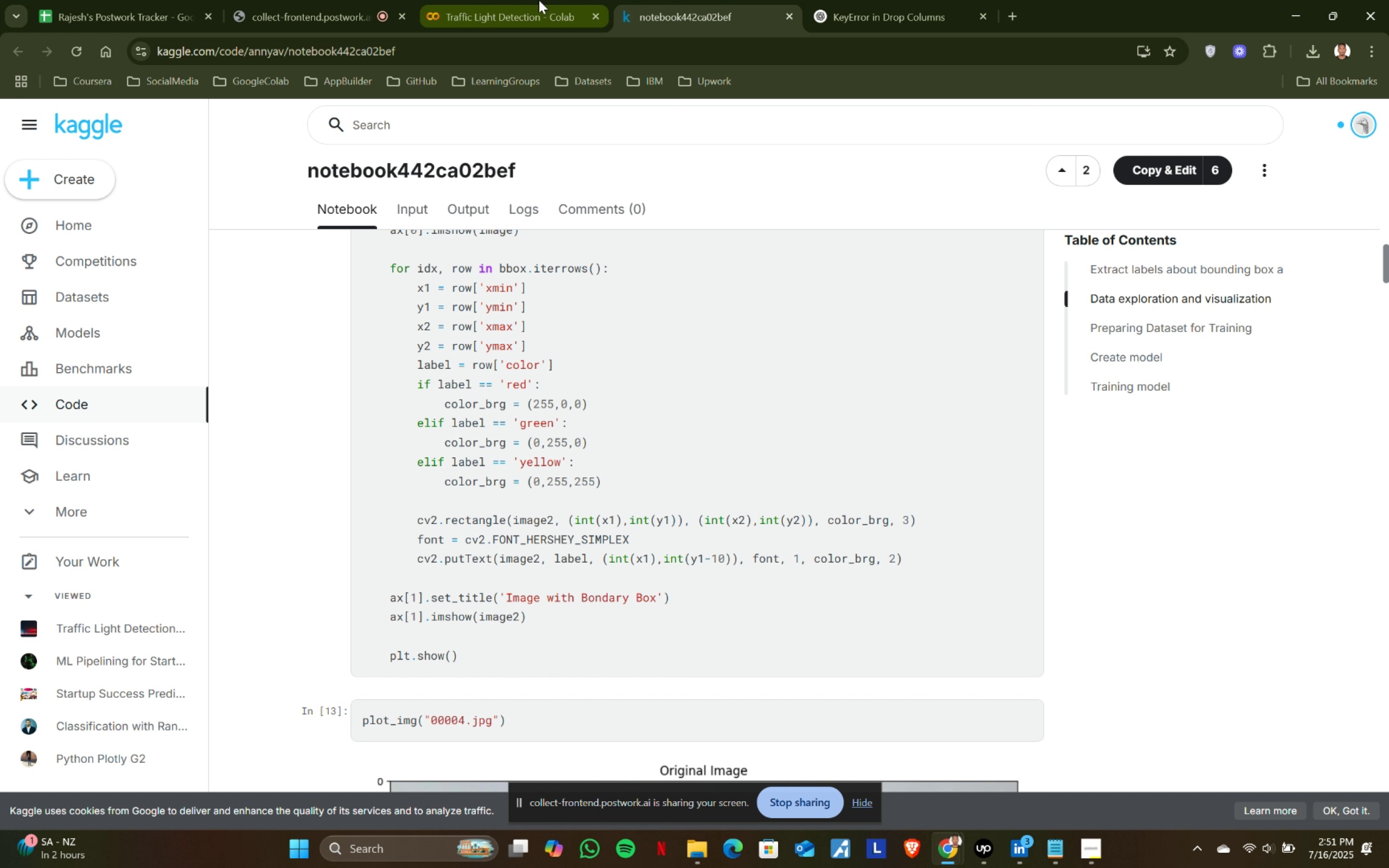 
left_click([539, 0])
 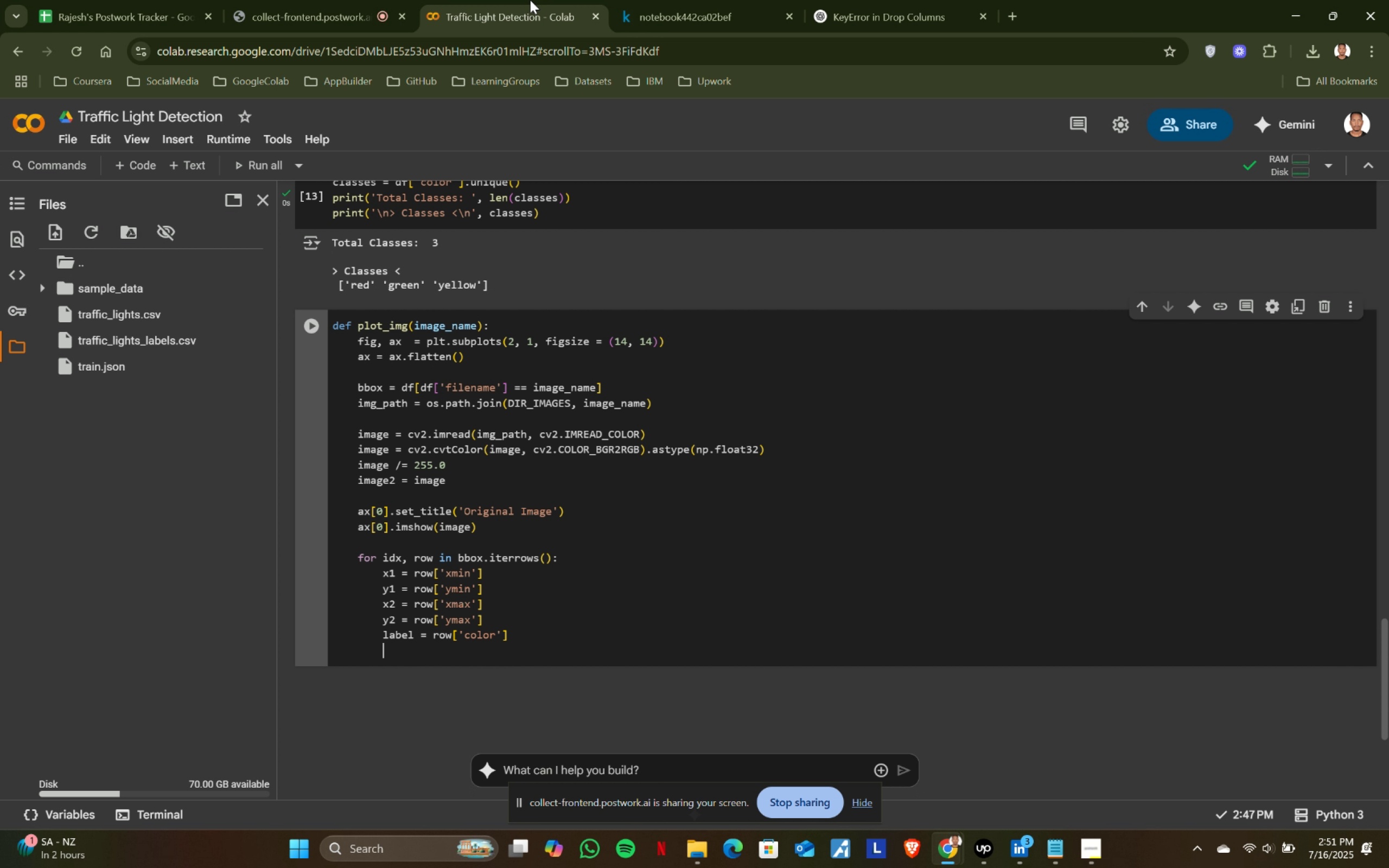 
type(if label == 'red)
 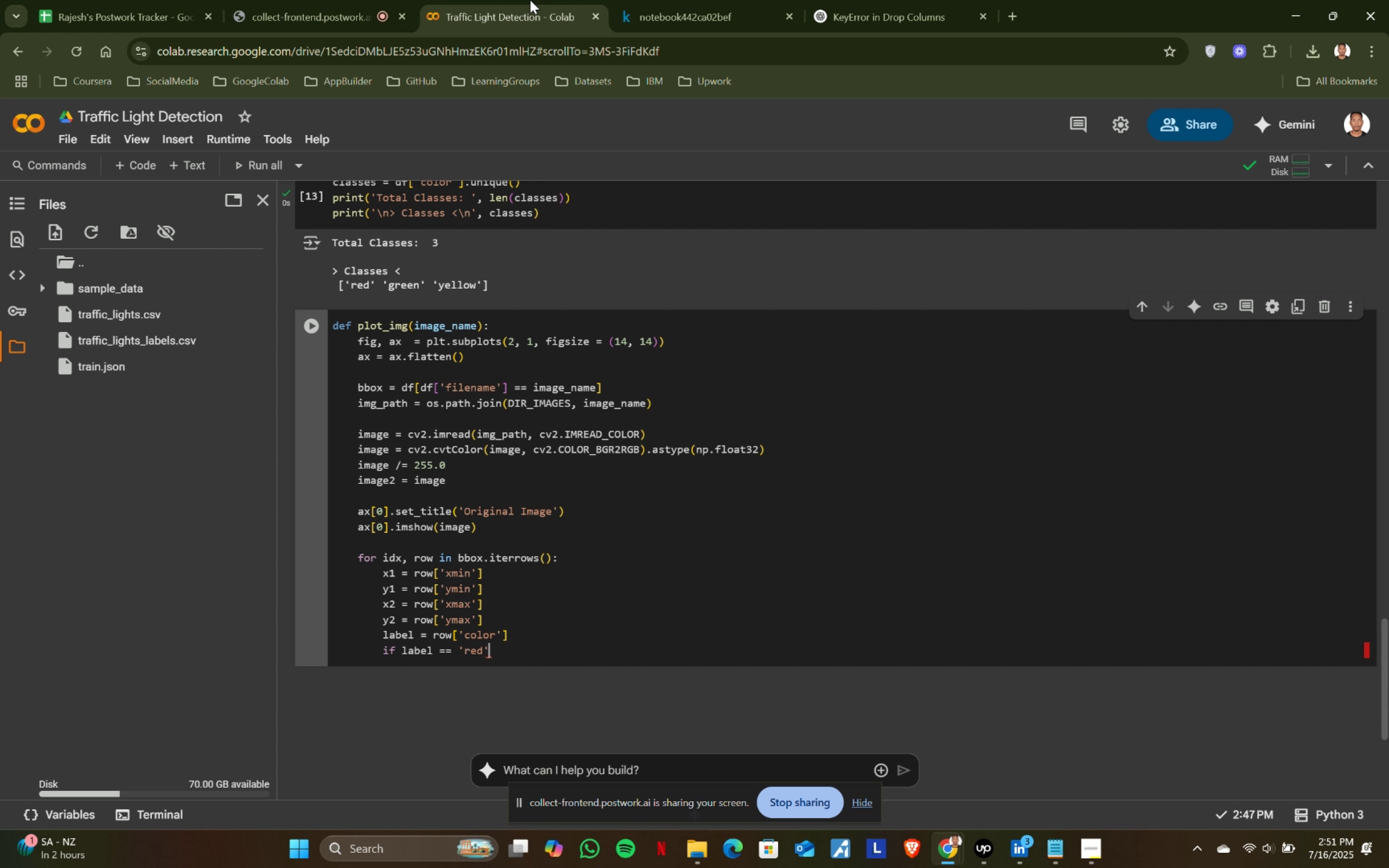 
key(ArrowRight)
 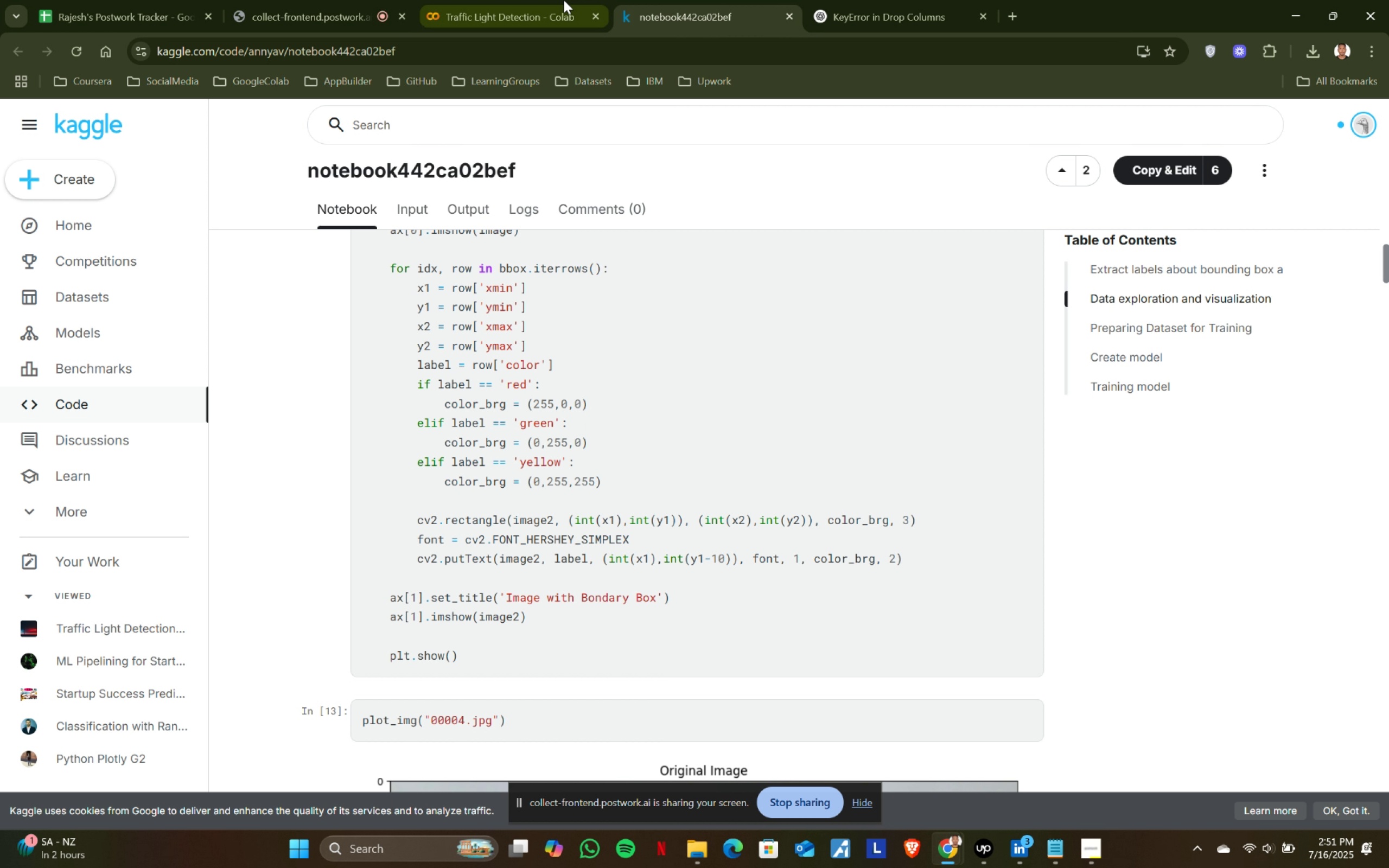 
key(Shift+ShiftRight)
 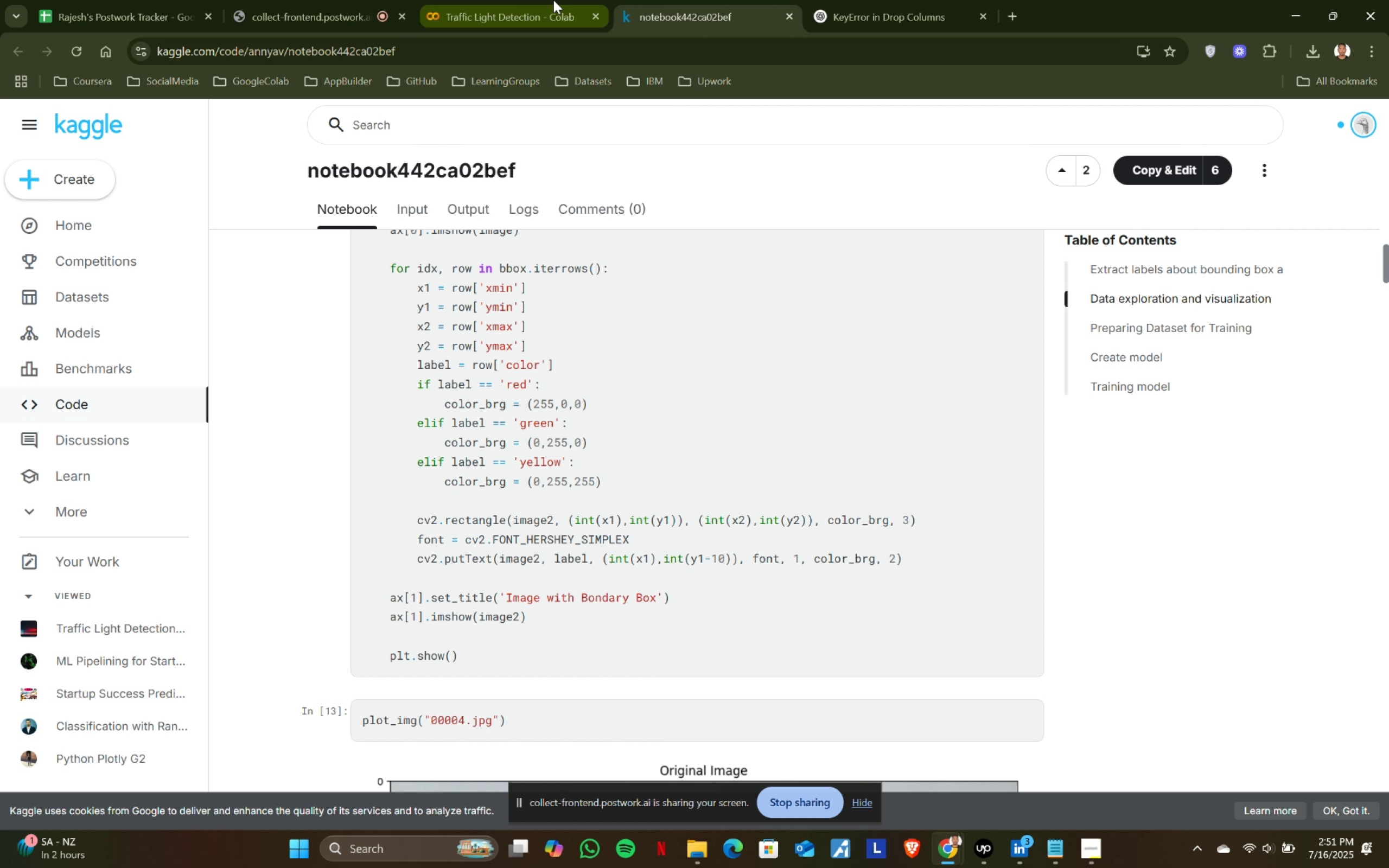 
key(Shift+ShiftRight)
 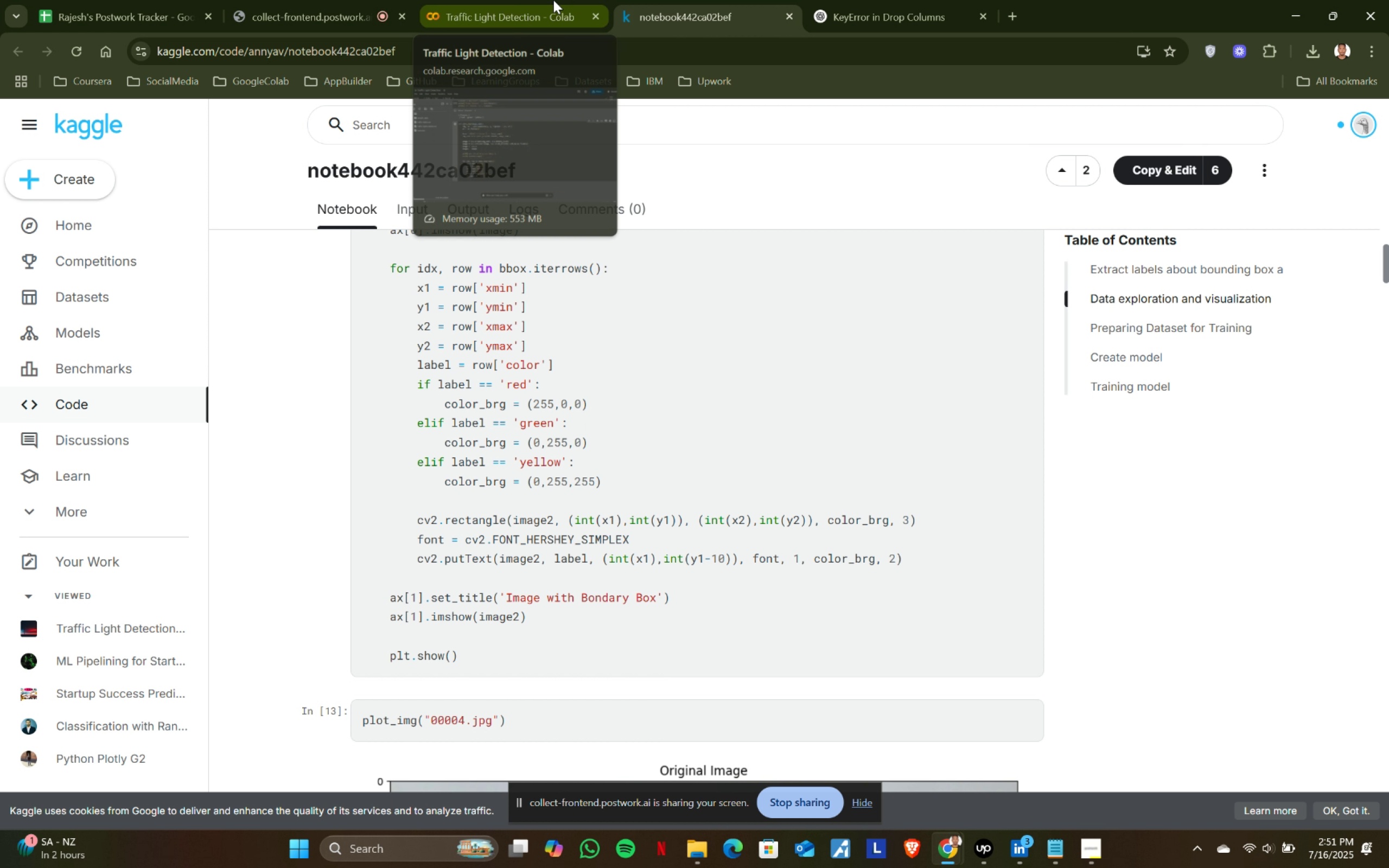 
key(Shift+Semicolon)
 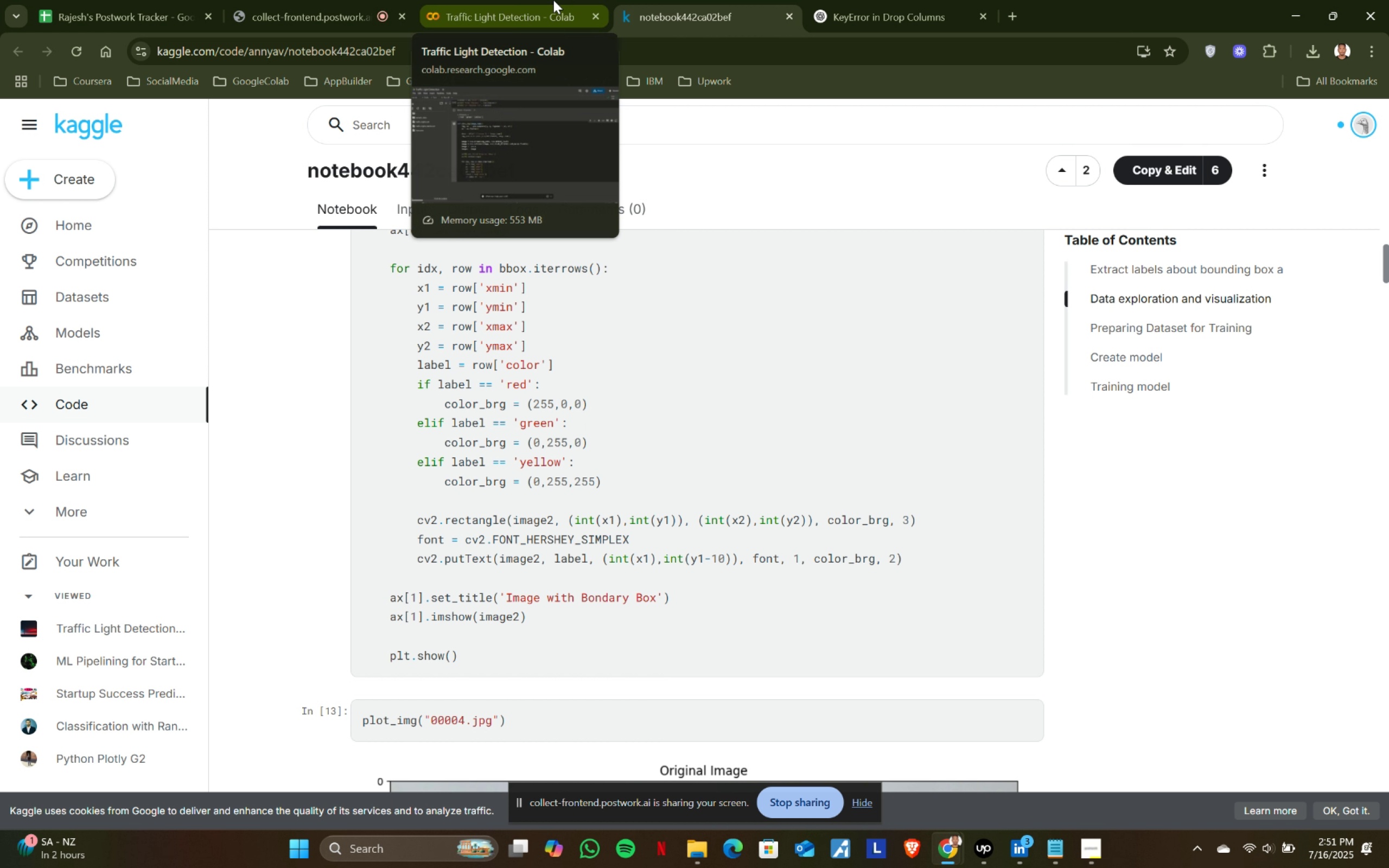 
key(Enter)
 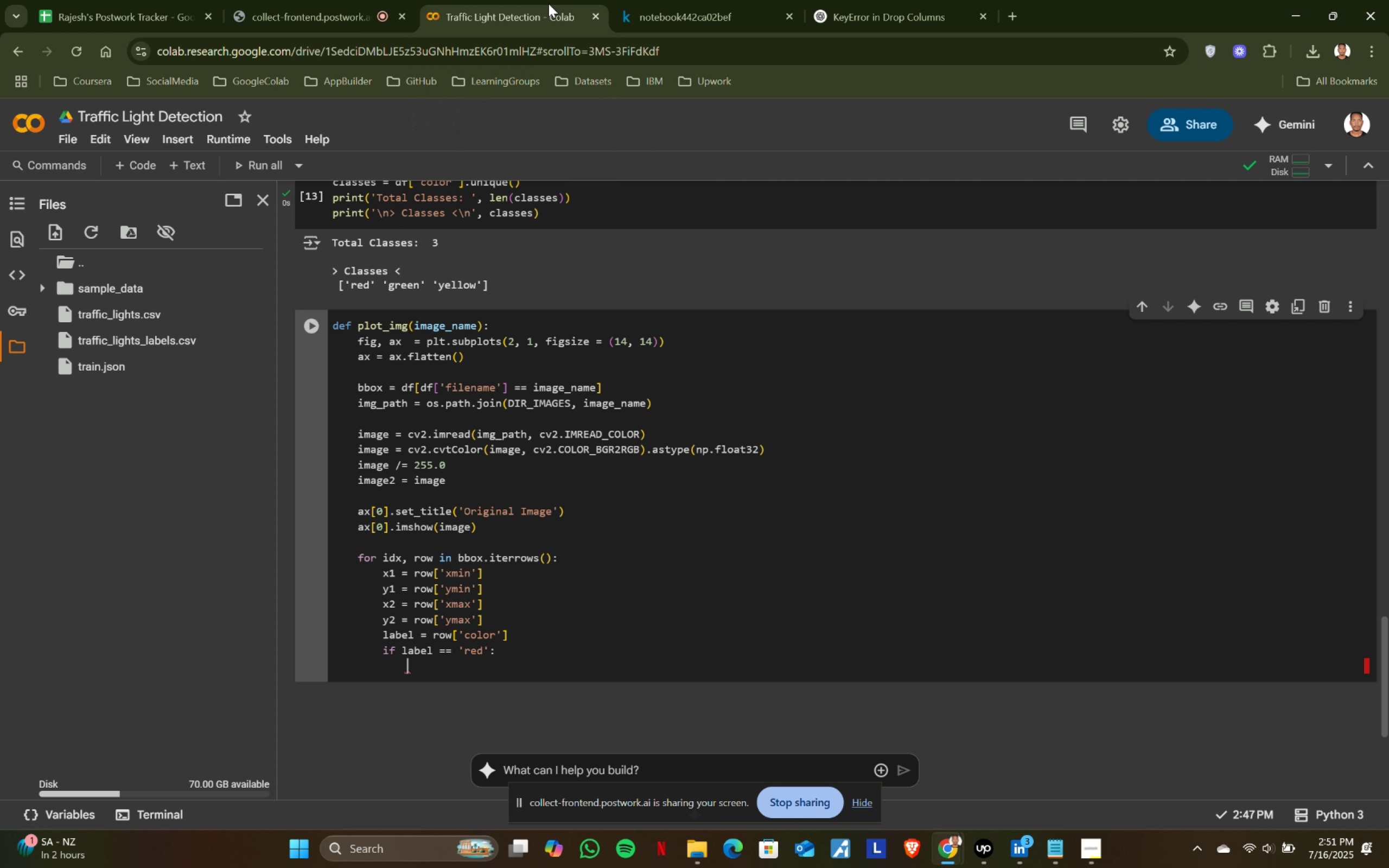 
left_click([708, 0])
 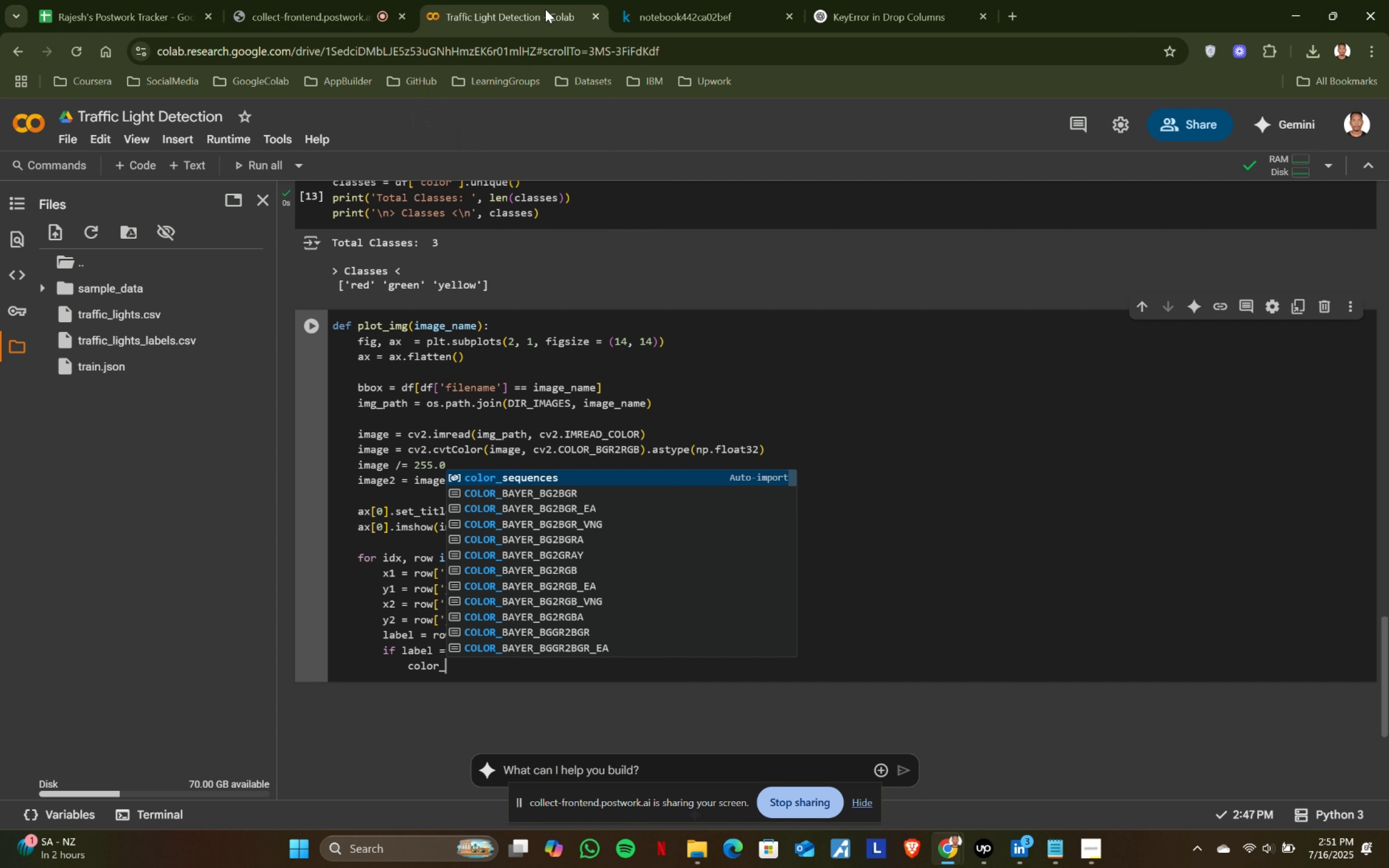 
type(color_brf)
key(Backspace)
type(g = )
 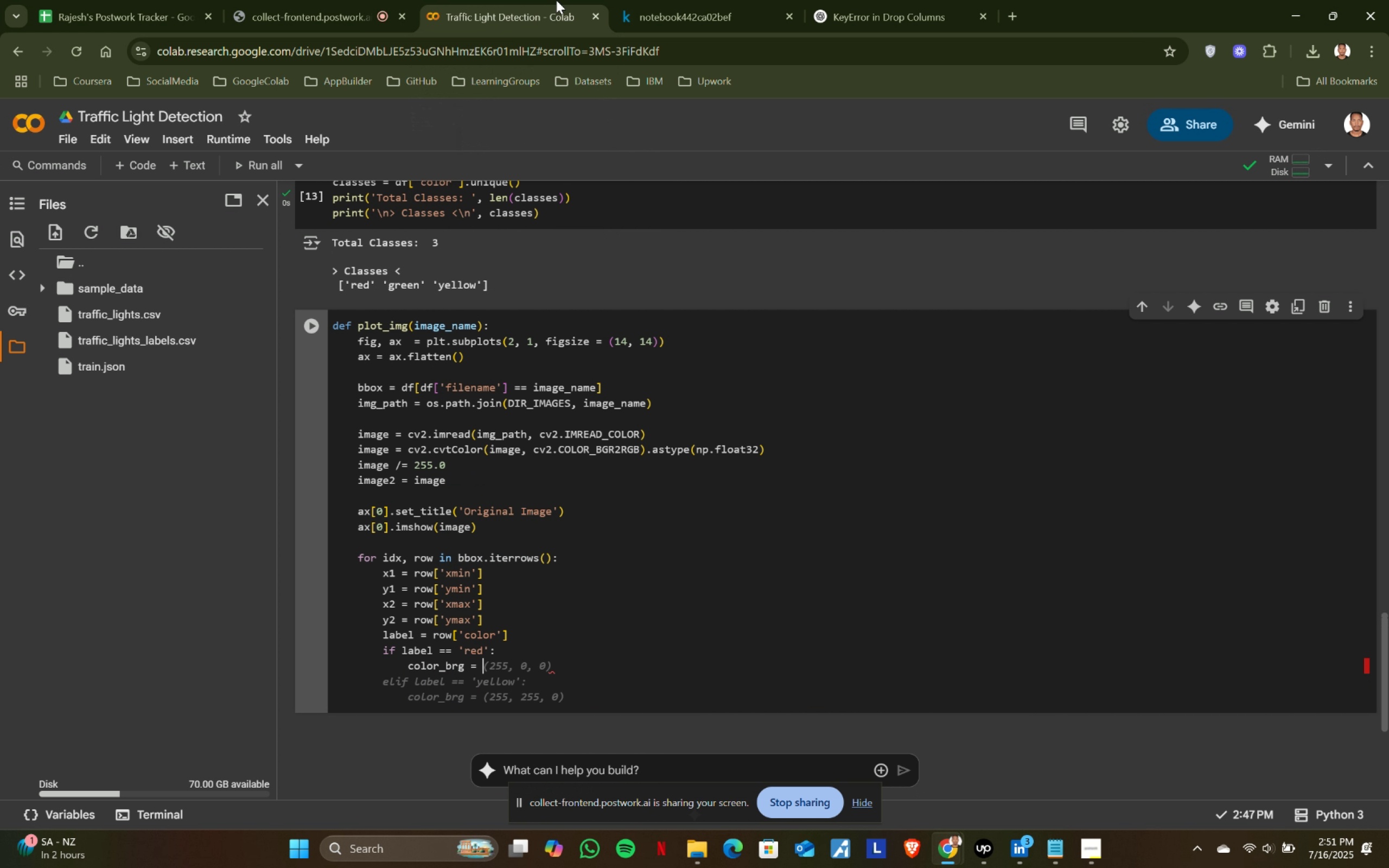 
left_click([644, 0])
 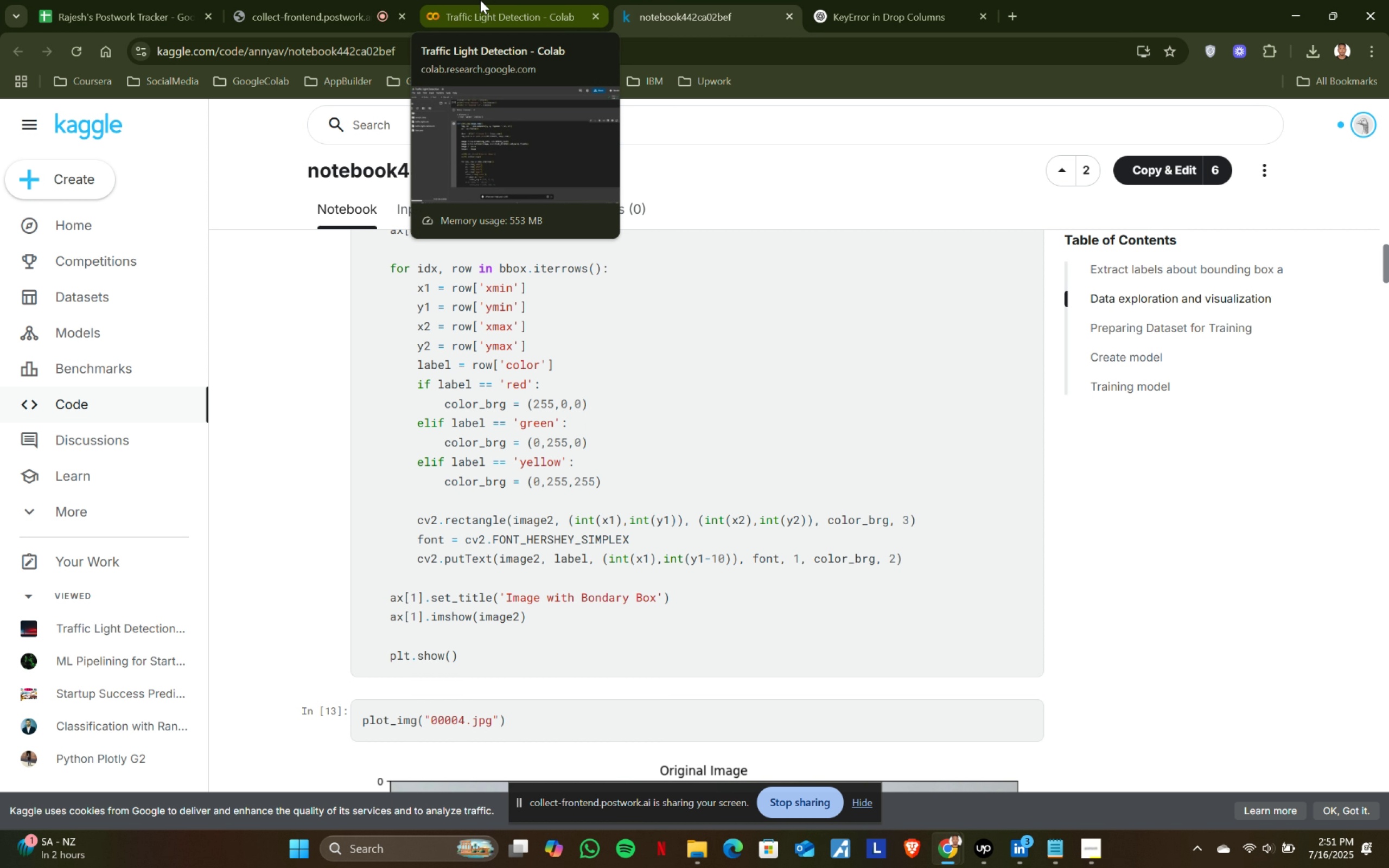 
left_click([480, 0])
 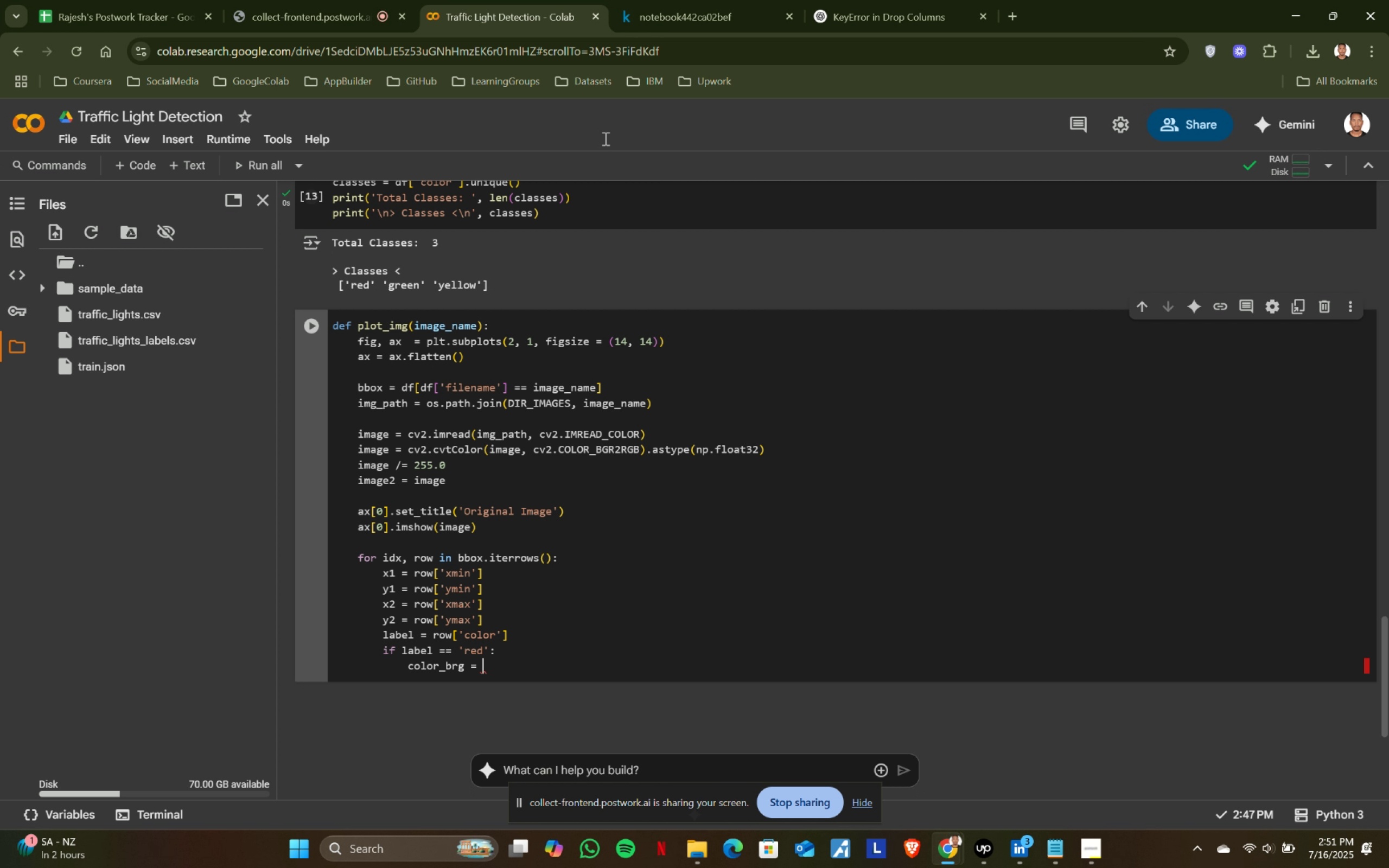 
left_click([627, 0])
 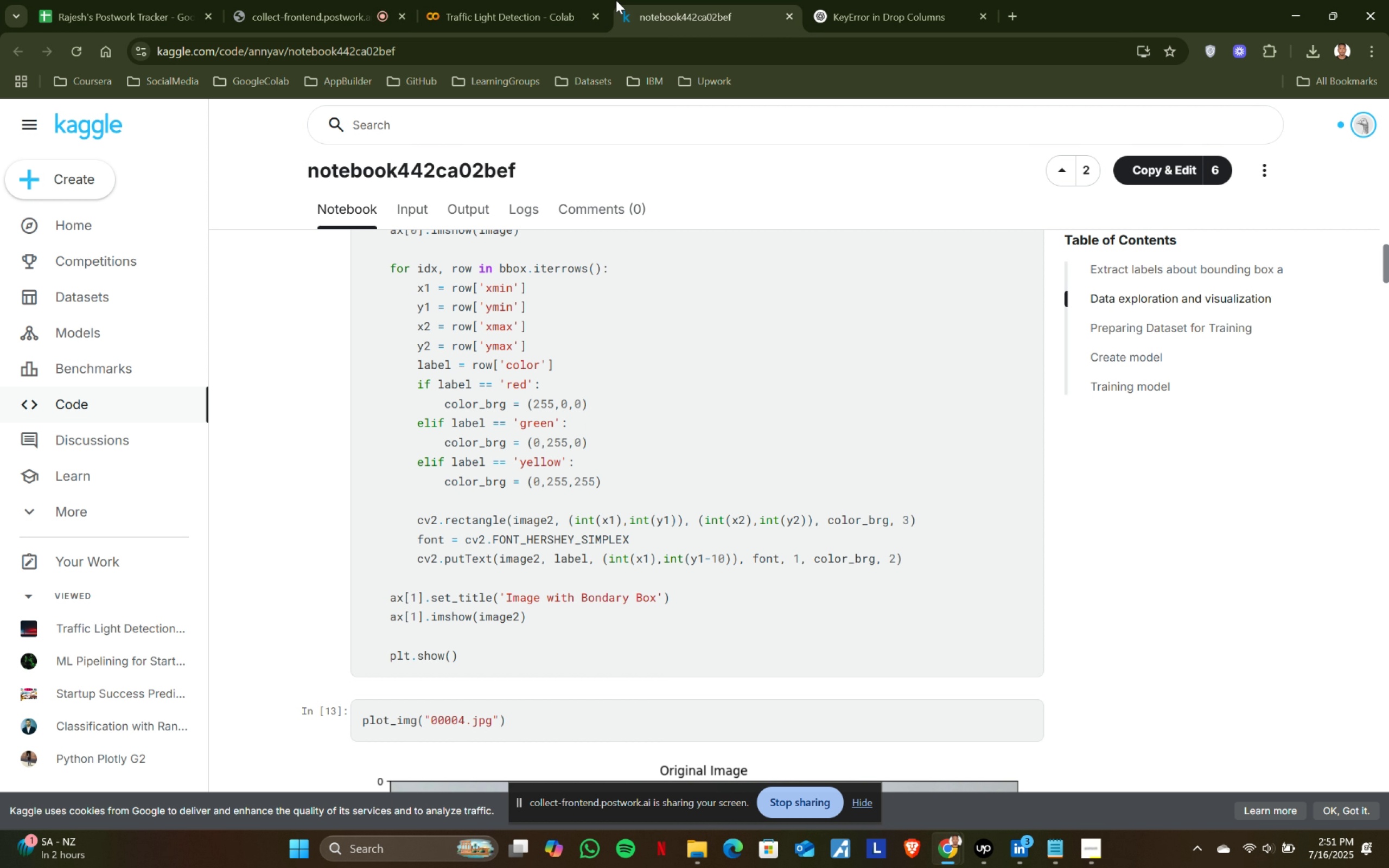 
mouse_move([531, 10])
 